 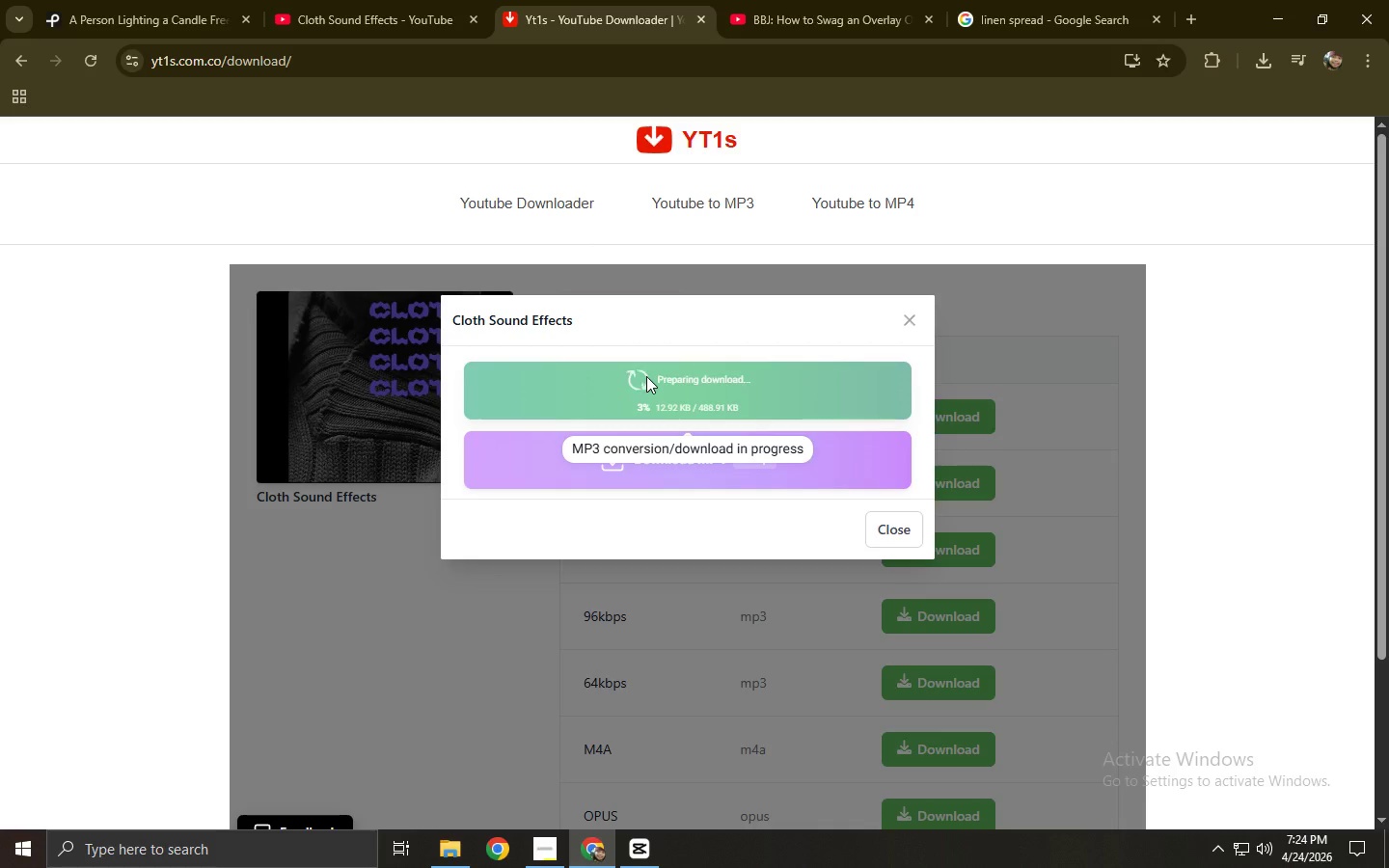 
left_click_drag(start_coordinate=[1139, 100], to_coordinate=[317, 579])
 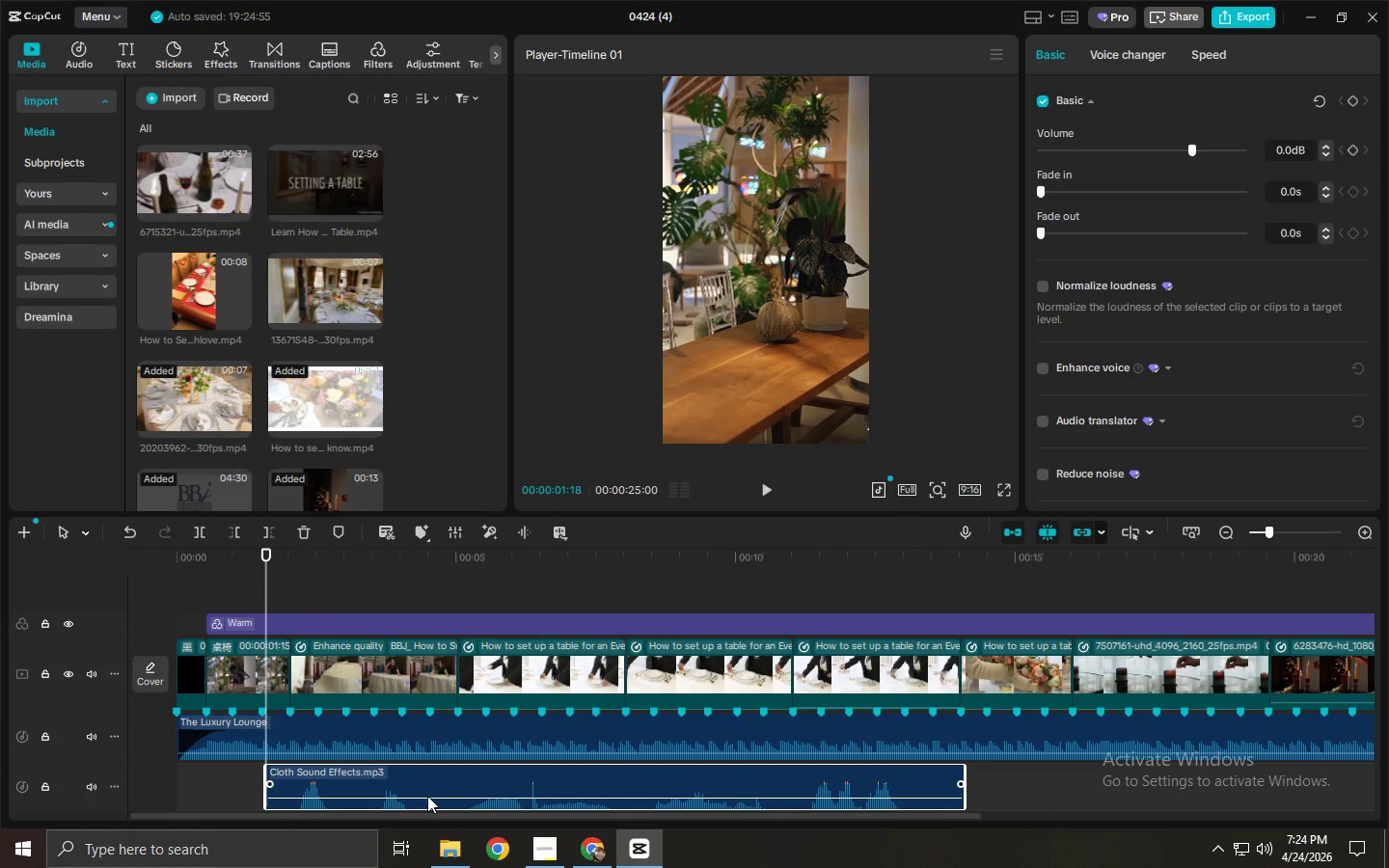 
left_click_drag(start_coordinate=[427, 796], to_coordinate=[375, 794])
 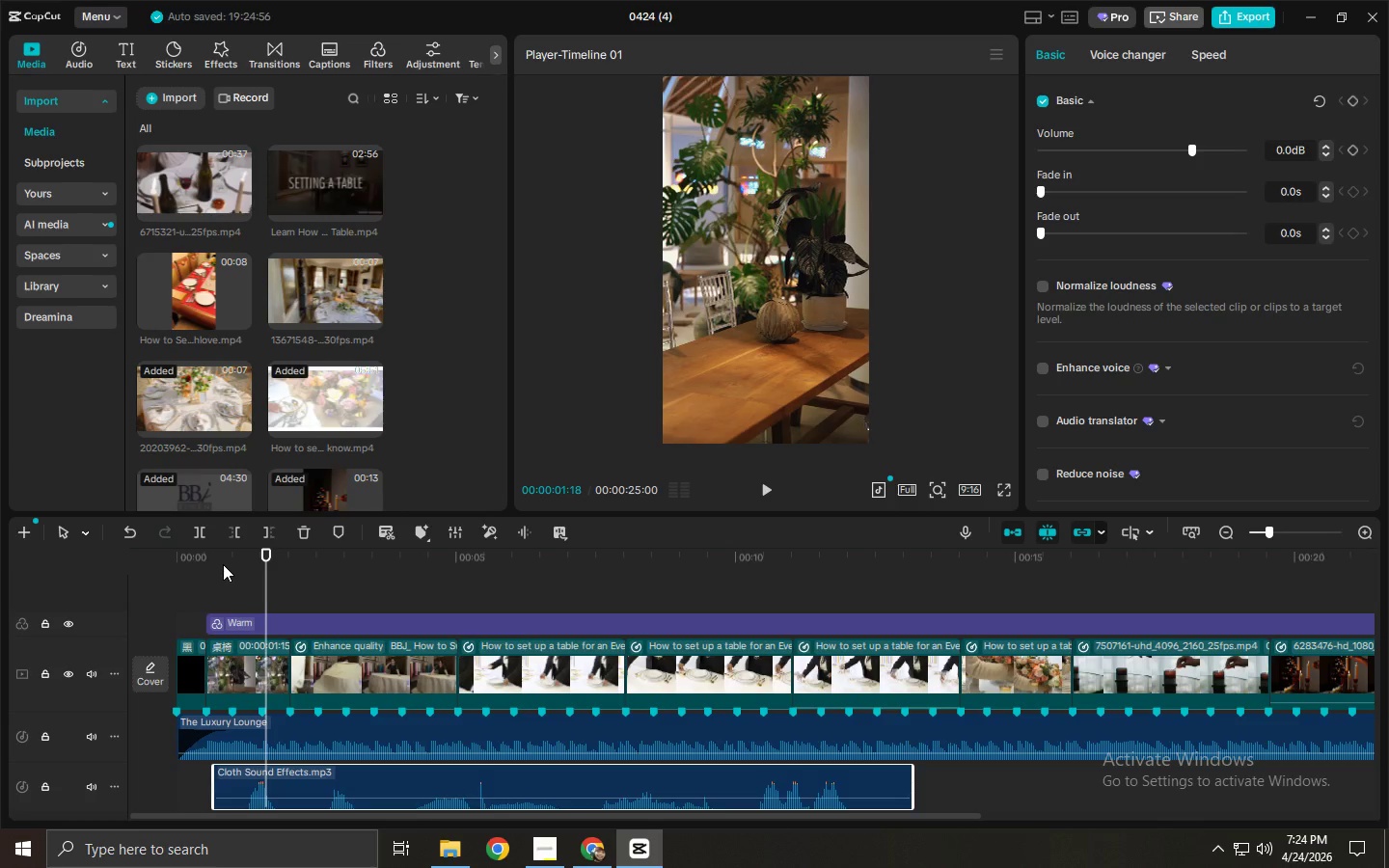 
left_click_drag(start_coordinate=[220, 564], to_coordinate=[261, 567])
 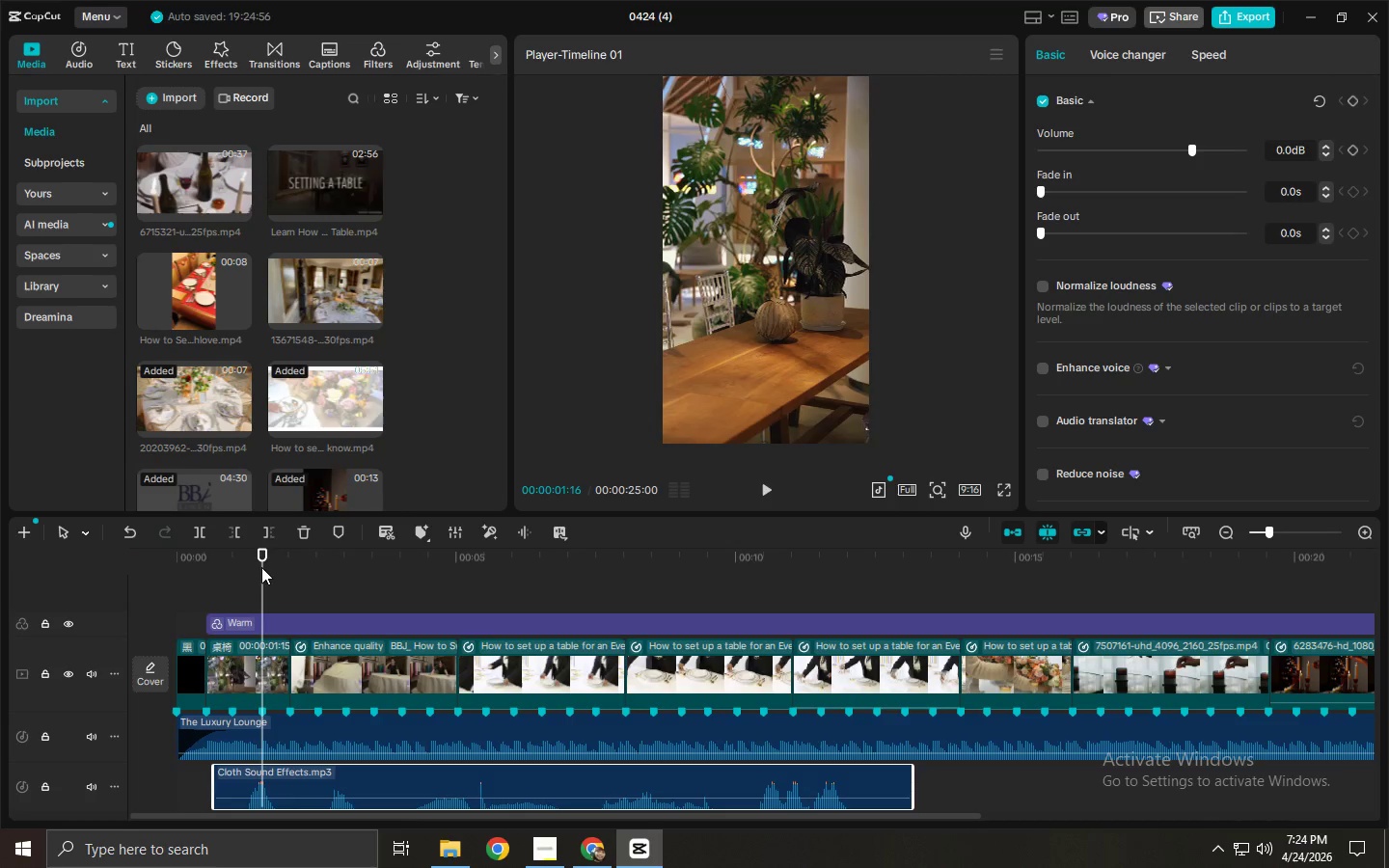 
key(Space)
 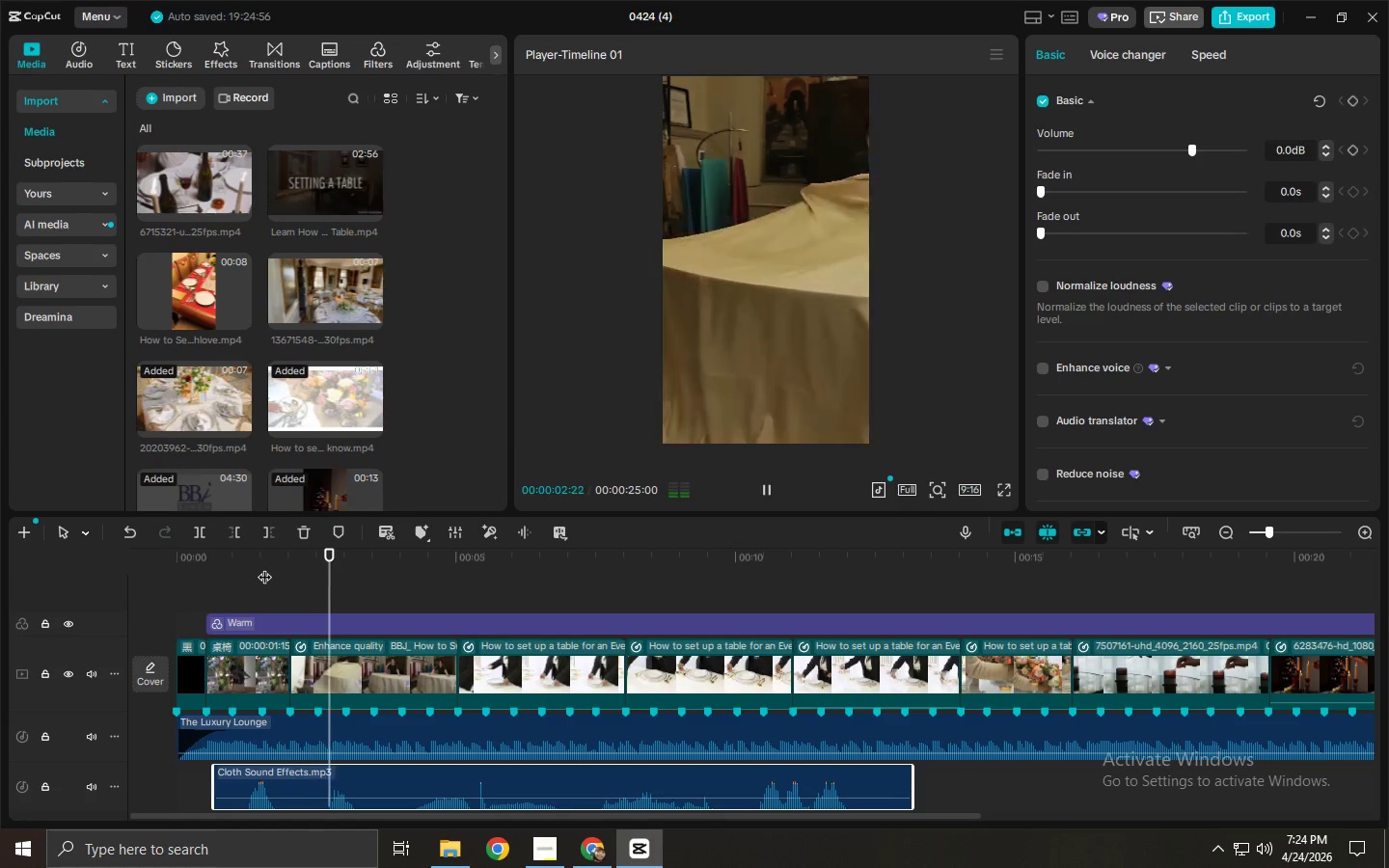 
key(Space)
 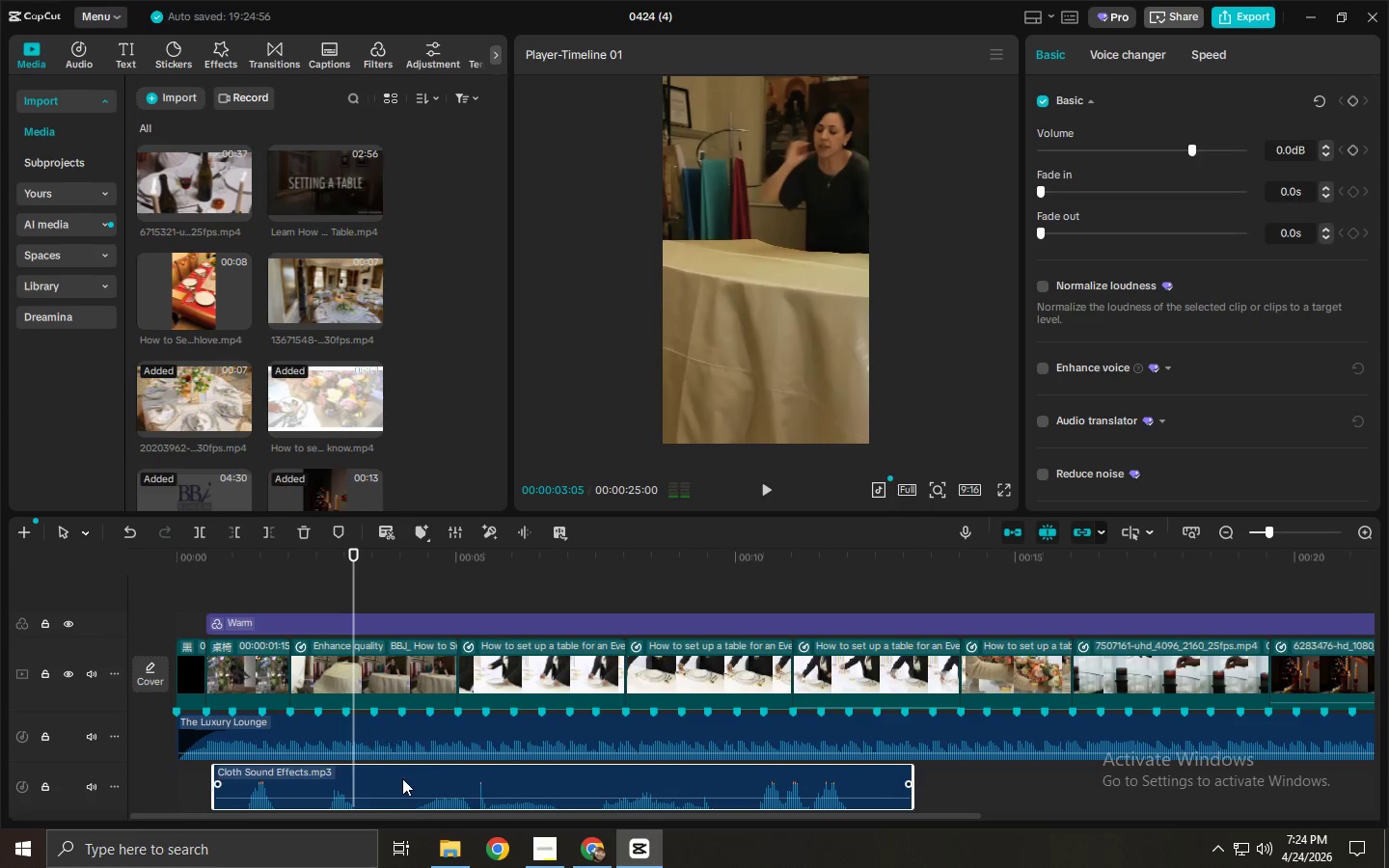 
left_click_drag(start_coordinate=[402, 778], to_coordinate=[547, 779])
 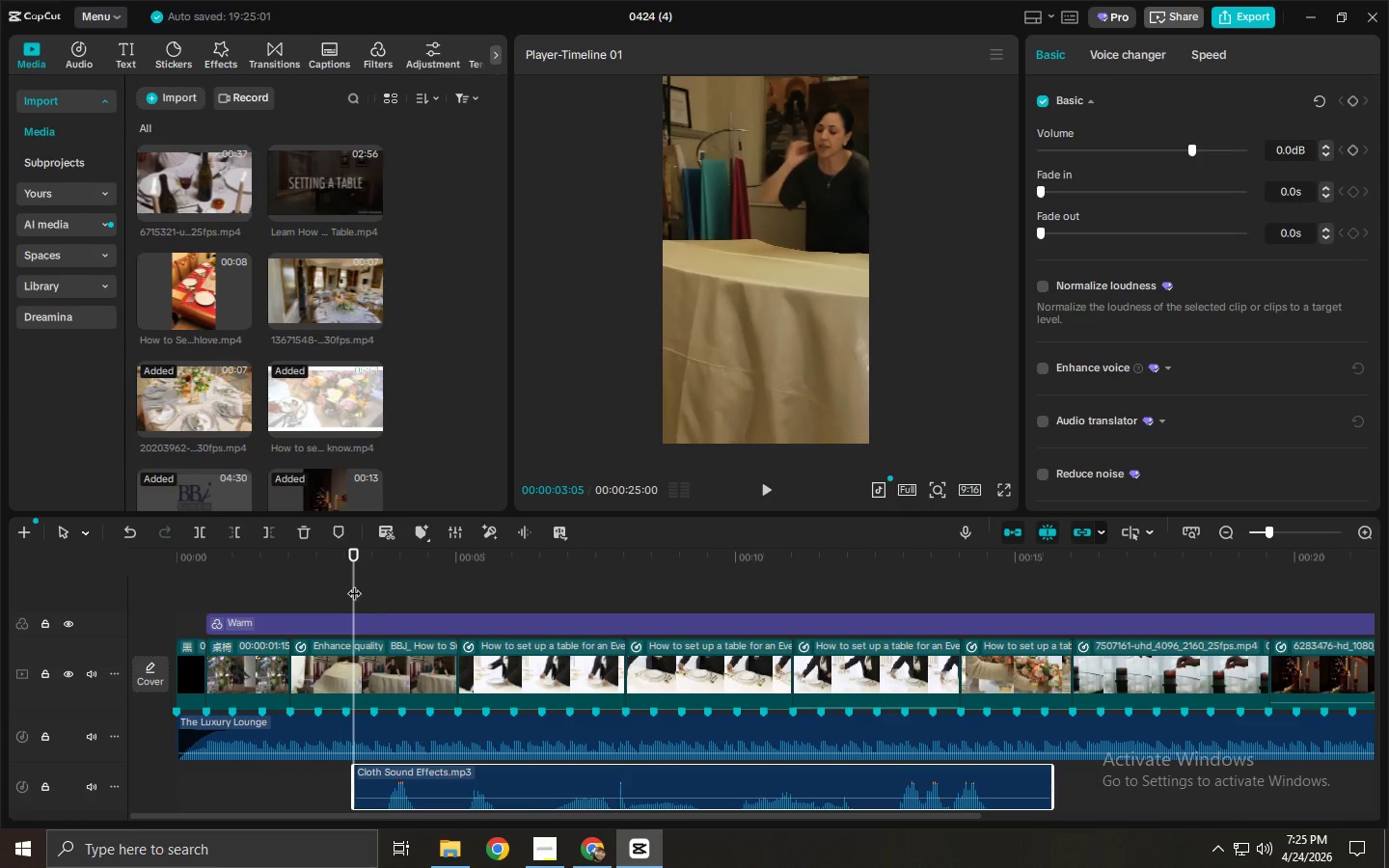 
left_click_drag(start_coordinate=[343, 575], to_coordinate=[310, 569])
 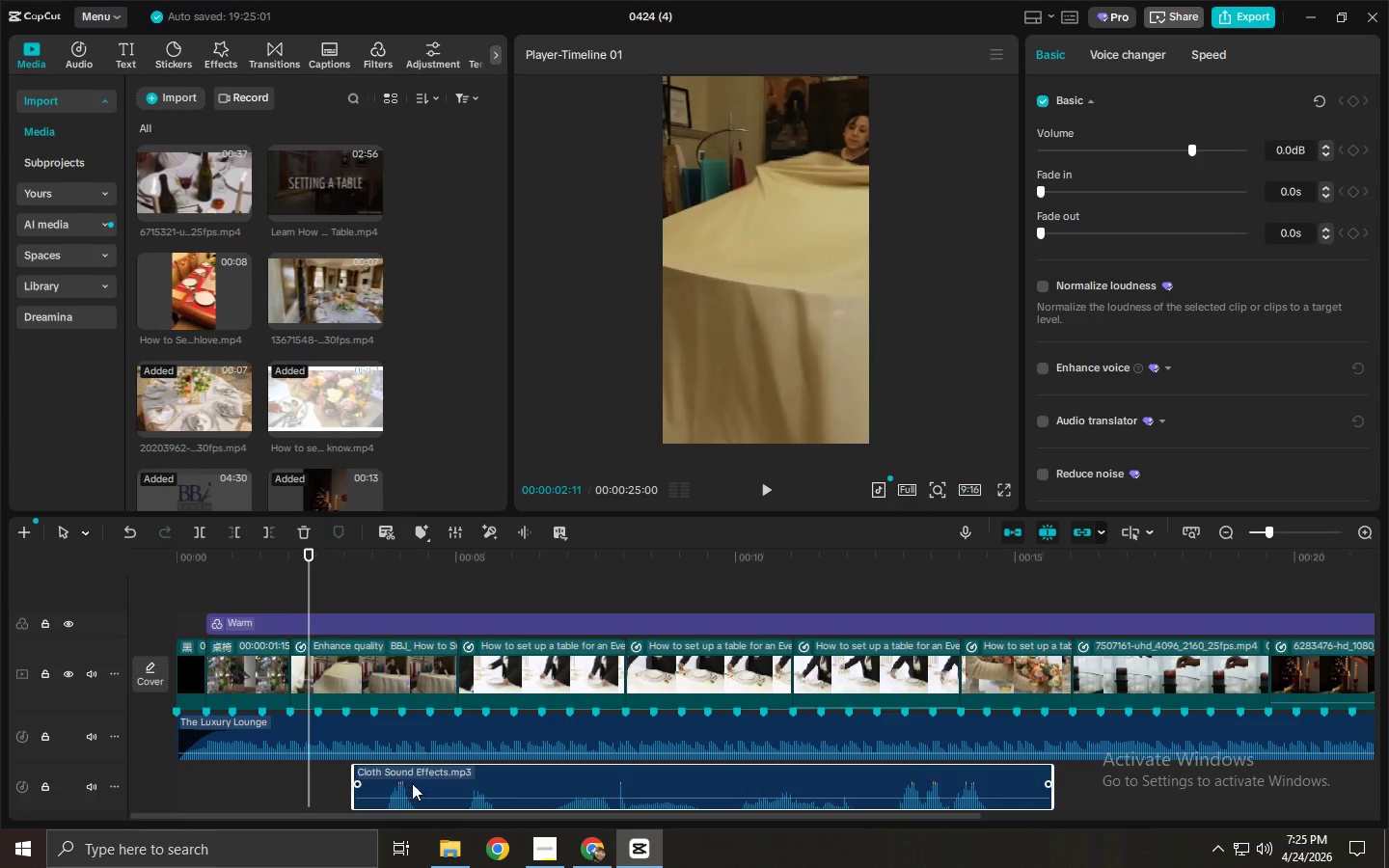 
left_click_drag(start_coordinate=[413, 788], to_coordinate=[351, 788])
 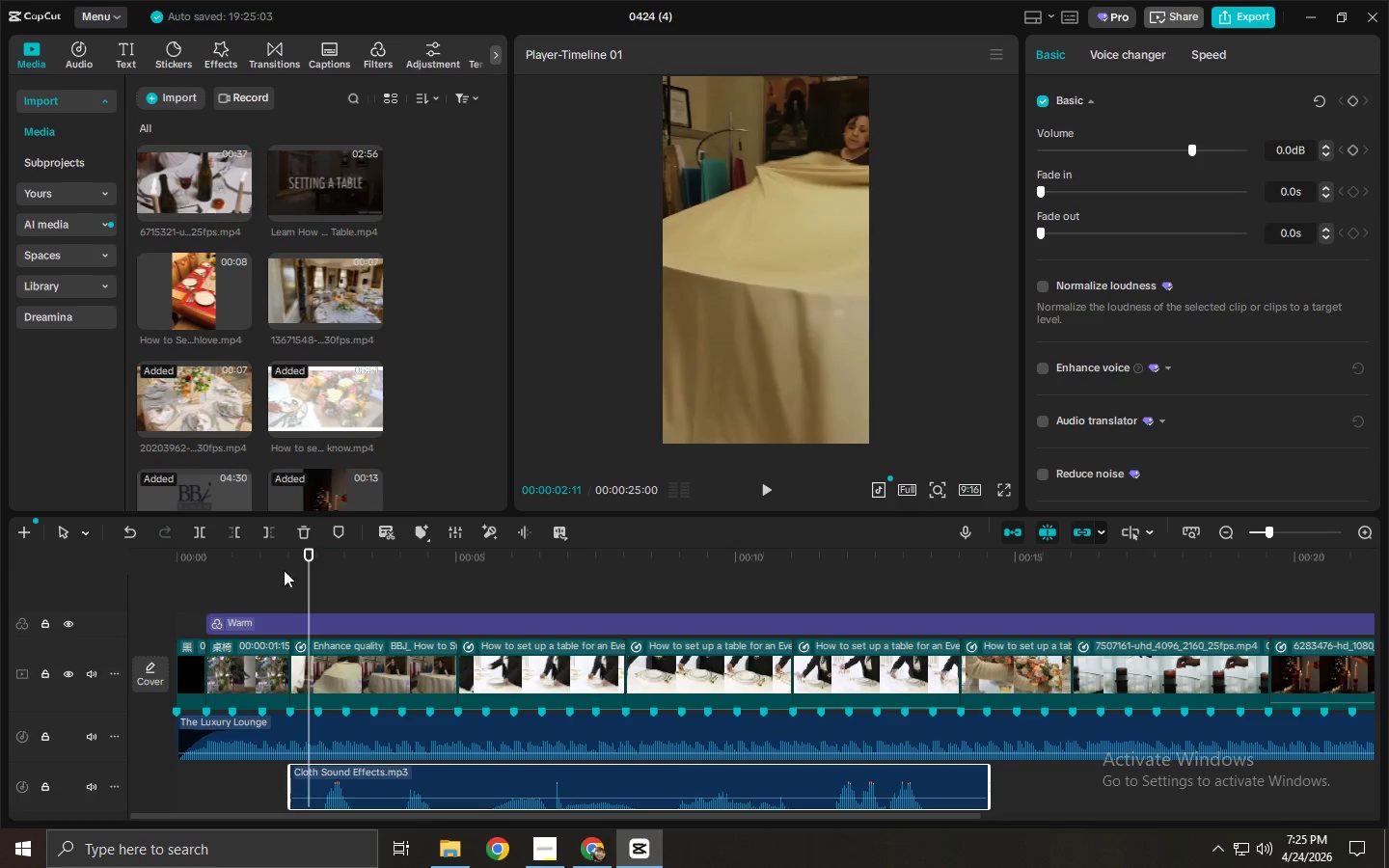 
left_click([285, 561])
 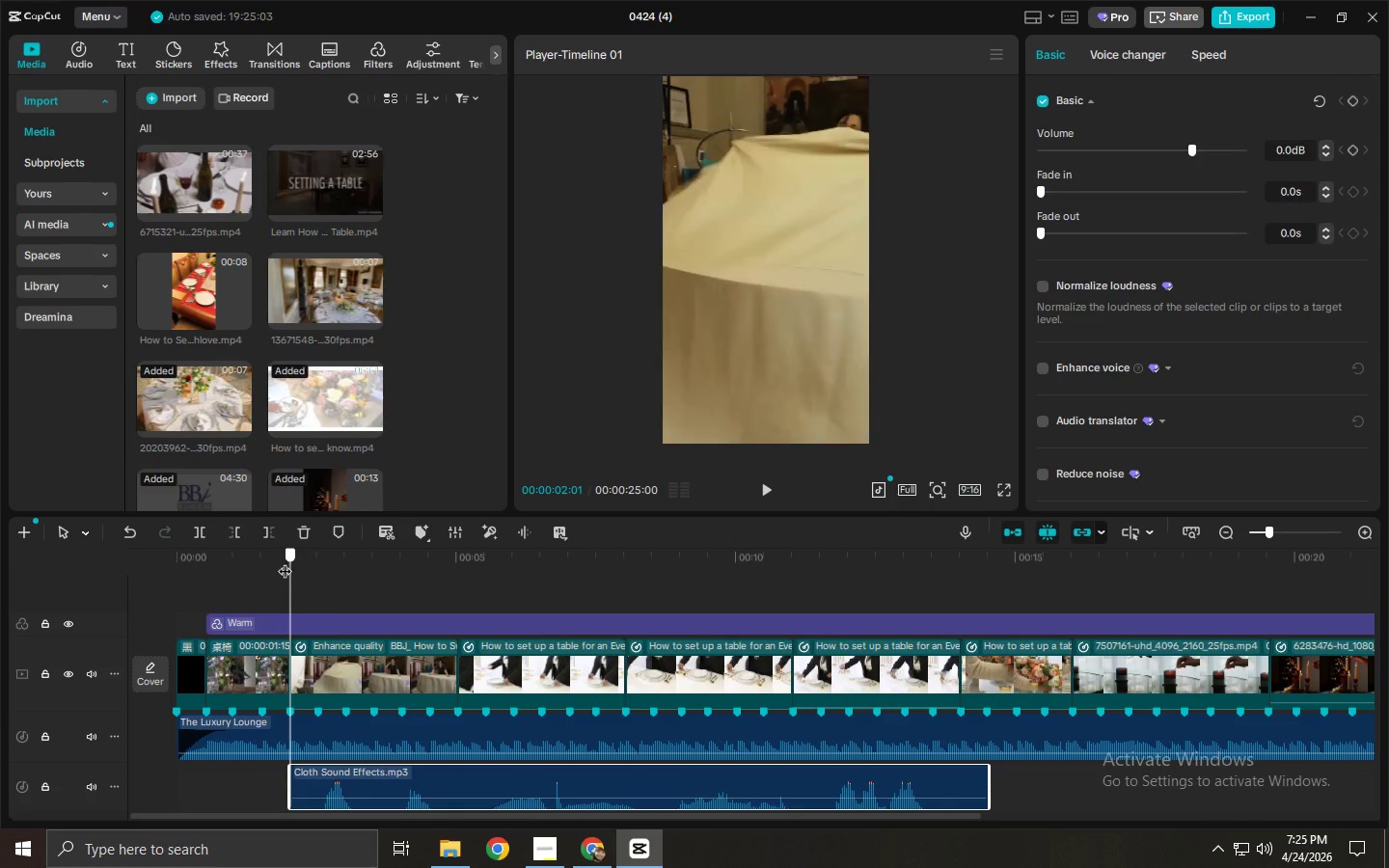 
key(Space)
 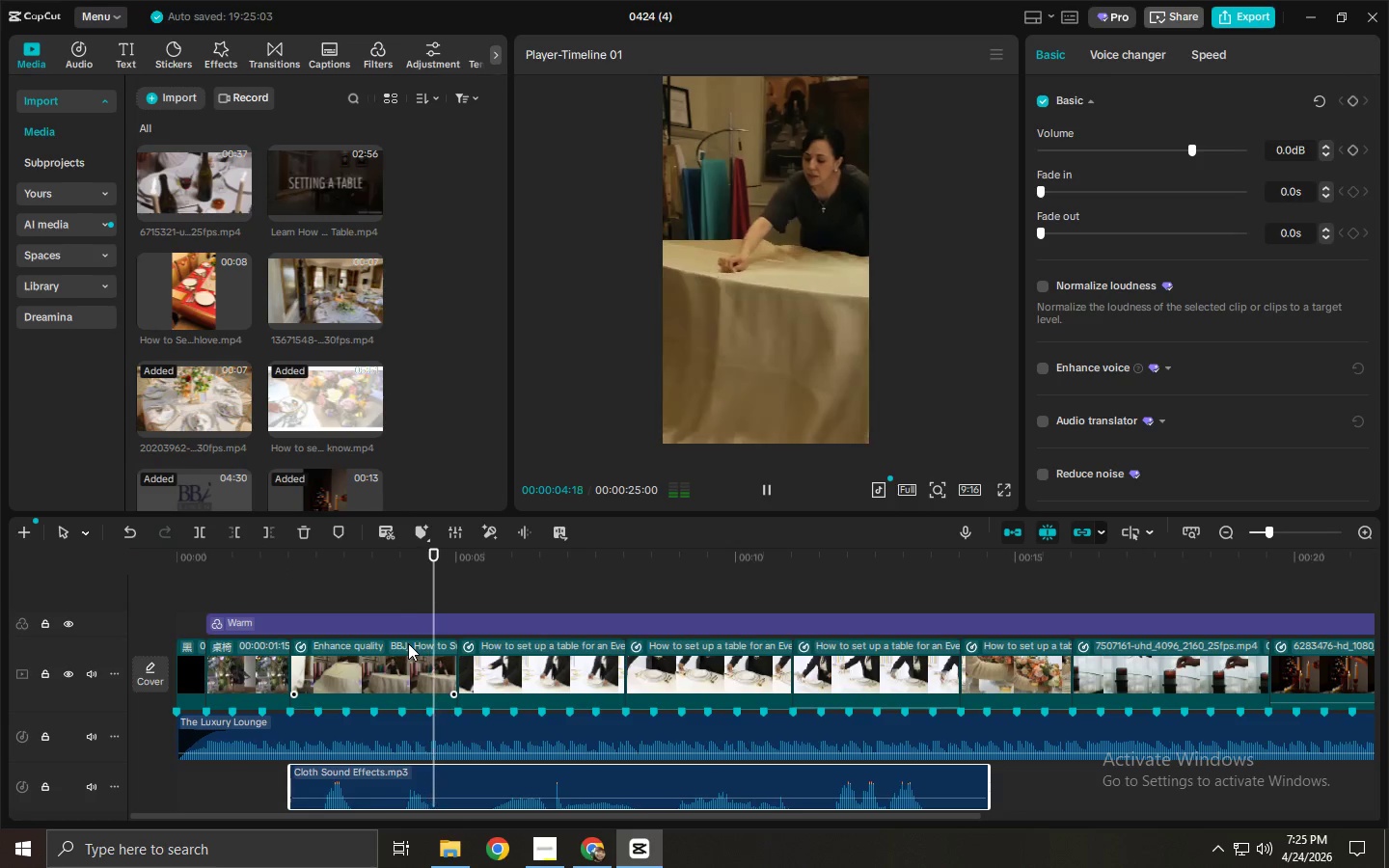 
key(Space)
 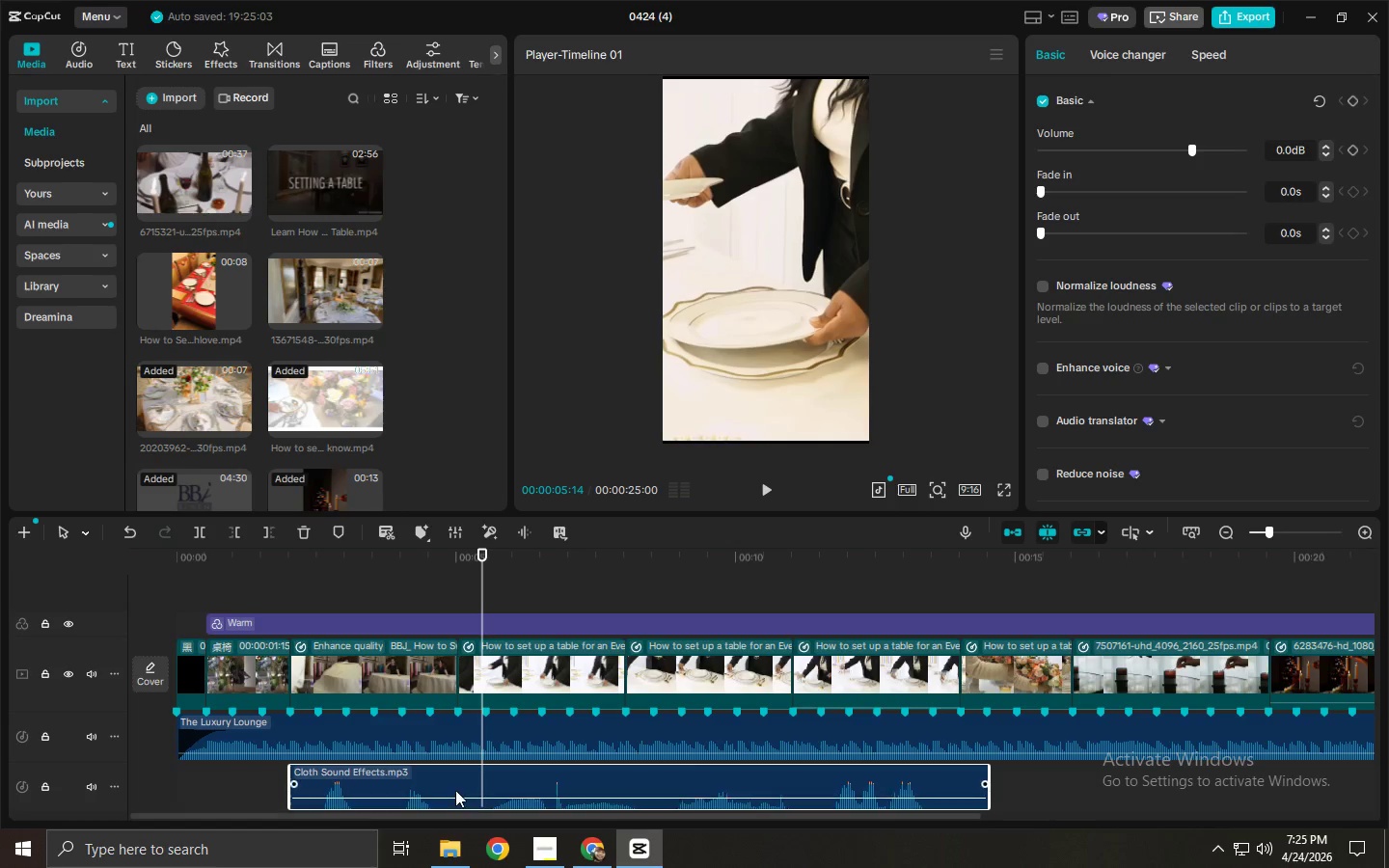 
left_click([453, 785])
 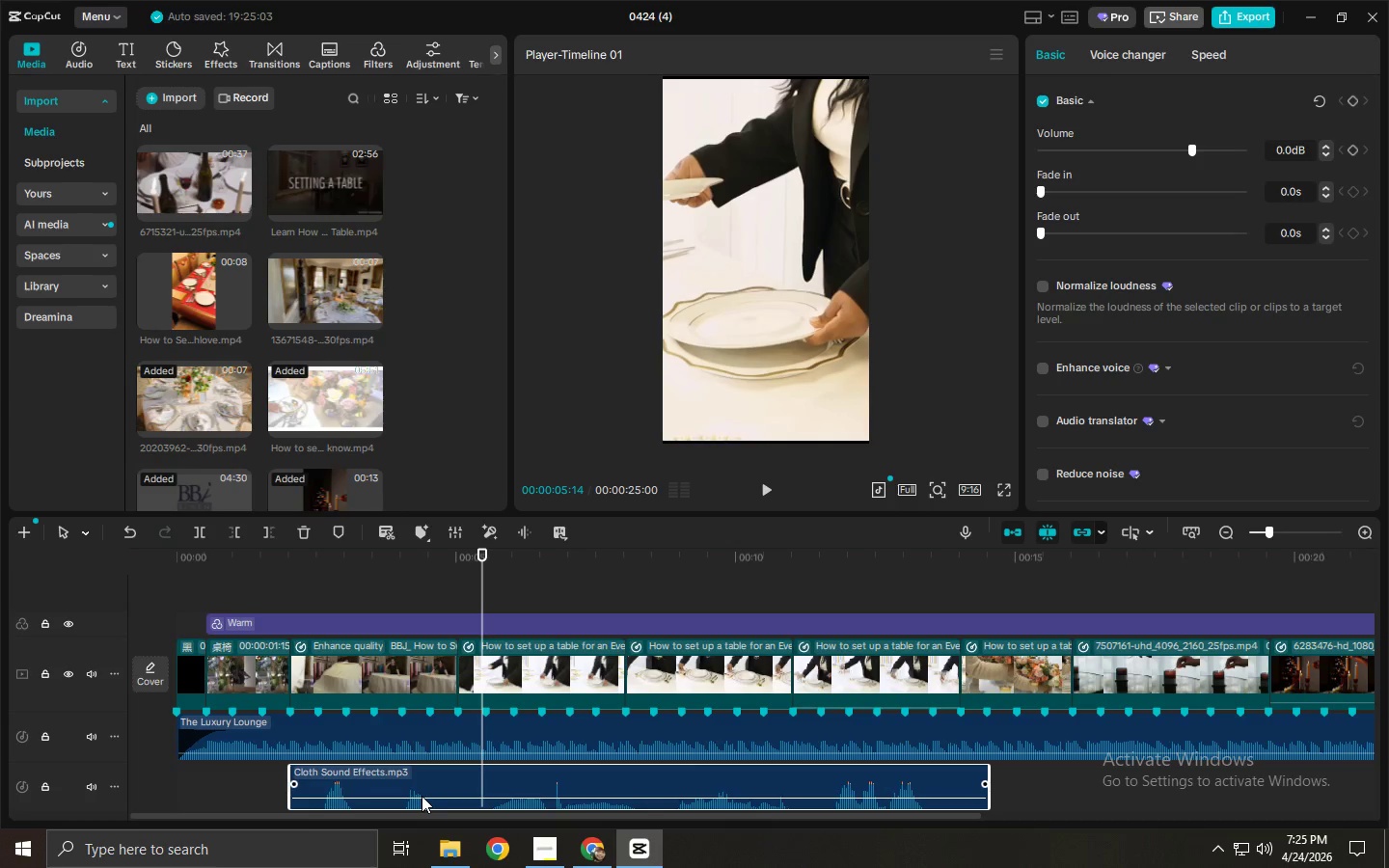 
left_click_drag(start_coordinate=[422, 799], to_coordinate=[422, 804])
 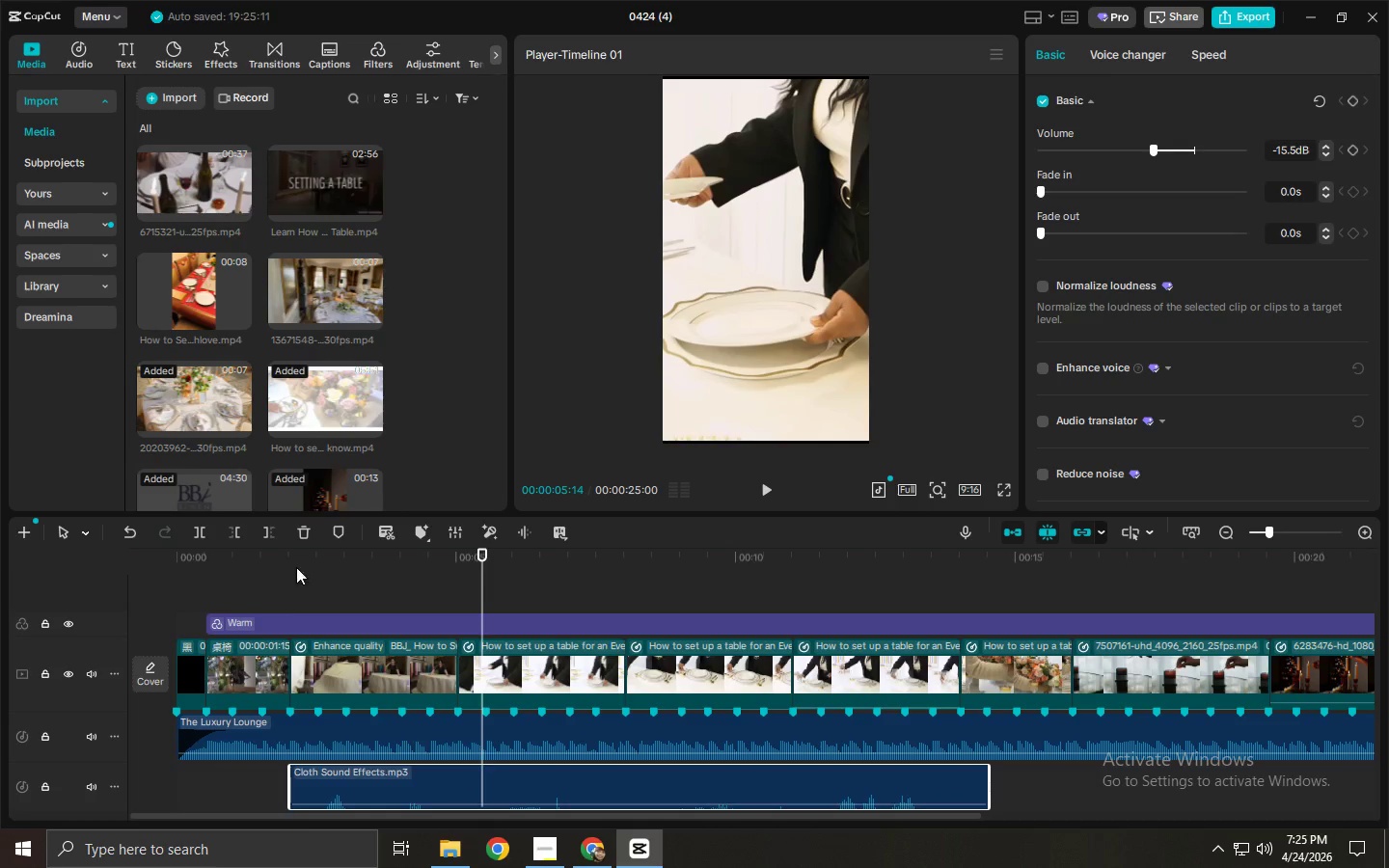 
key(Space)
 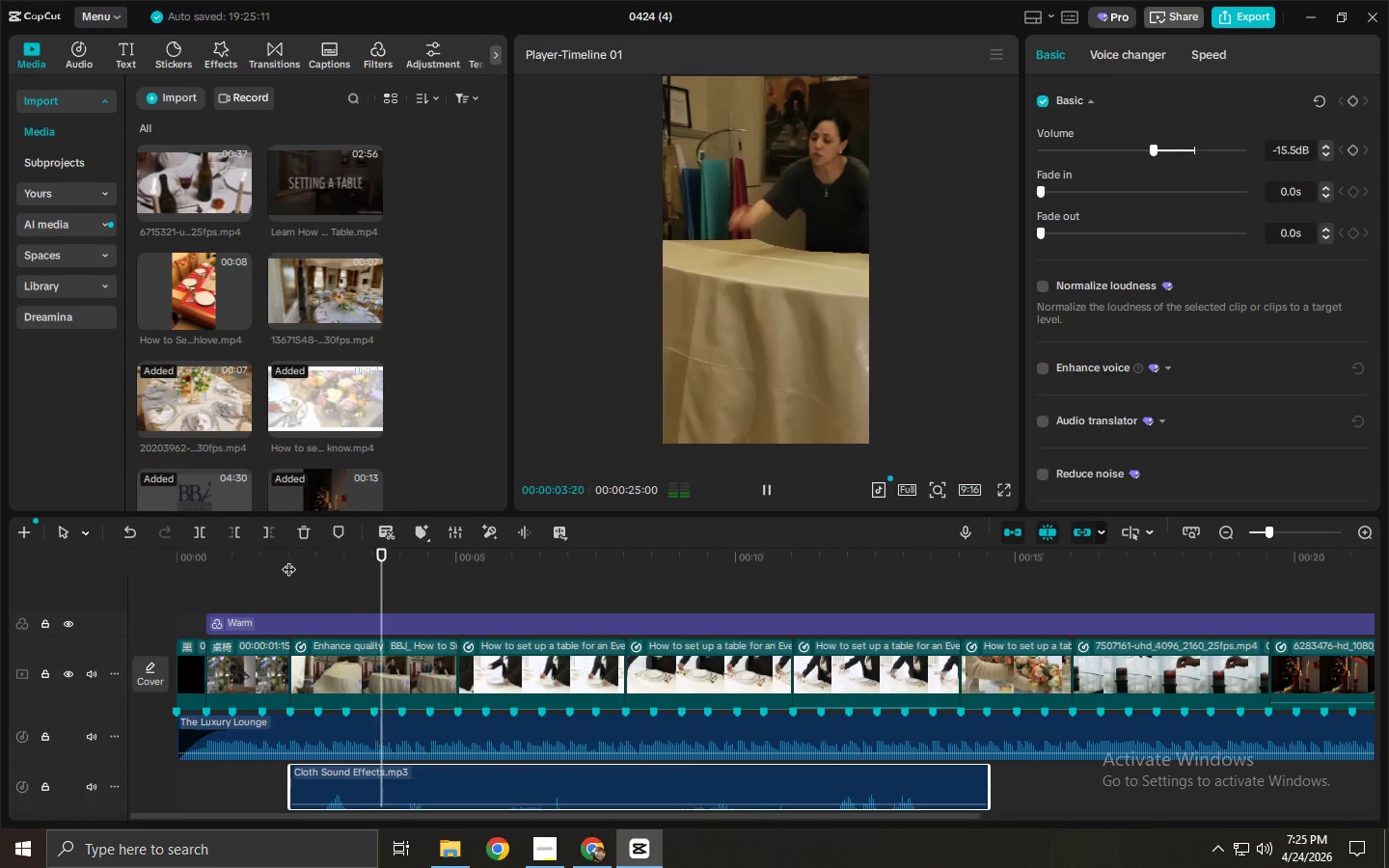 
key(Space)
 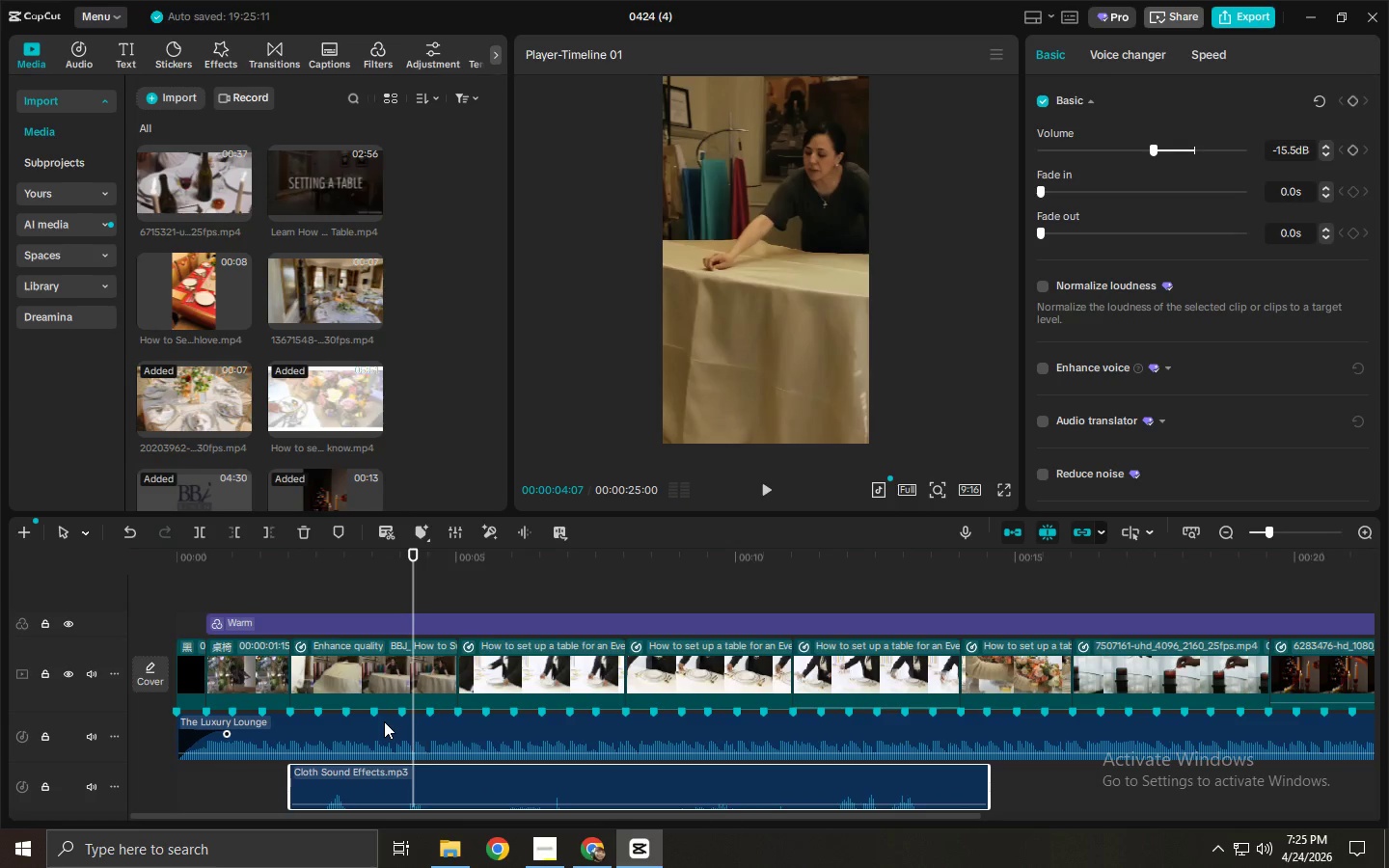 
key(Space)
 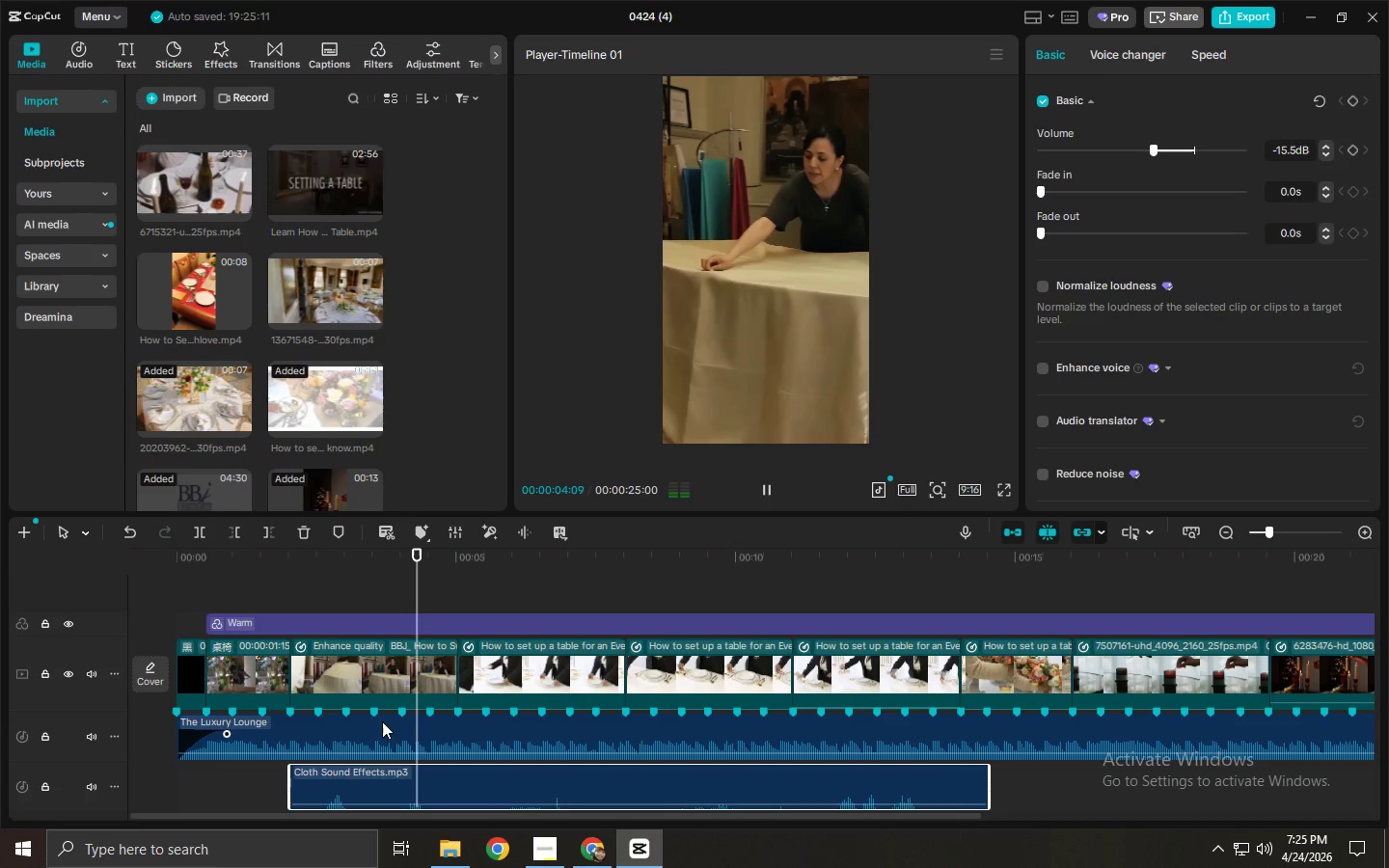 
key(Space)
 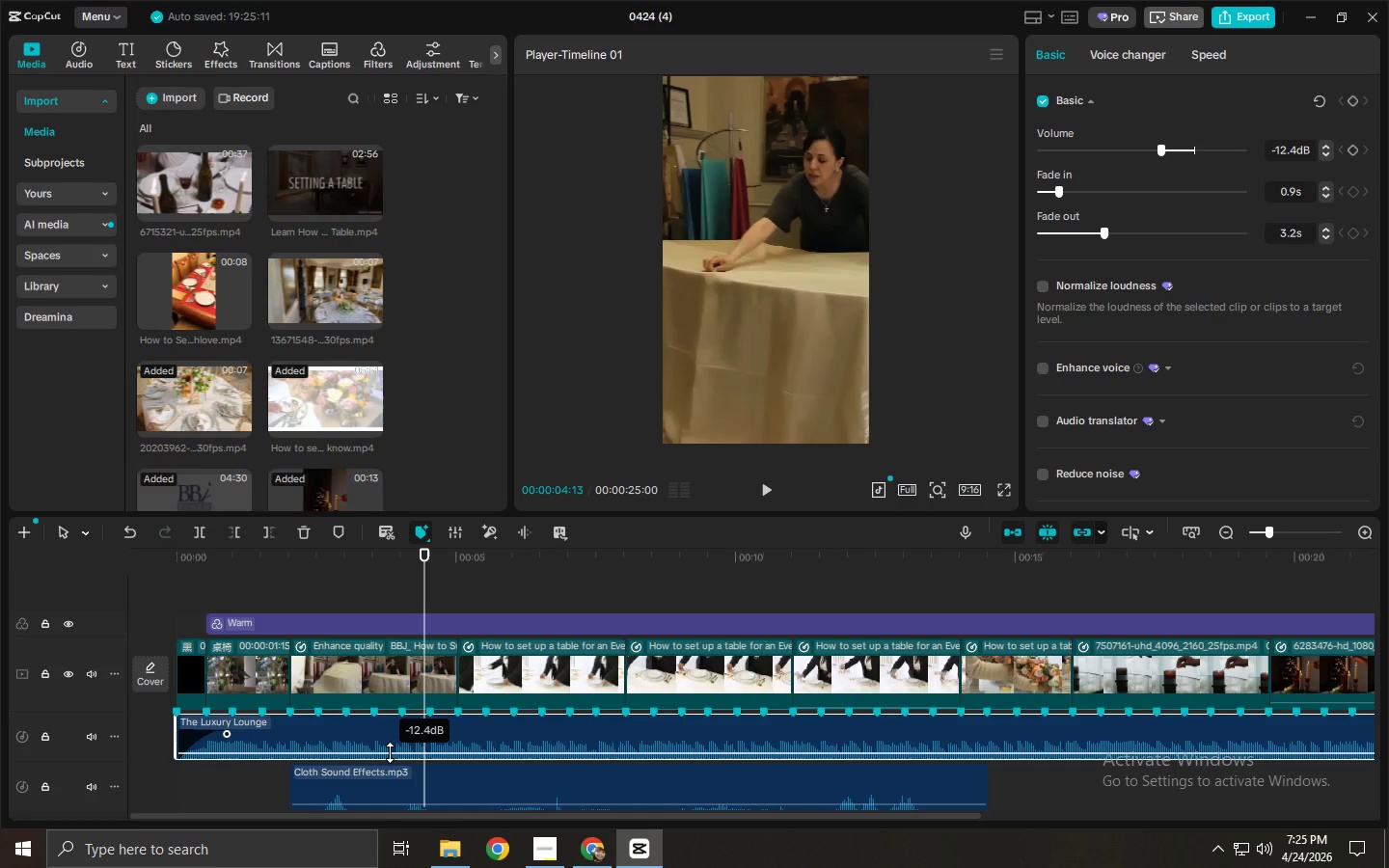 
left_click([390, 752])
 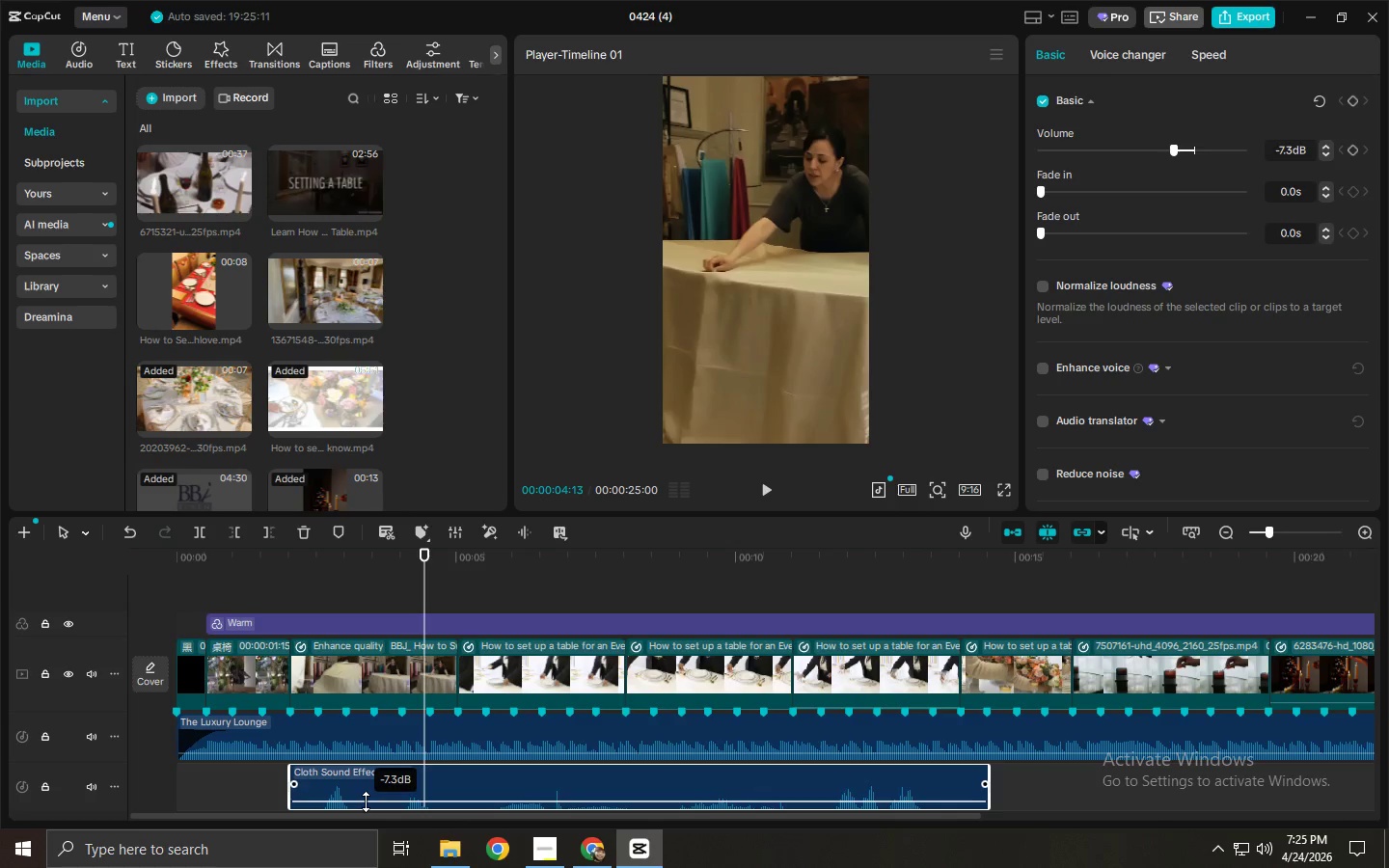 
left_click([266, 563])
 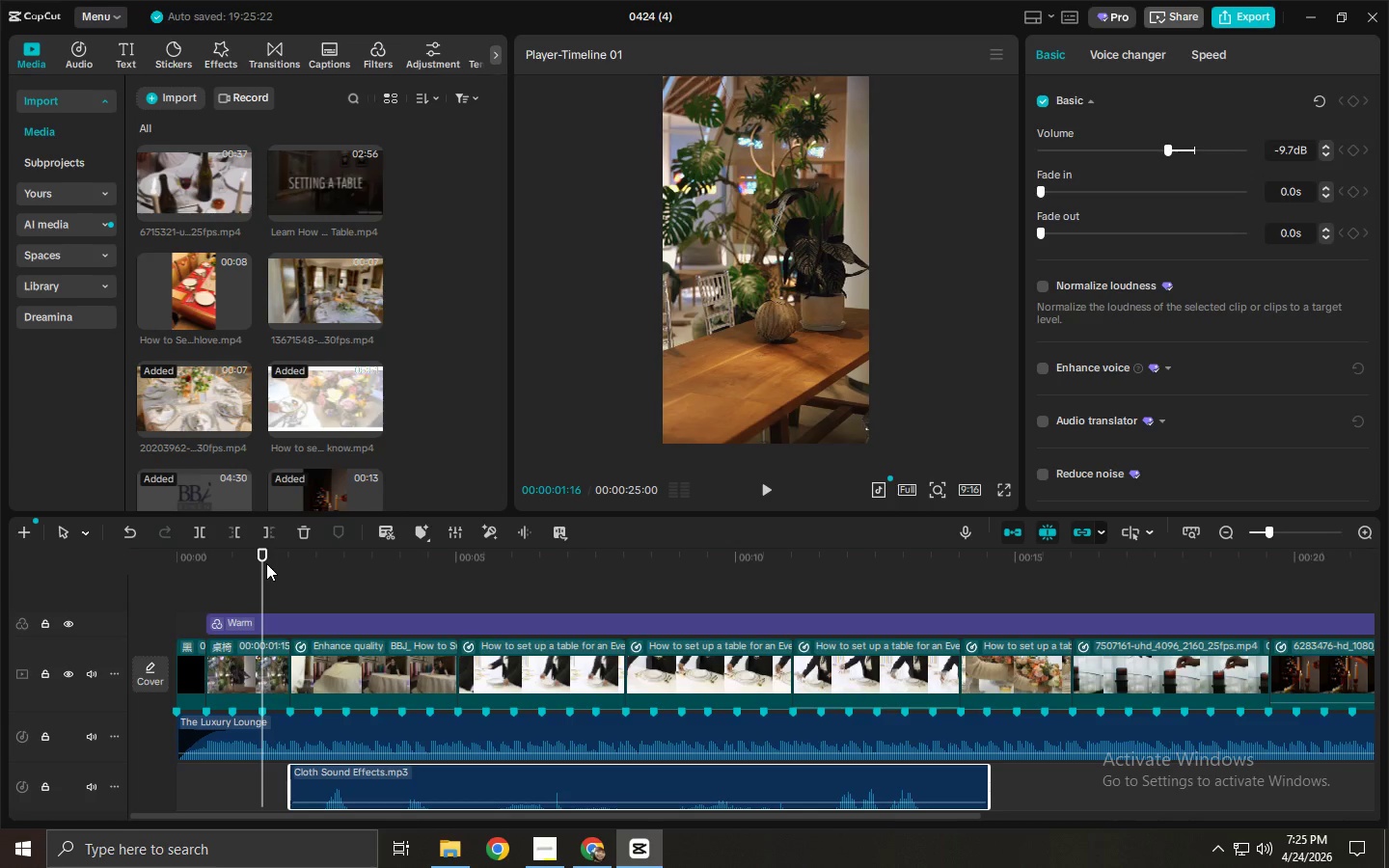 
wait(11.88)
 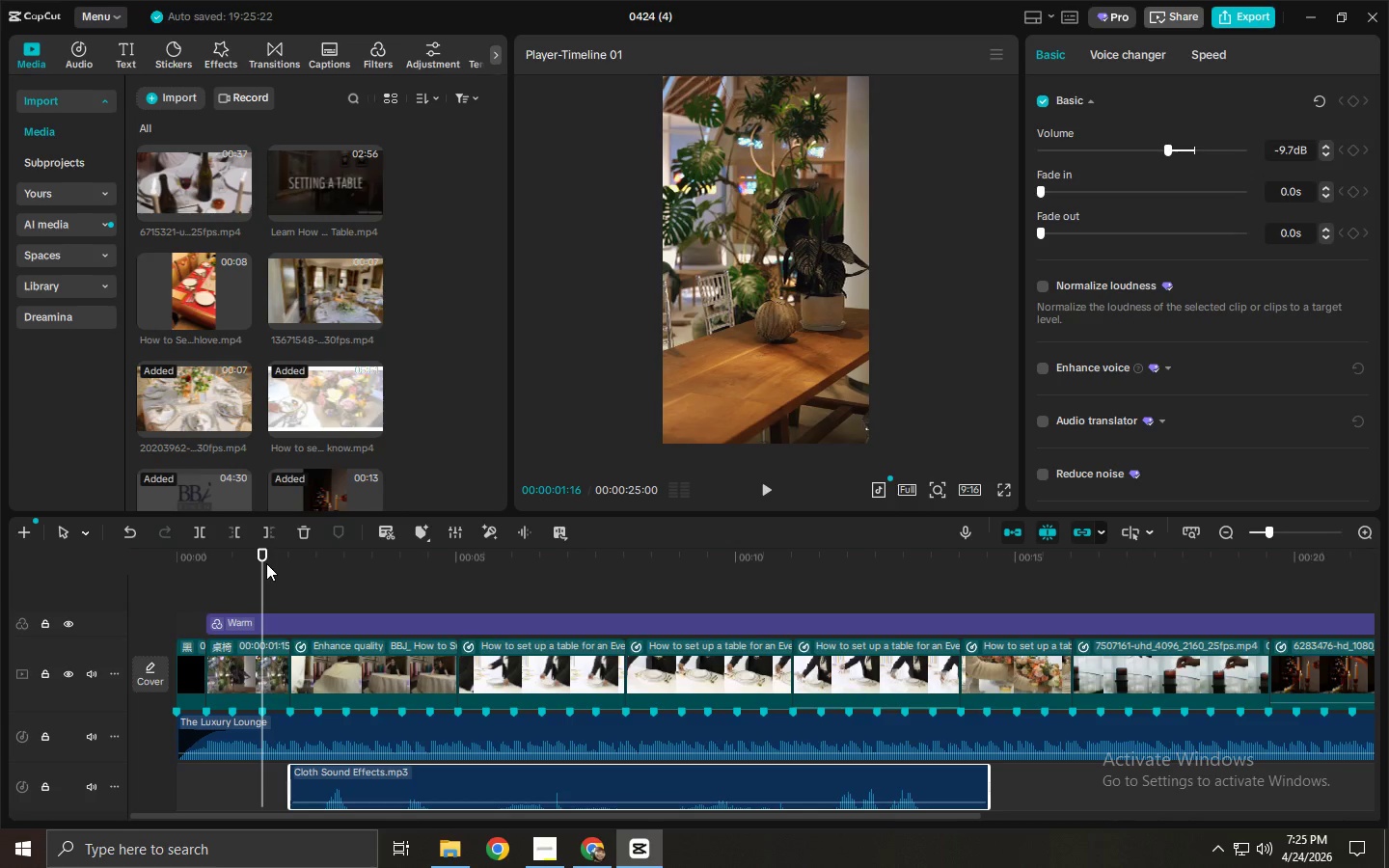 
left_click([267, 561])
 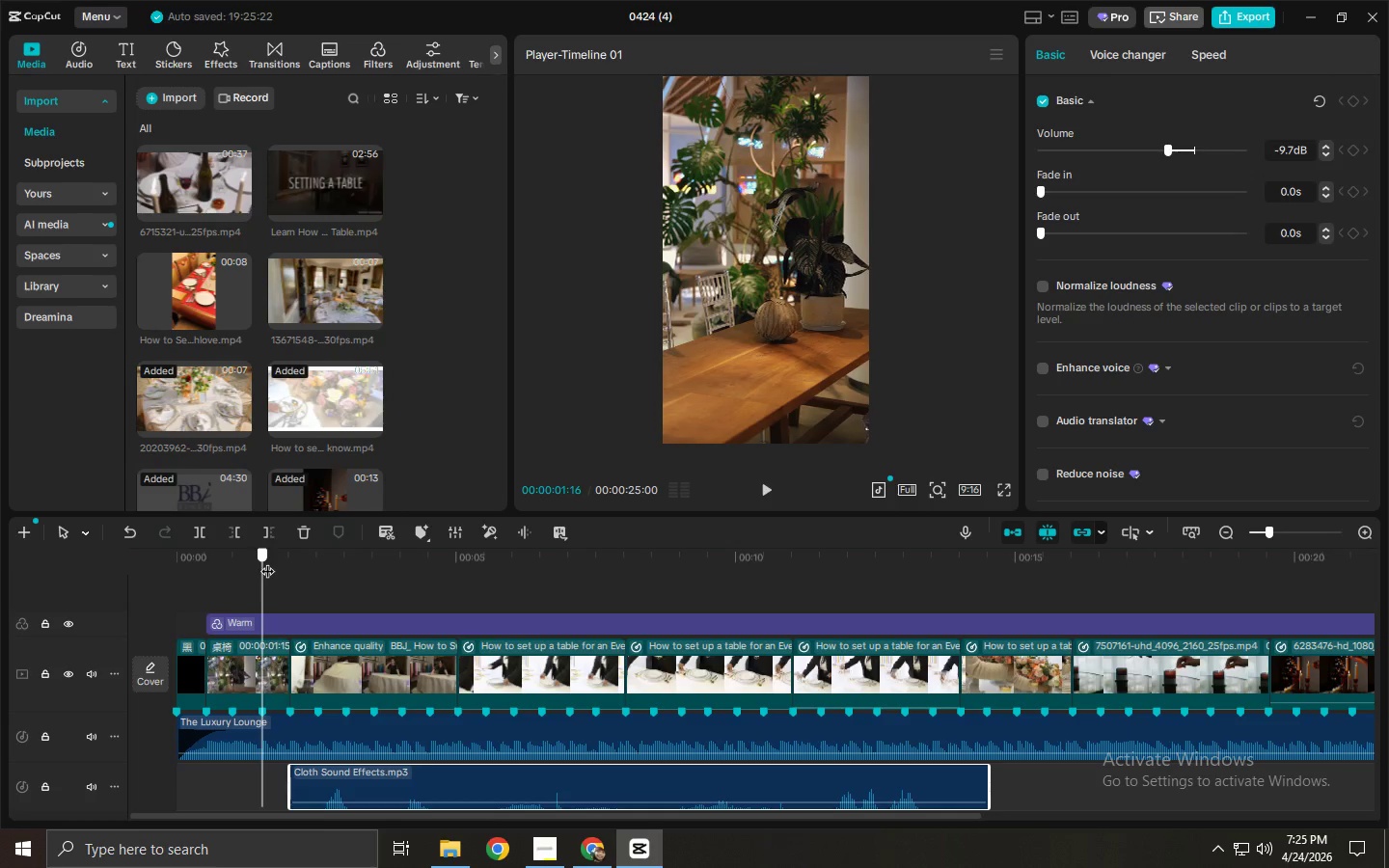 
key(Space)
 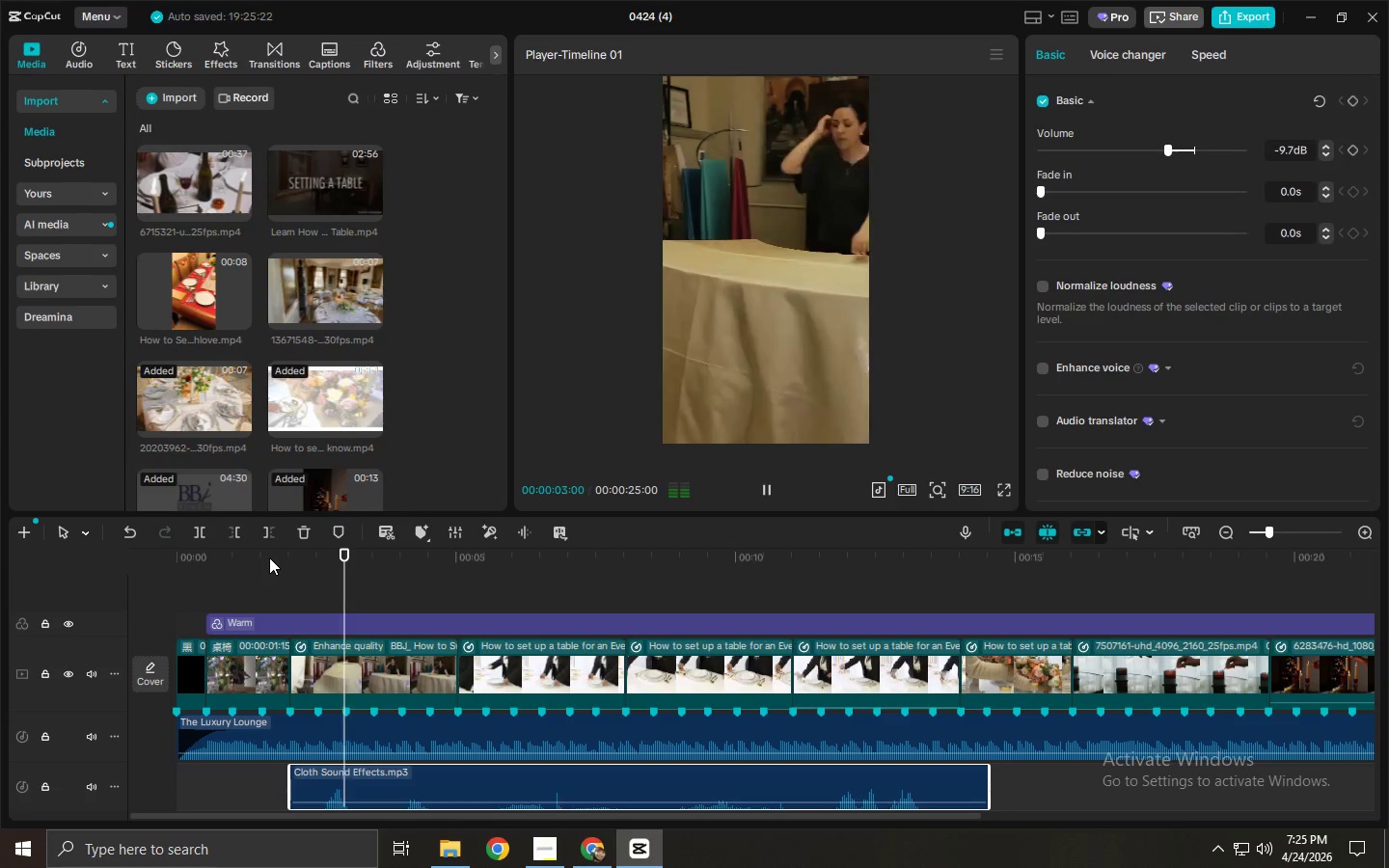 
key(Space)
 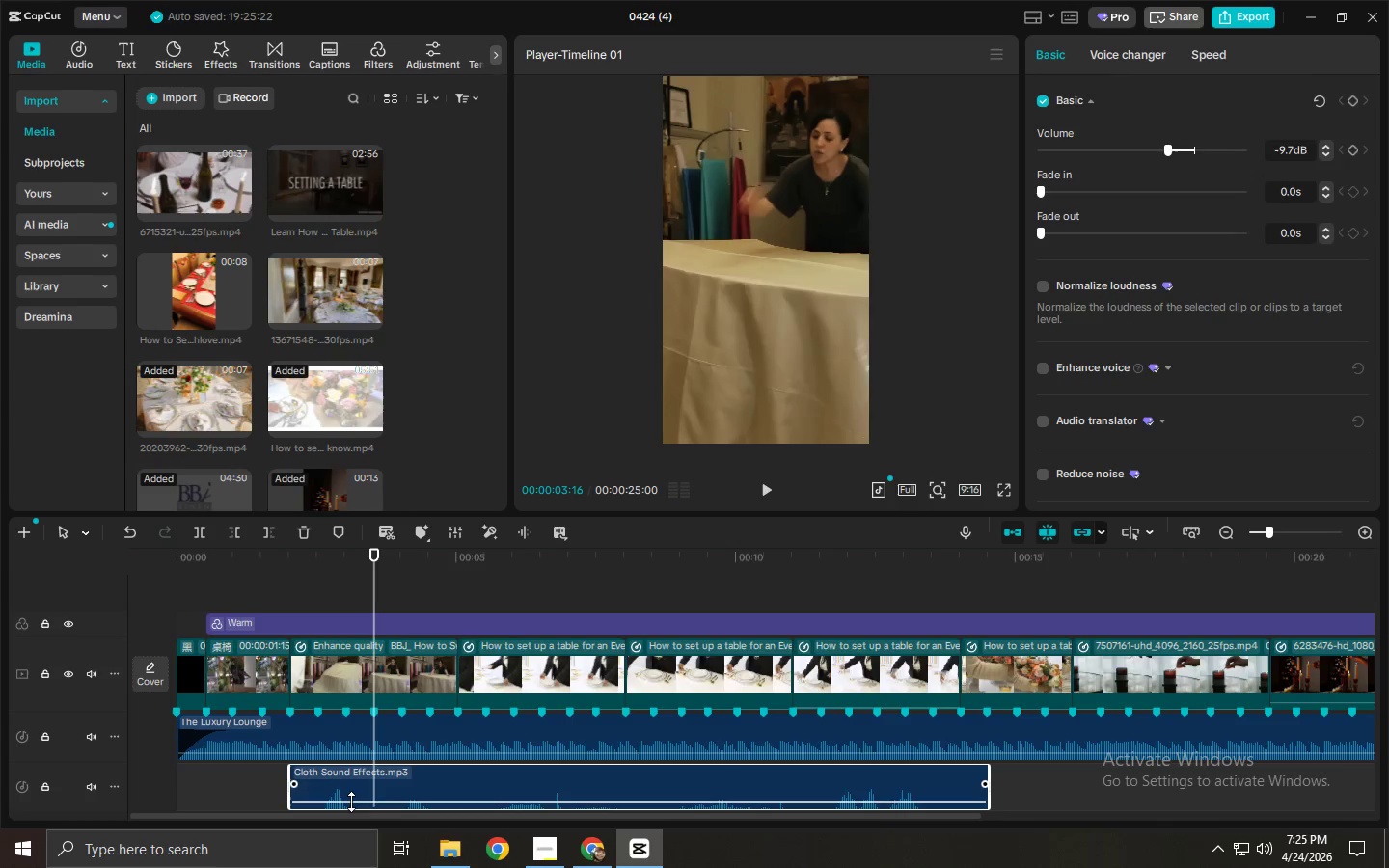 
left_click_drag(start_coordinate=[352, 801], to_coordinate=[358, 794])
 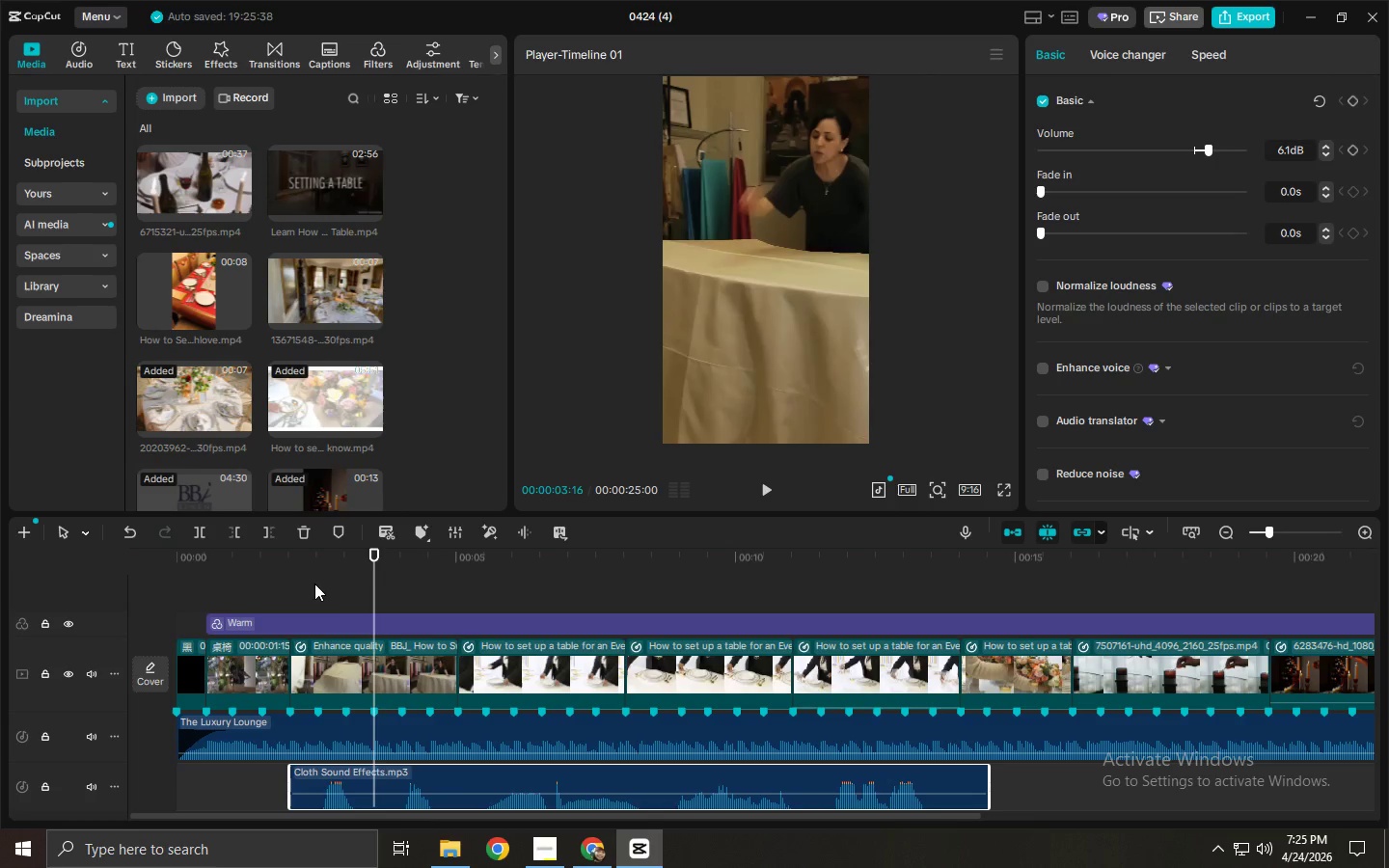 
left_click([338, 557])
 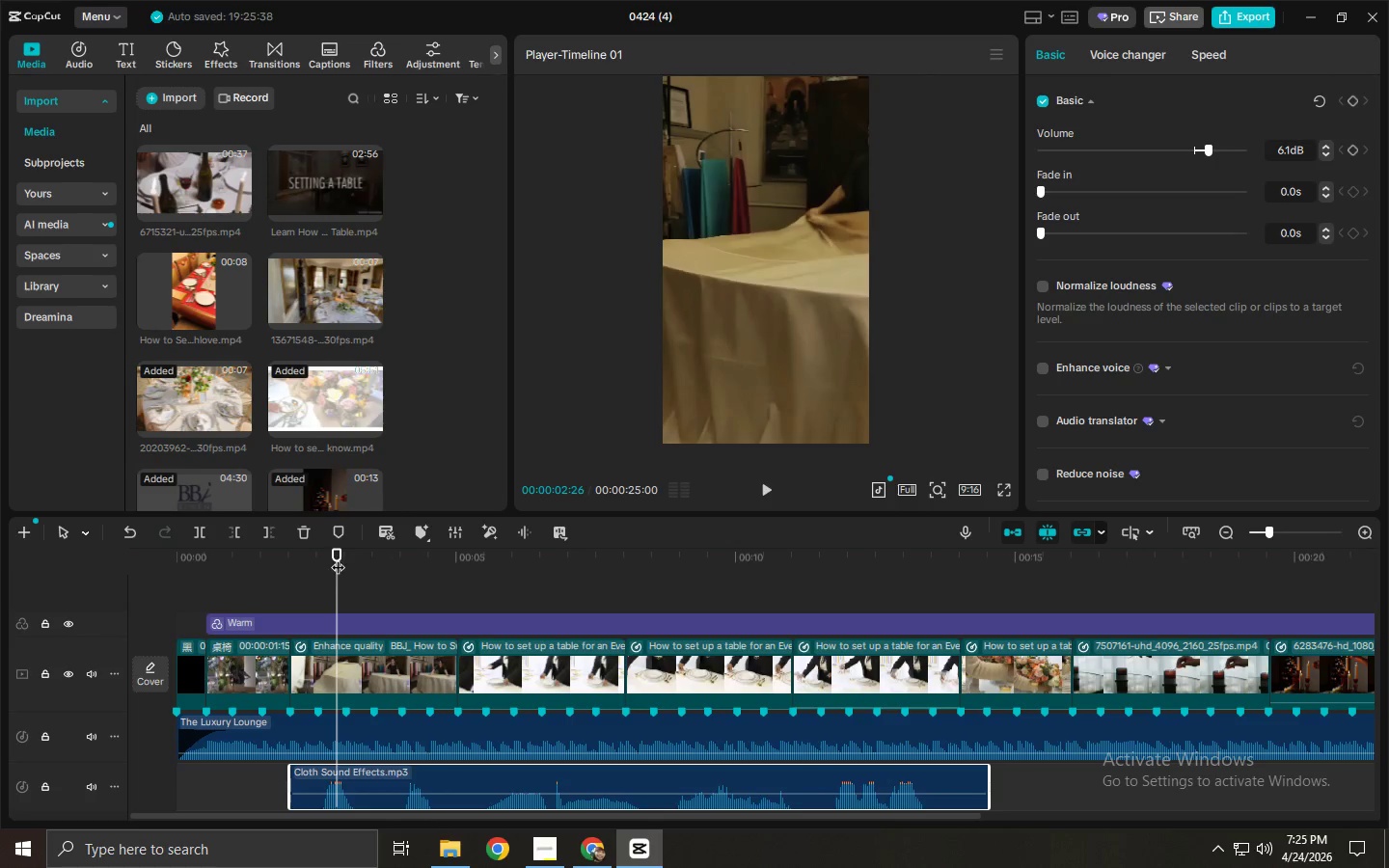 
key(Space)
 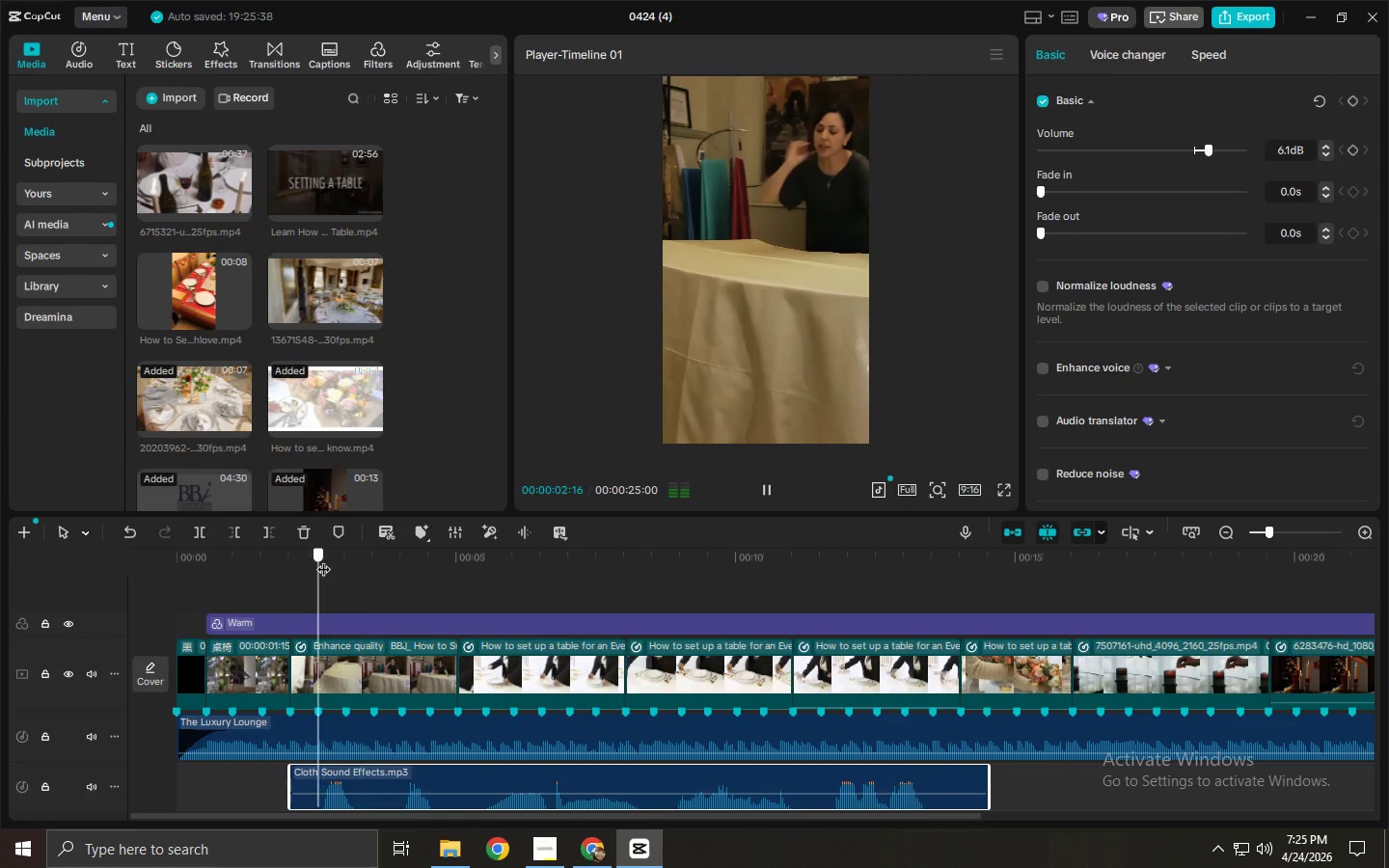 
key(Space)
 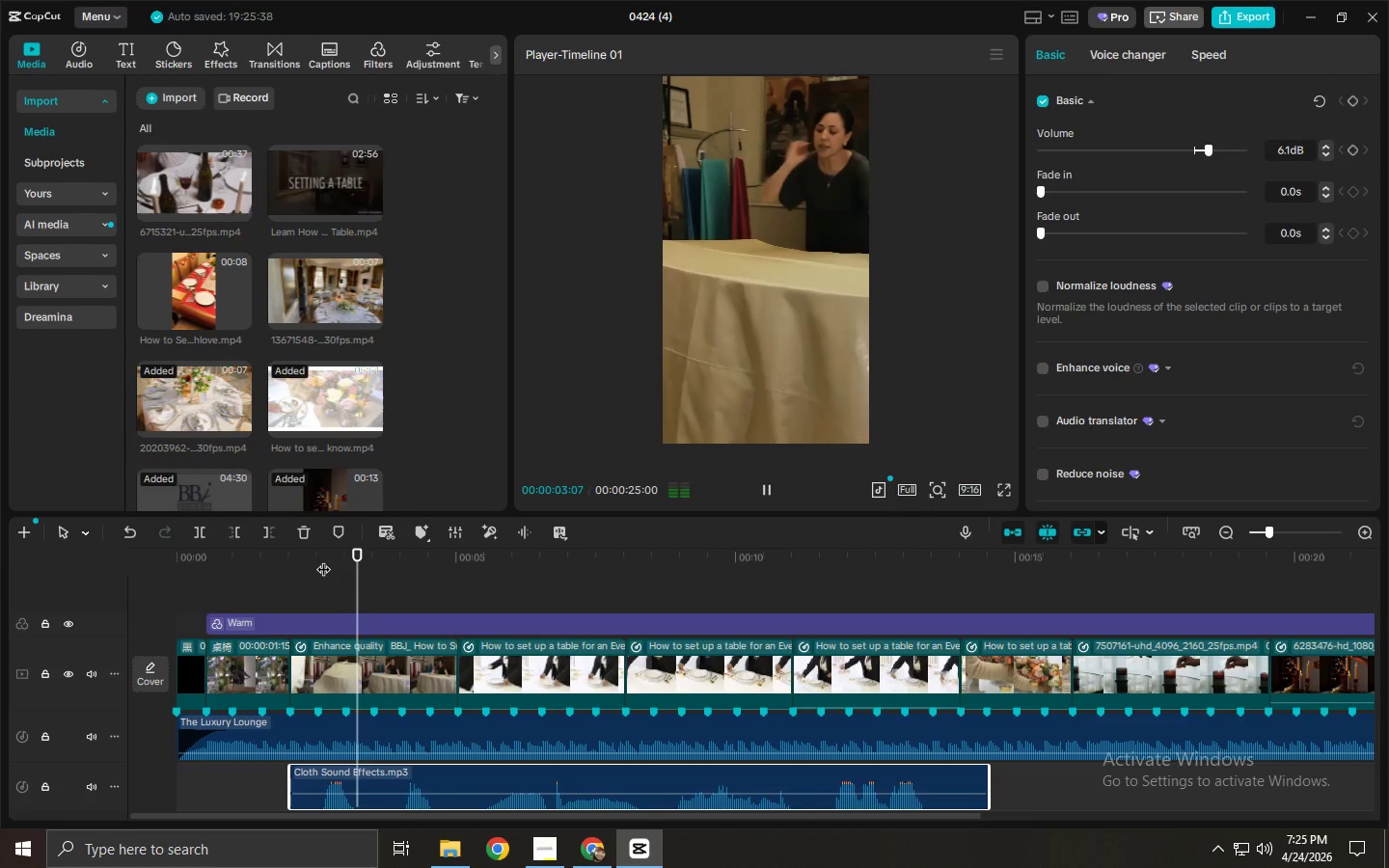 
key(Space)
 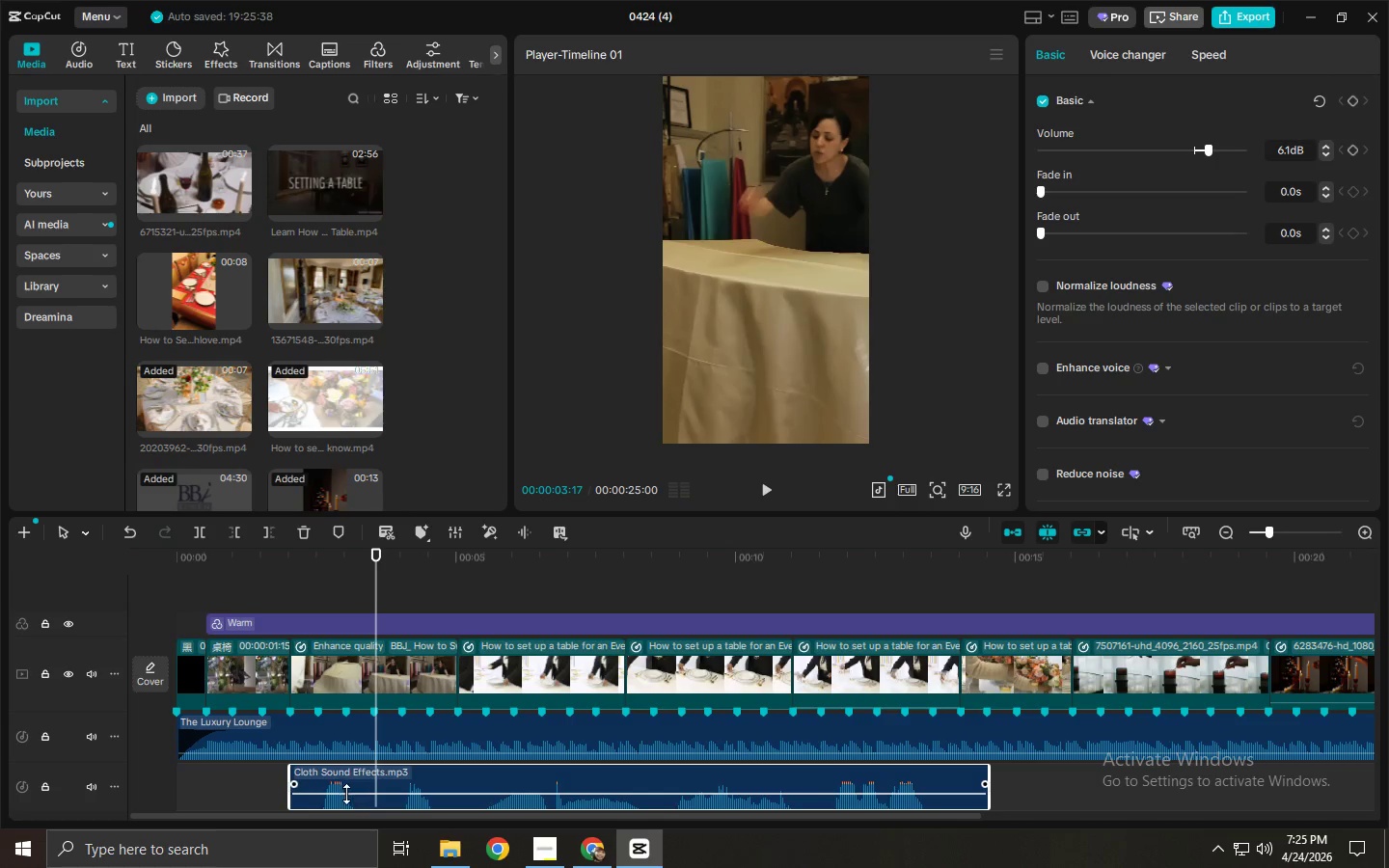 
left_click_drag(start_coordinate=[346, 794], to_coordinate=[346, 801])
 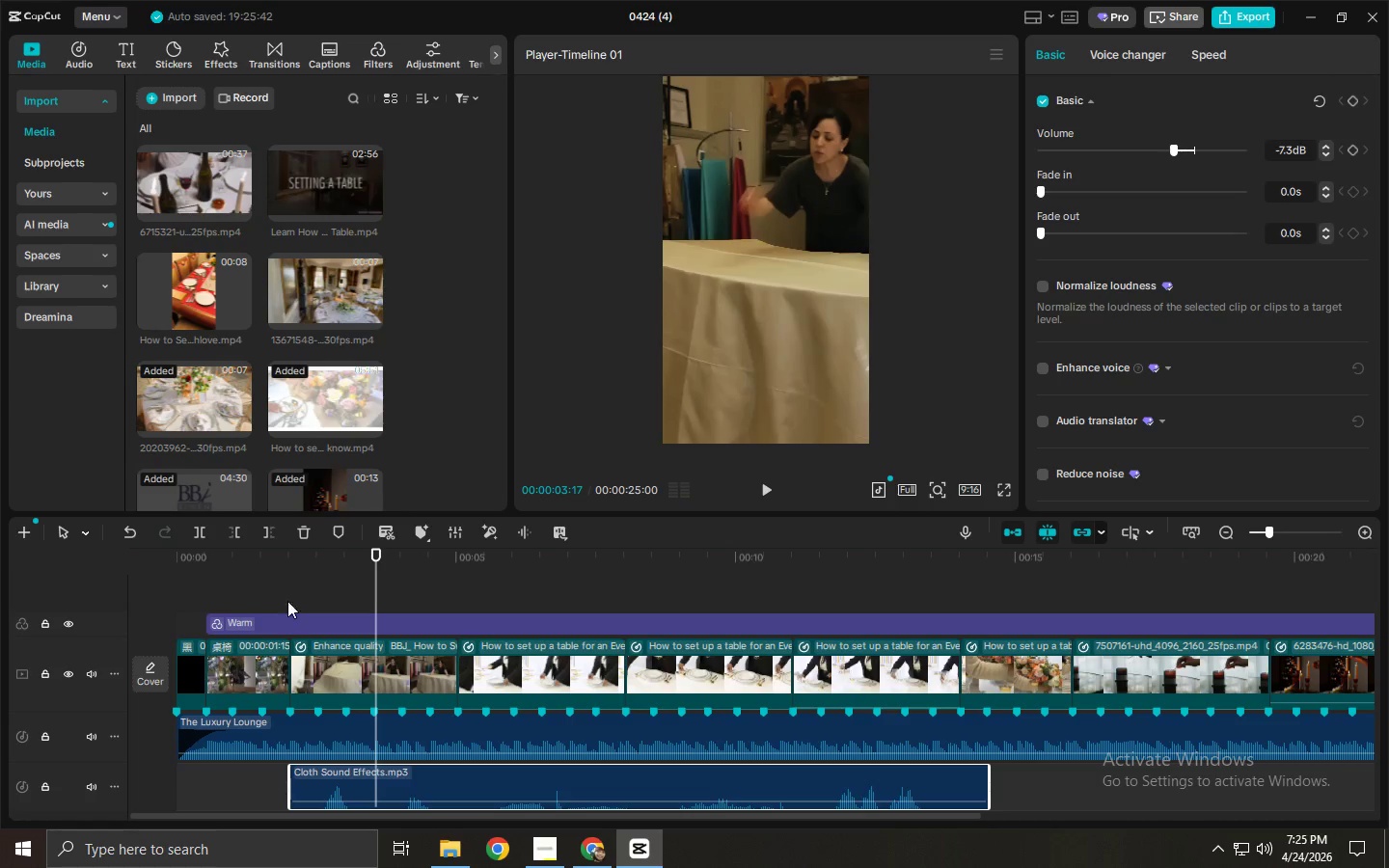 
left_click([300, 567])
 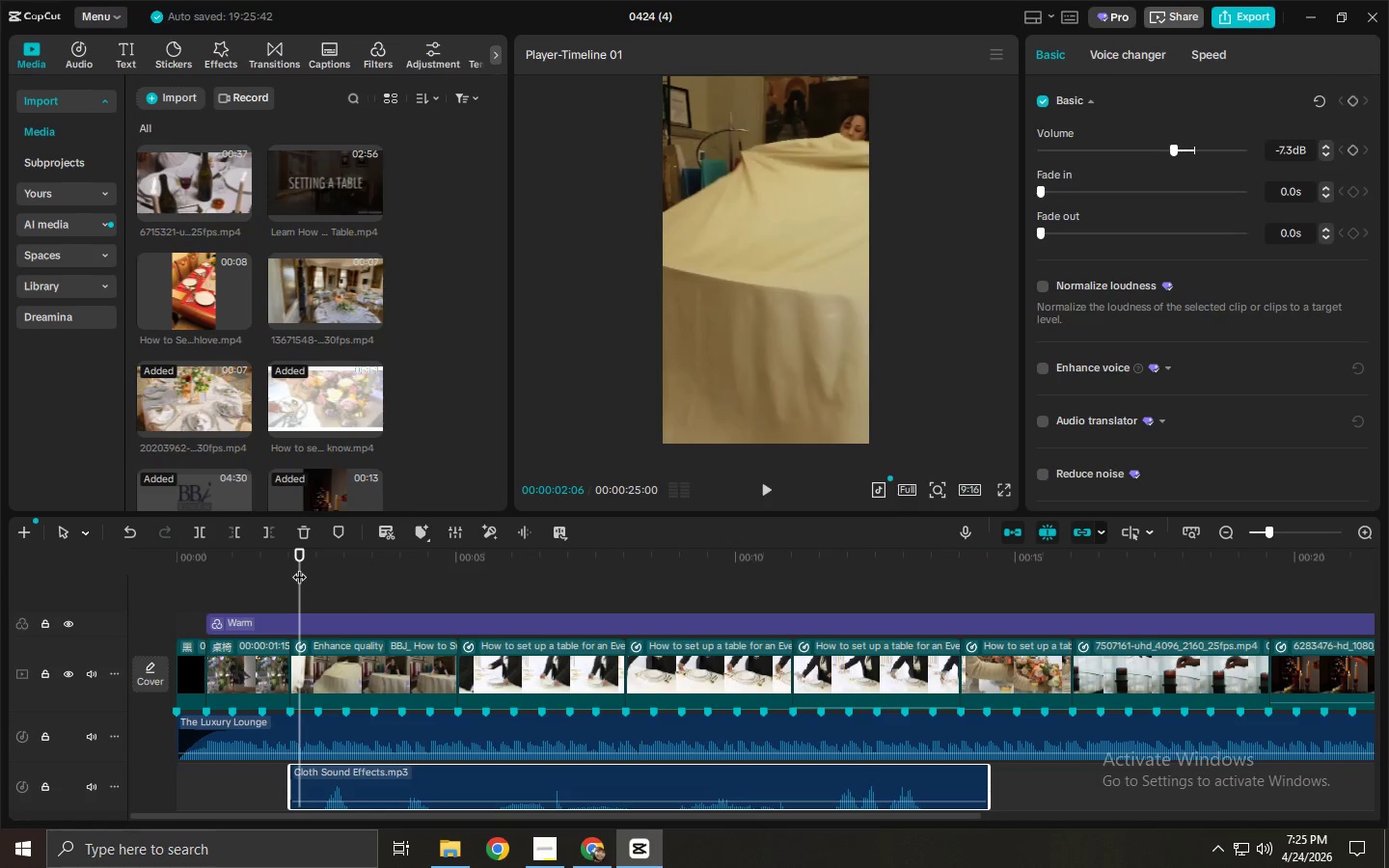 
key(Space)
 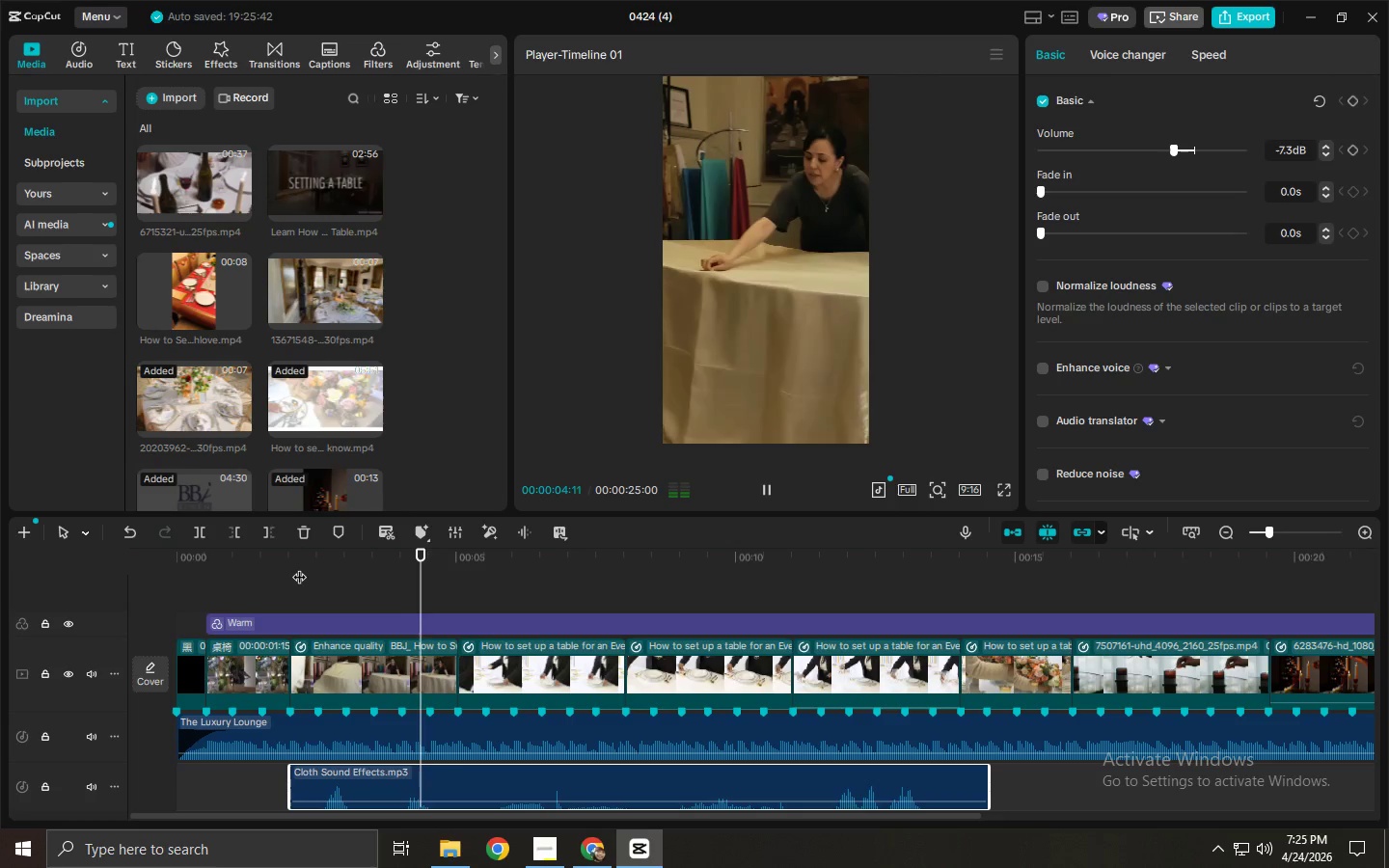 
key(Space)
 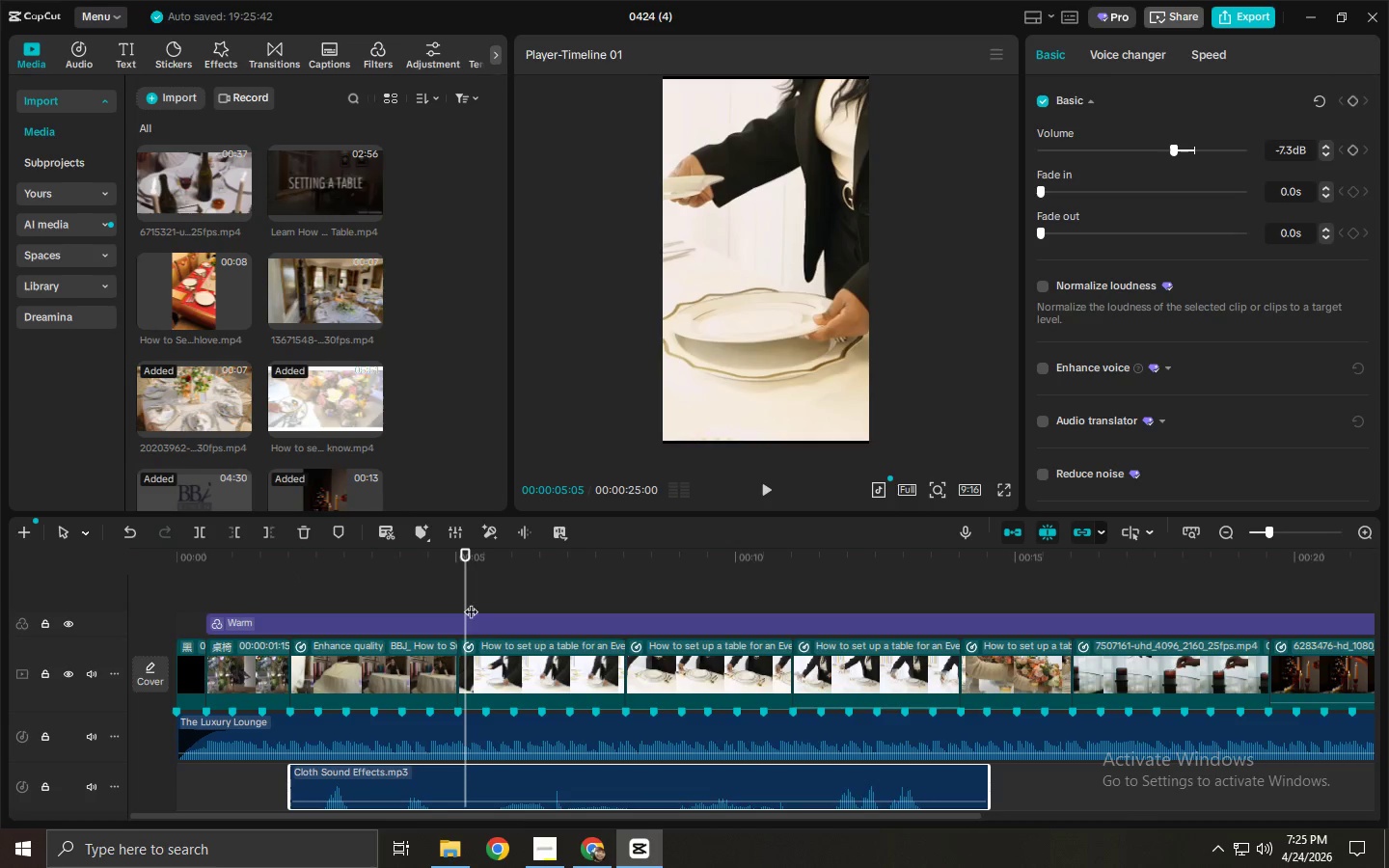 
left_click([450, 583])
 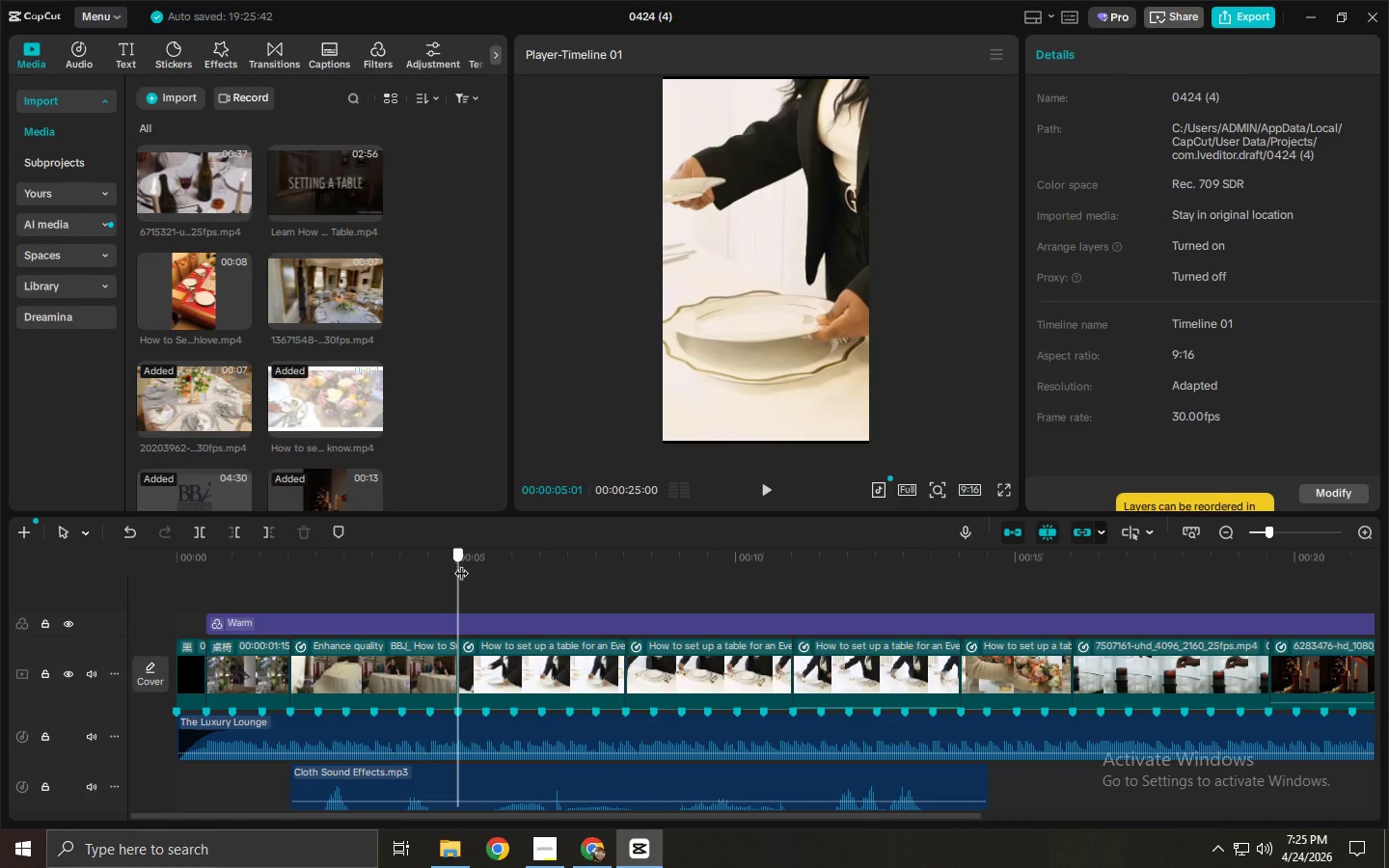 
key(Control+ControlLeft)
 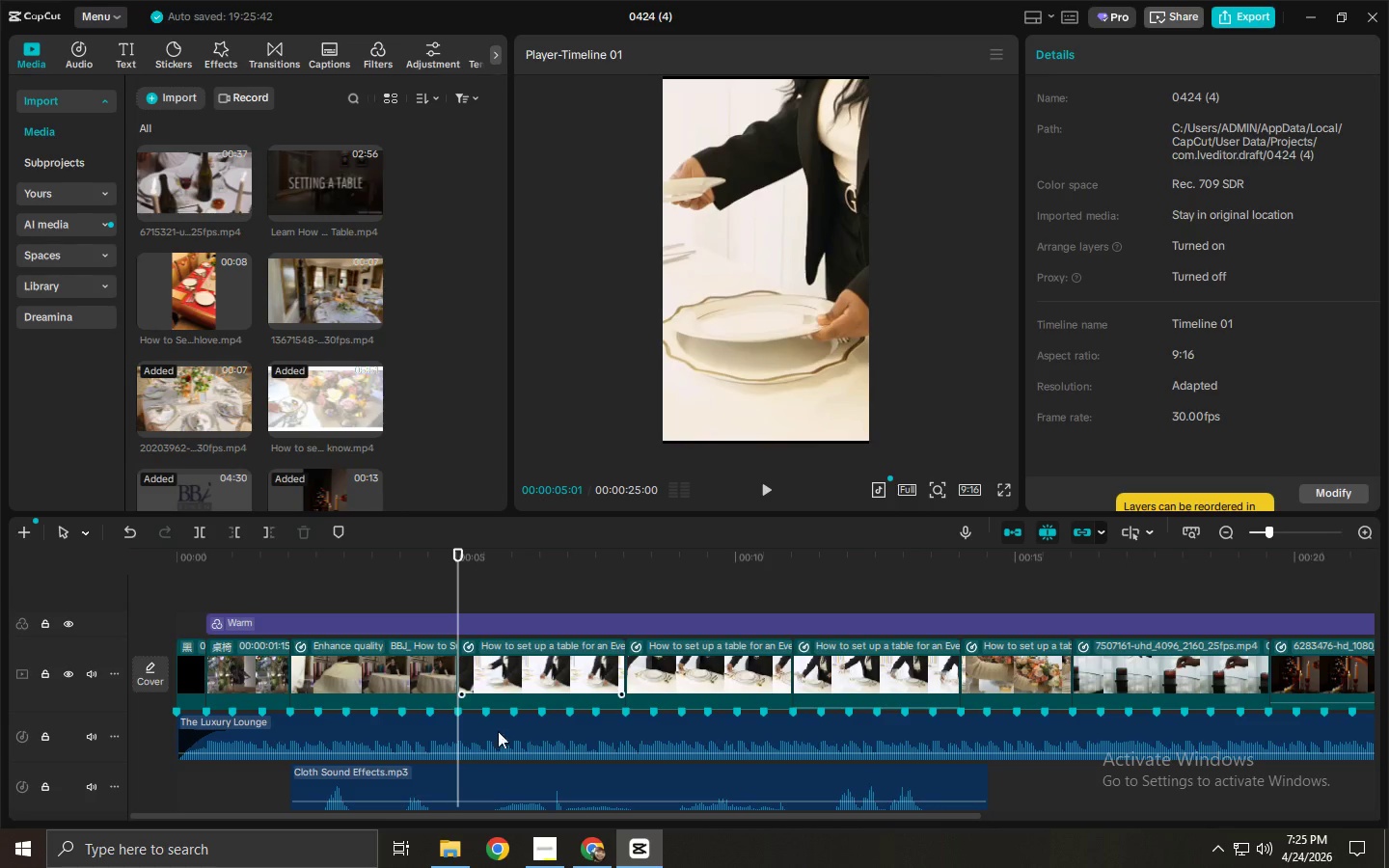 
key(Control+B)
 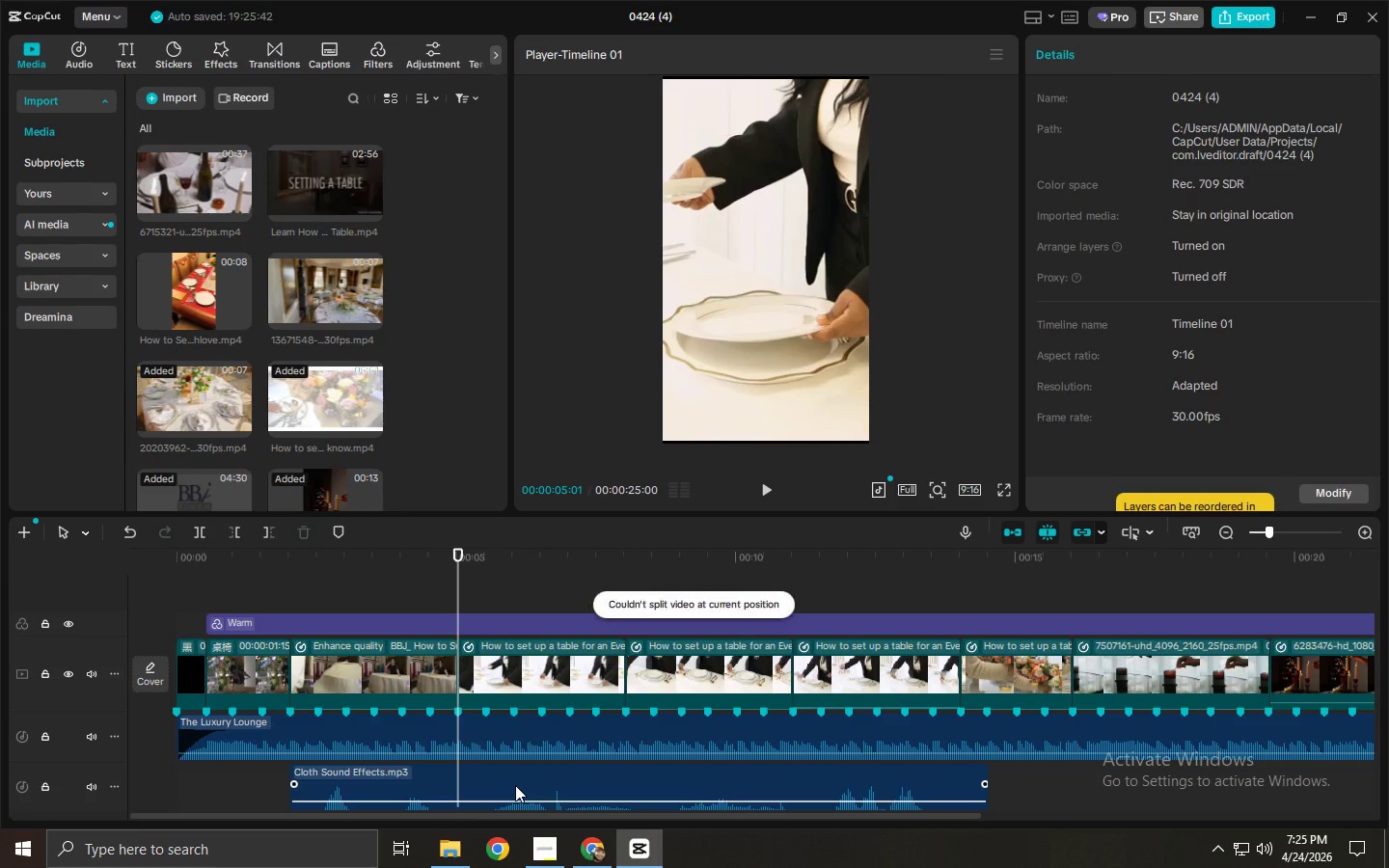 
left_click([515, 784])
 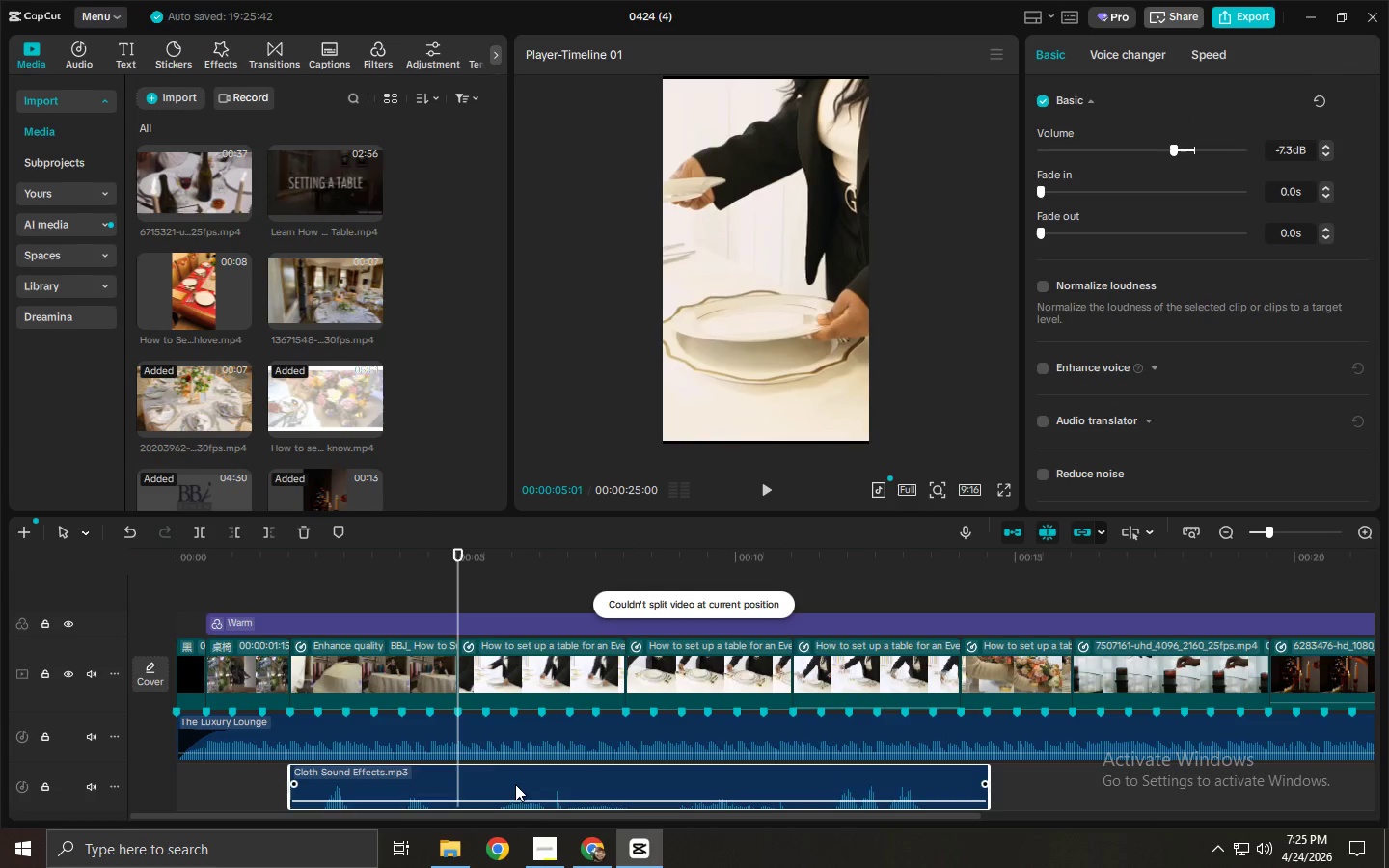 
key(Control+ControlLeft)
 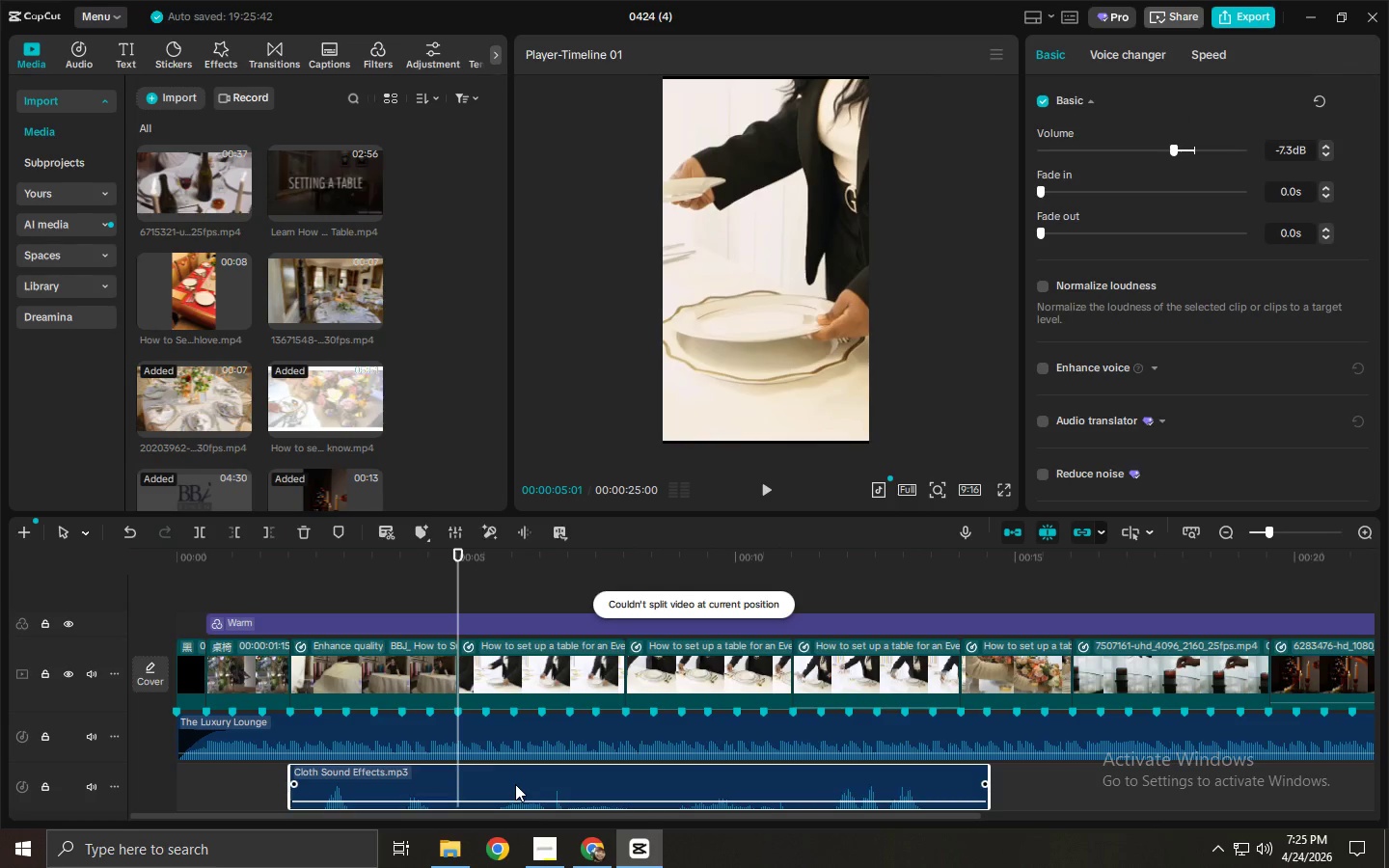 
key(Control+B)
 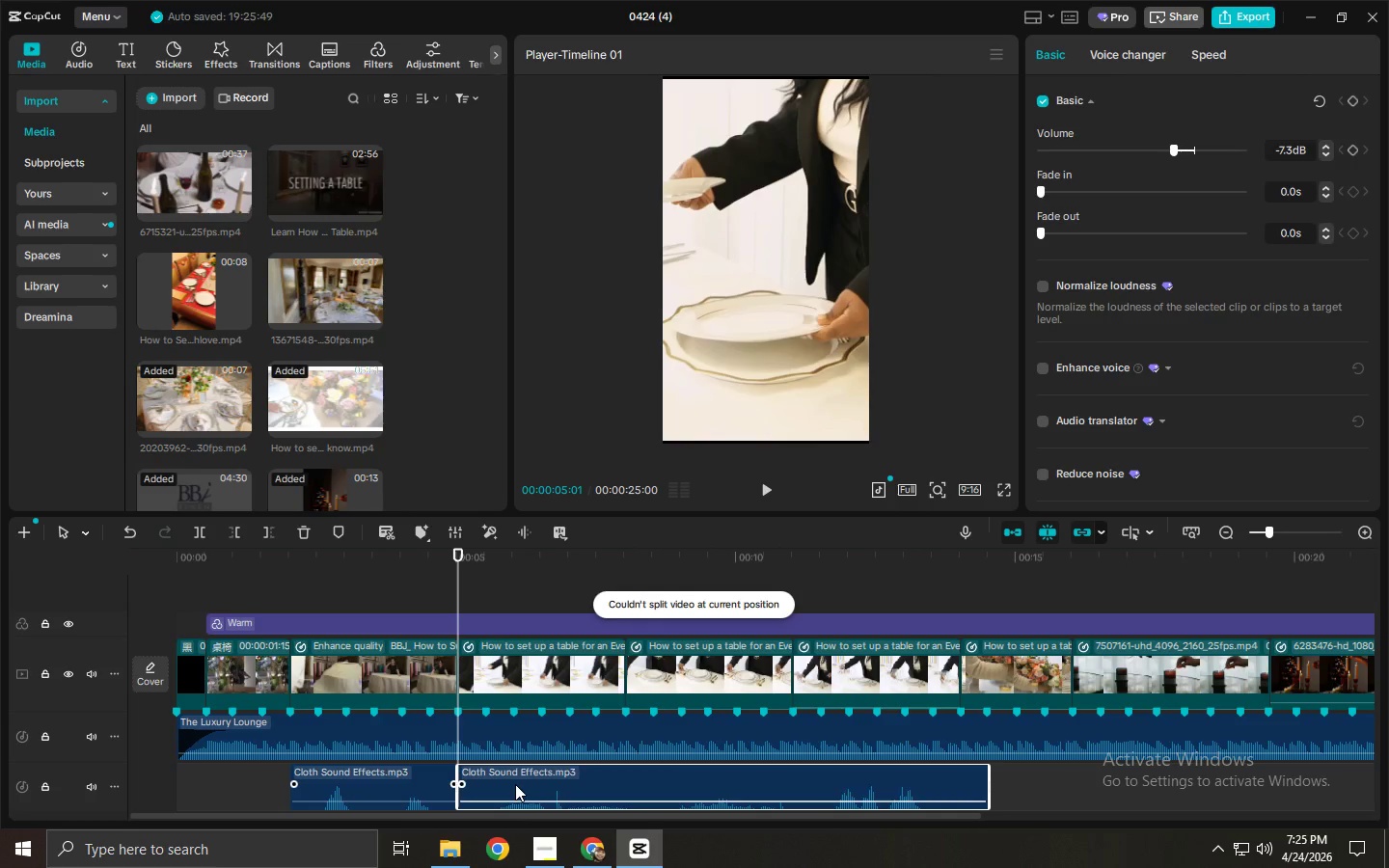 
double_click([515, 784])
 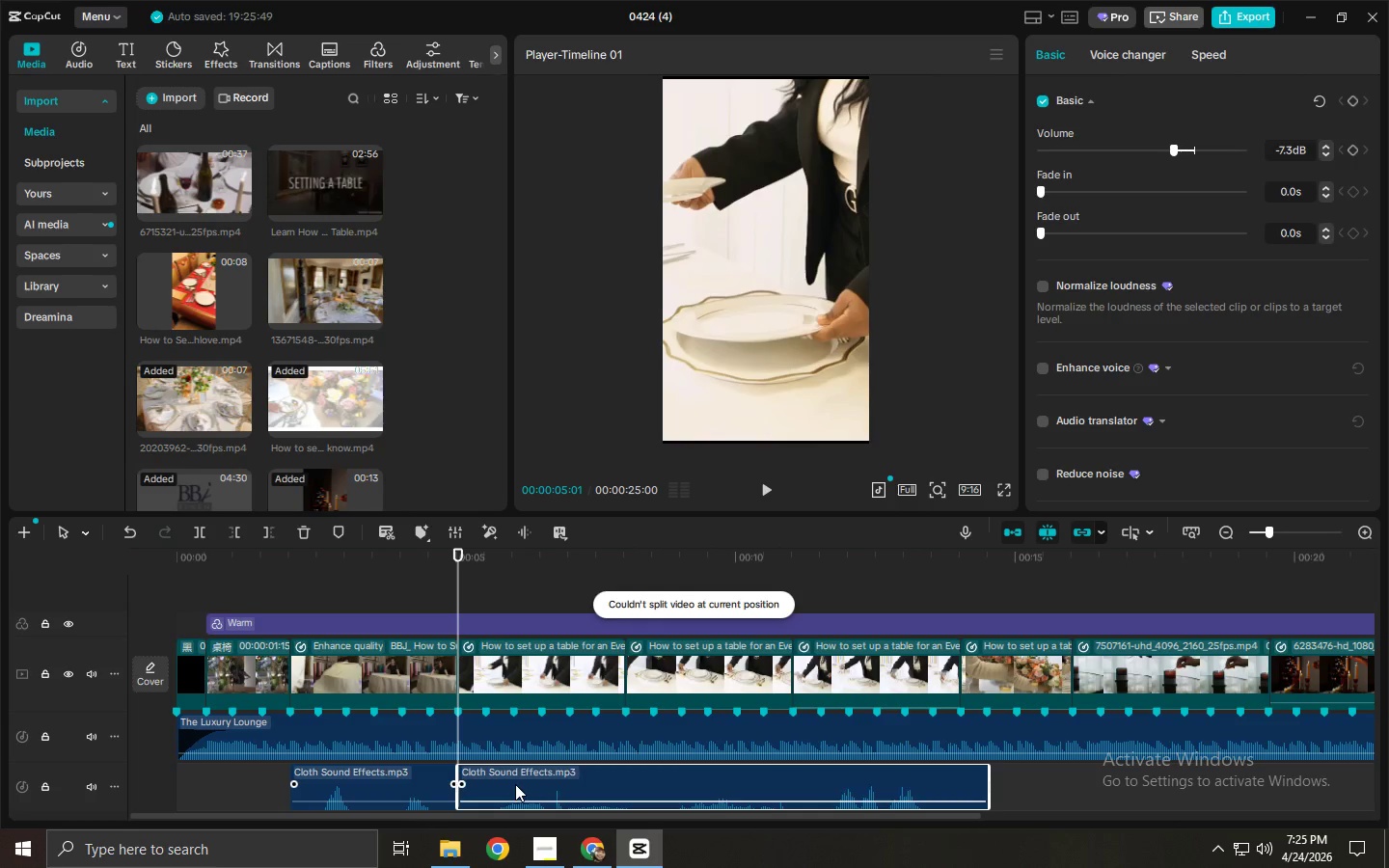 
key(Delete)
 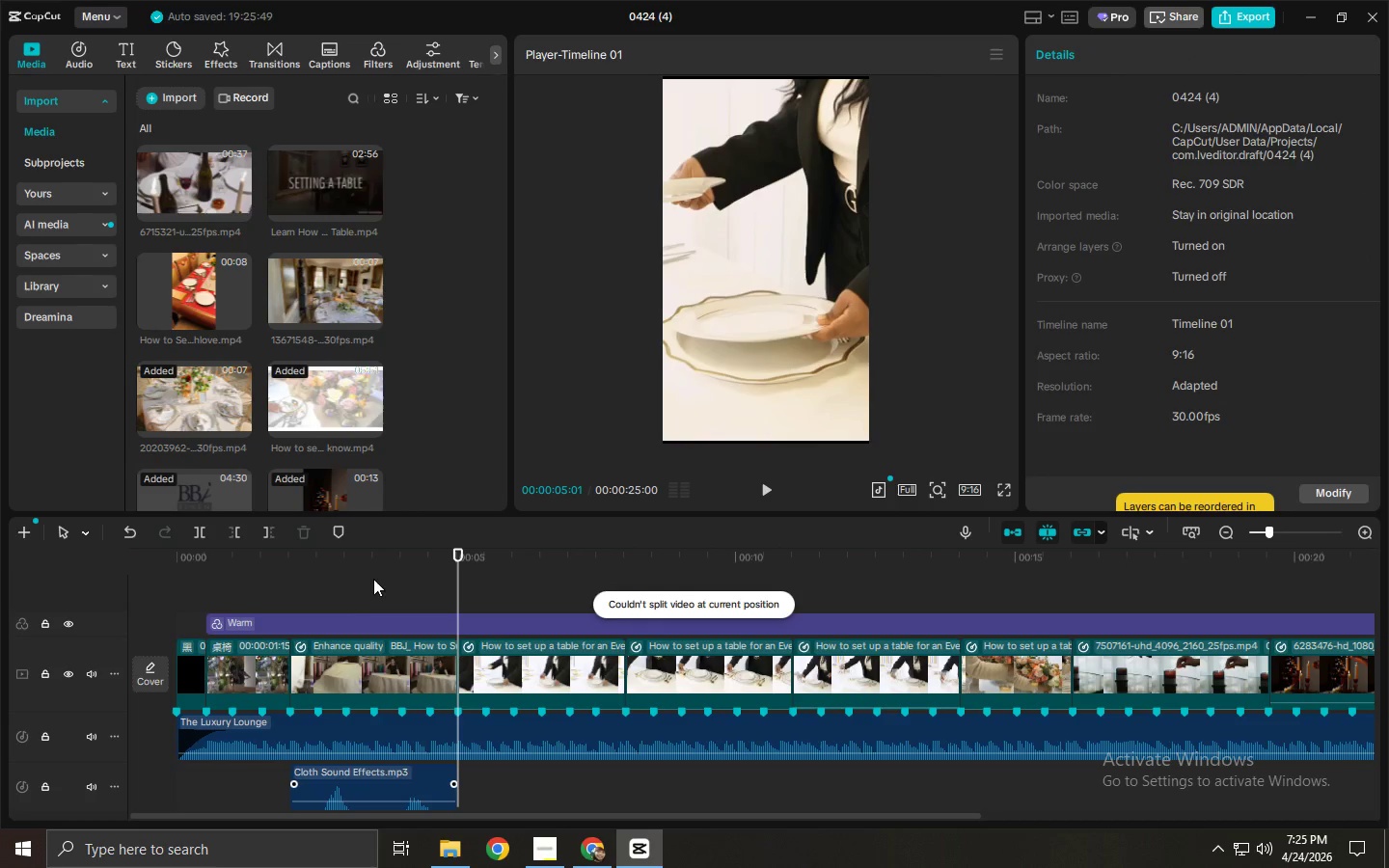 
left_click_drag(start_coordinate=[346, 578], to_coordinate=[296, 570])
 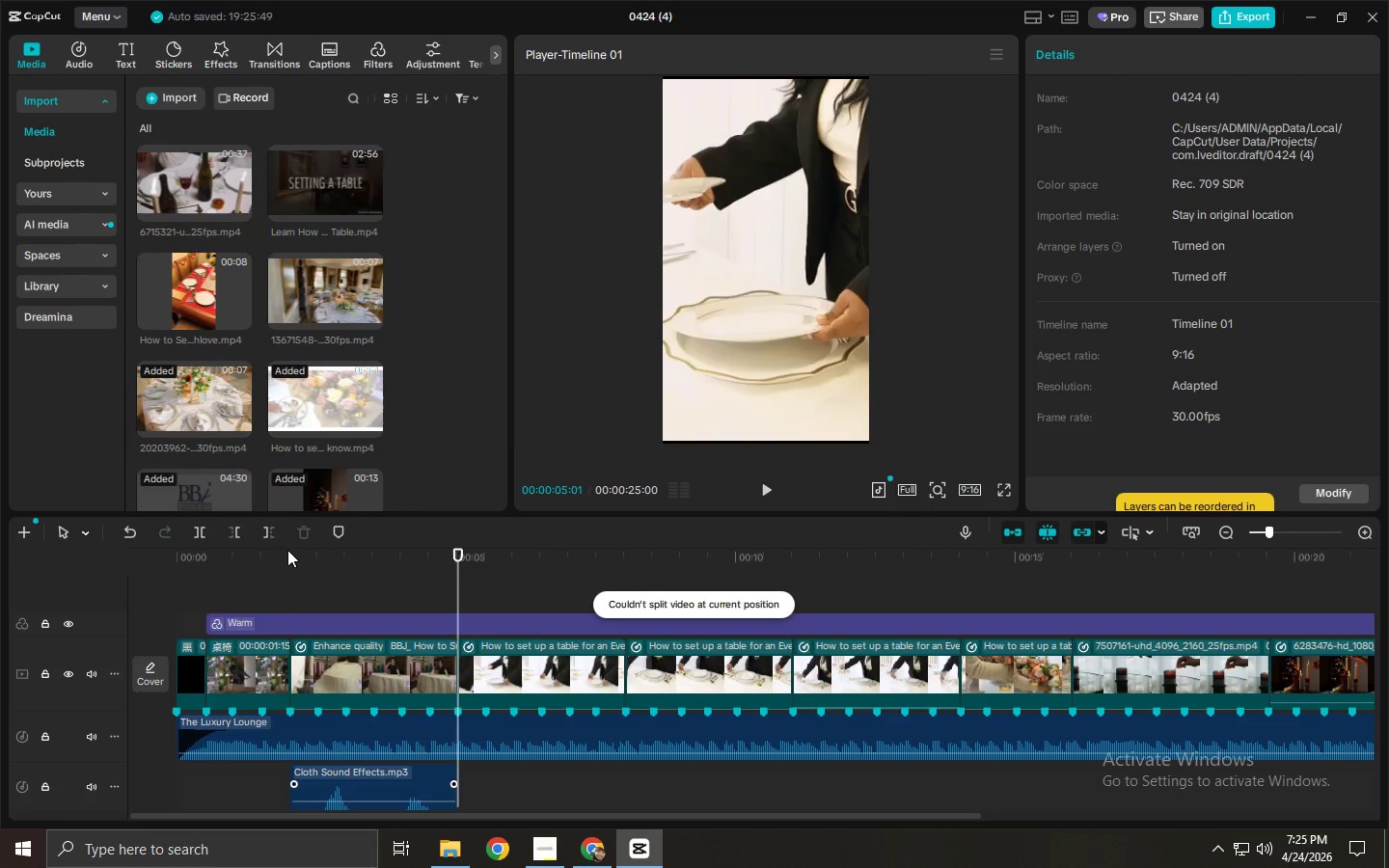 
double_click([287, 550])
 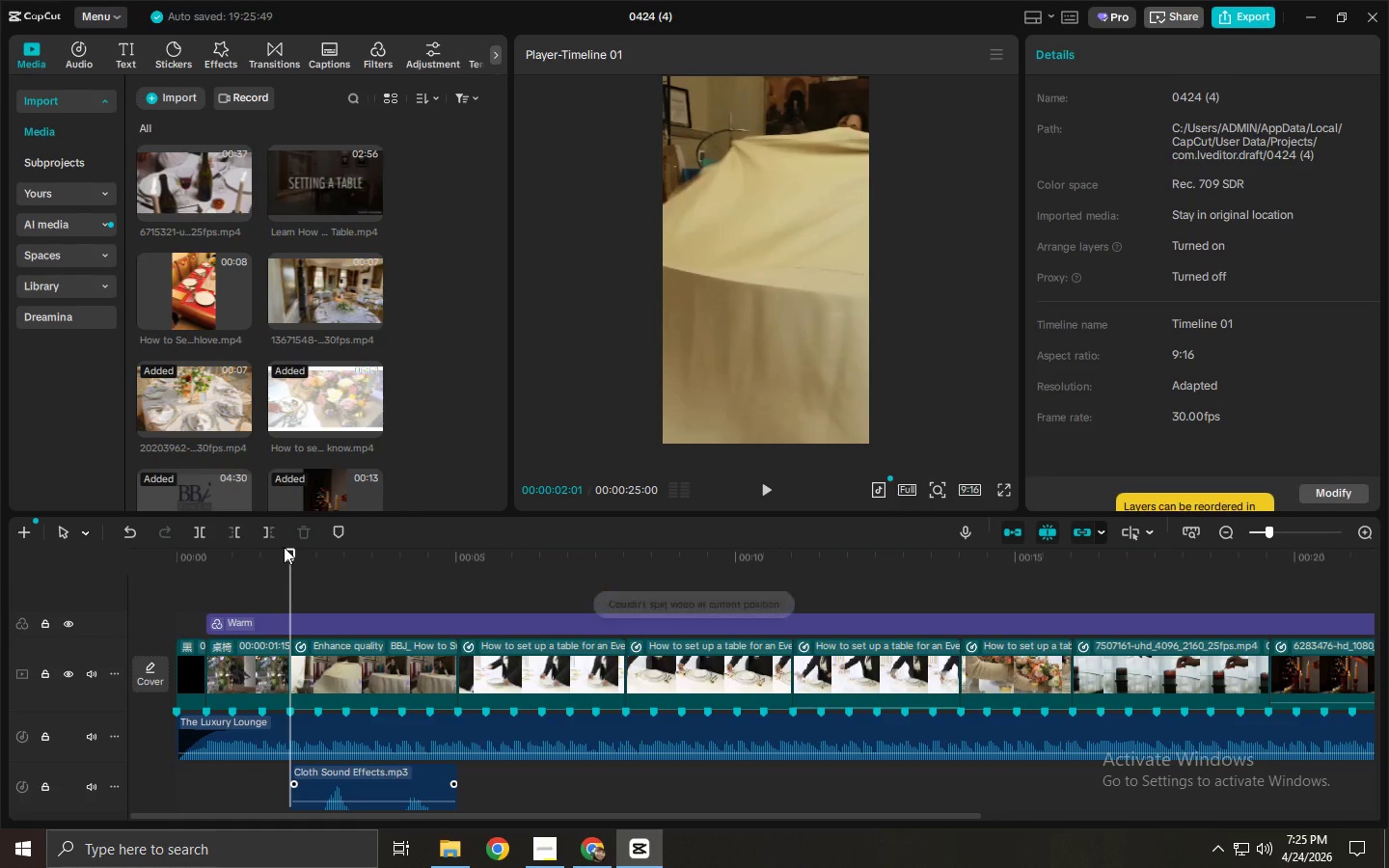 
key(Space)
 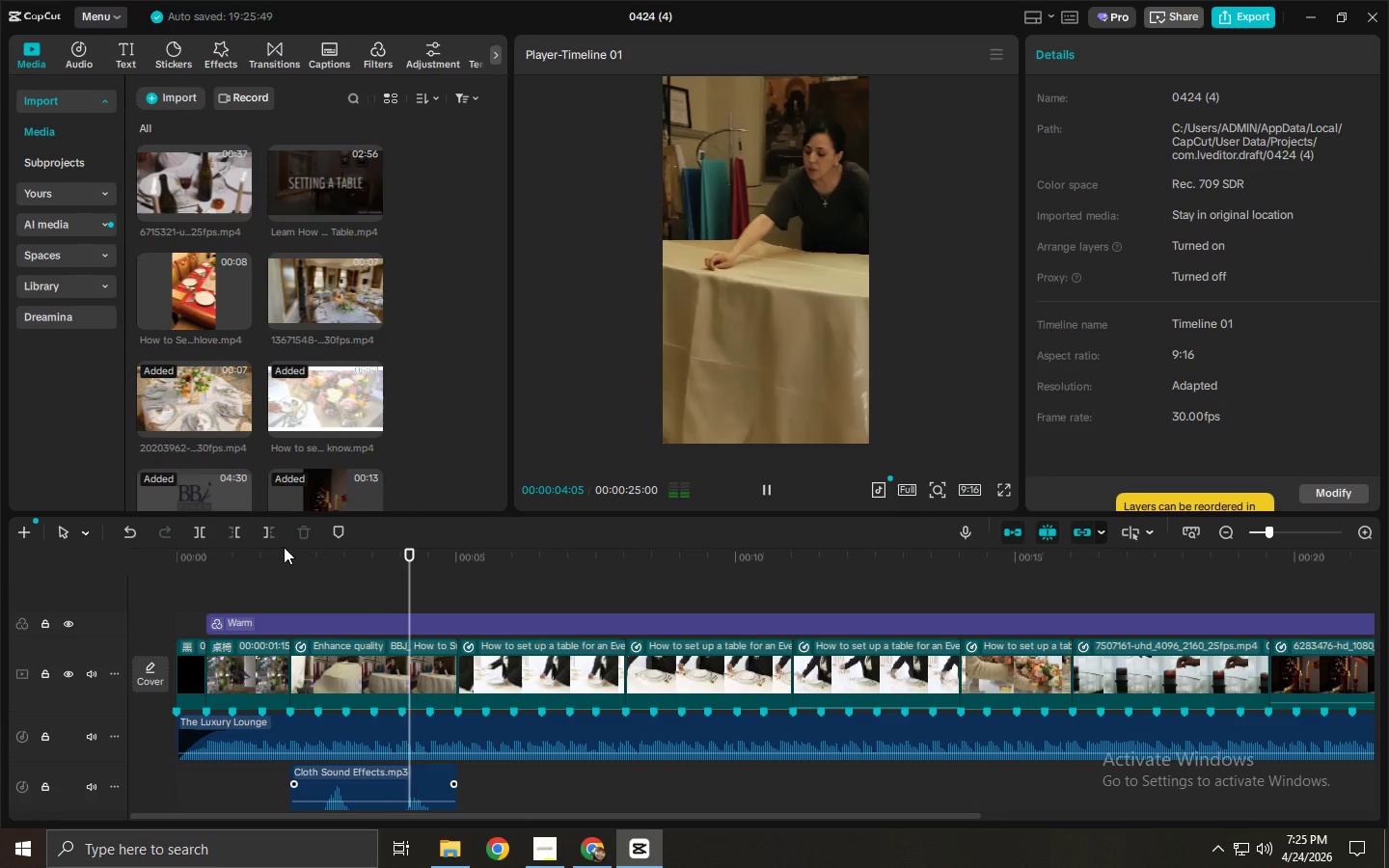 
key(Space)
 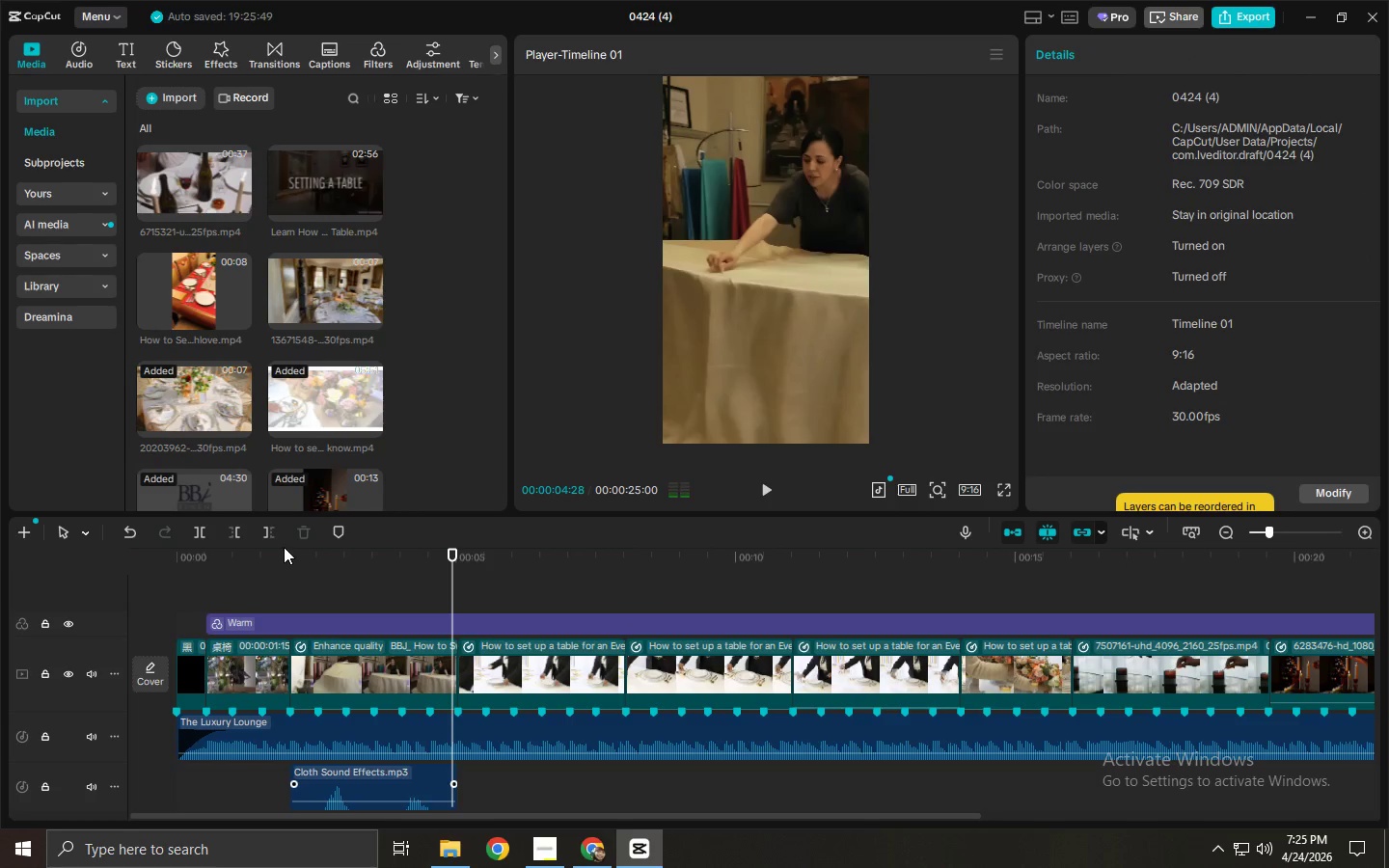 
key(Space)
 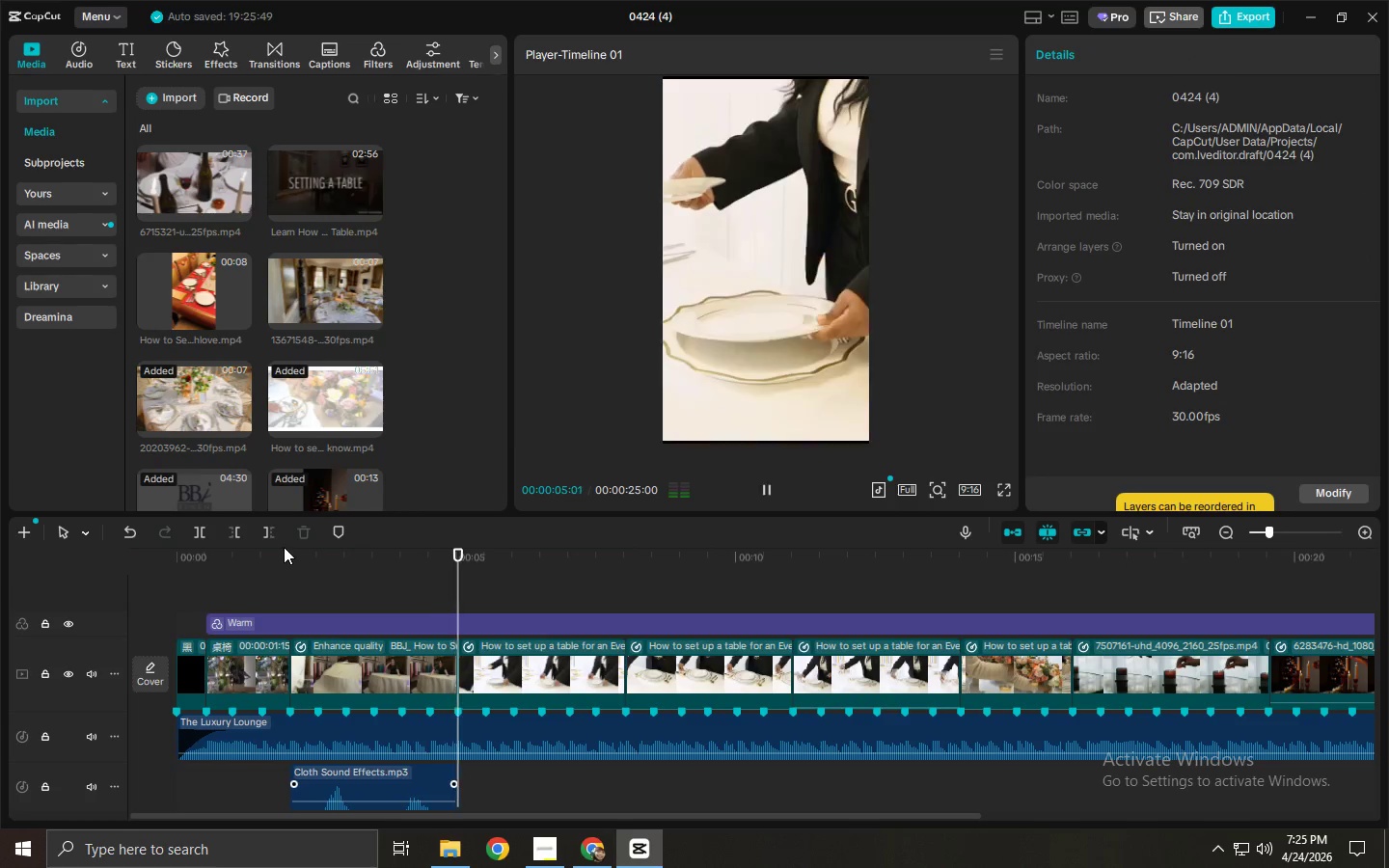 
key(Space)
 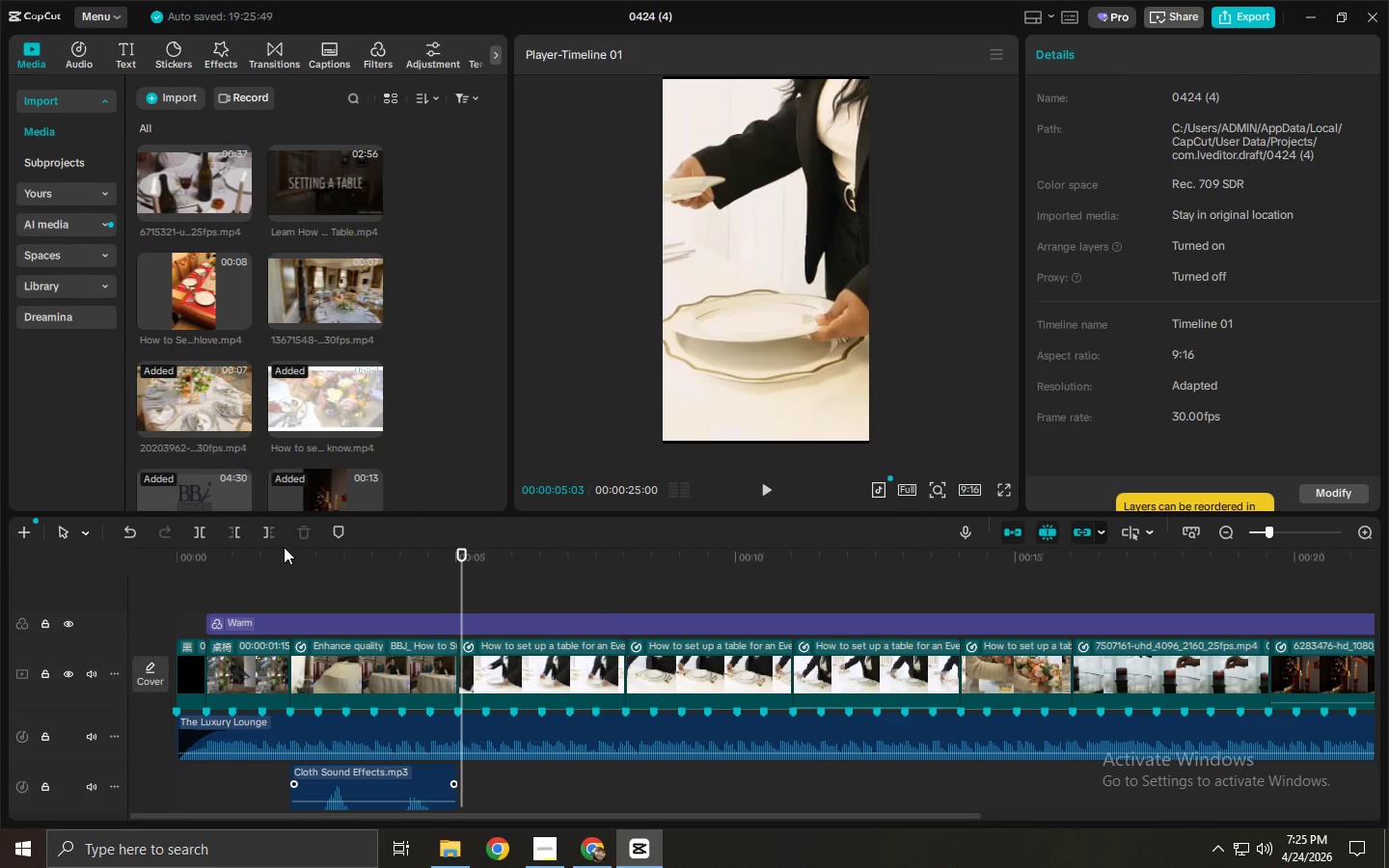 
key(Space)
 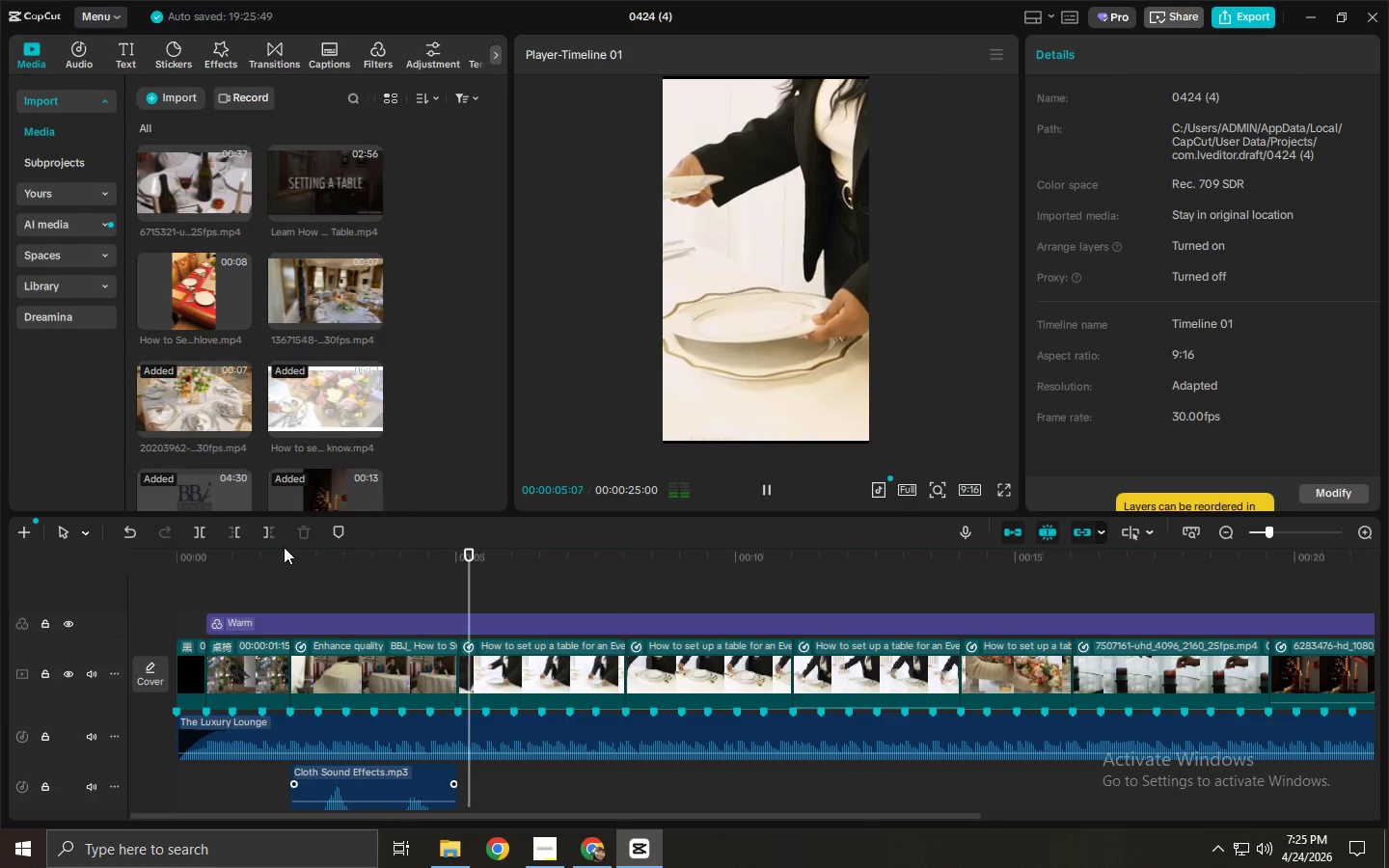 
key(Space)
 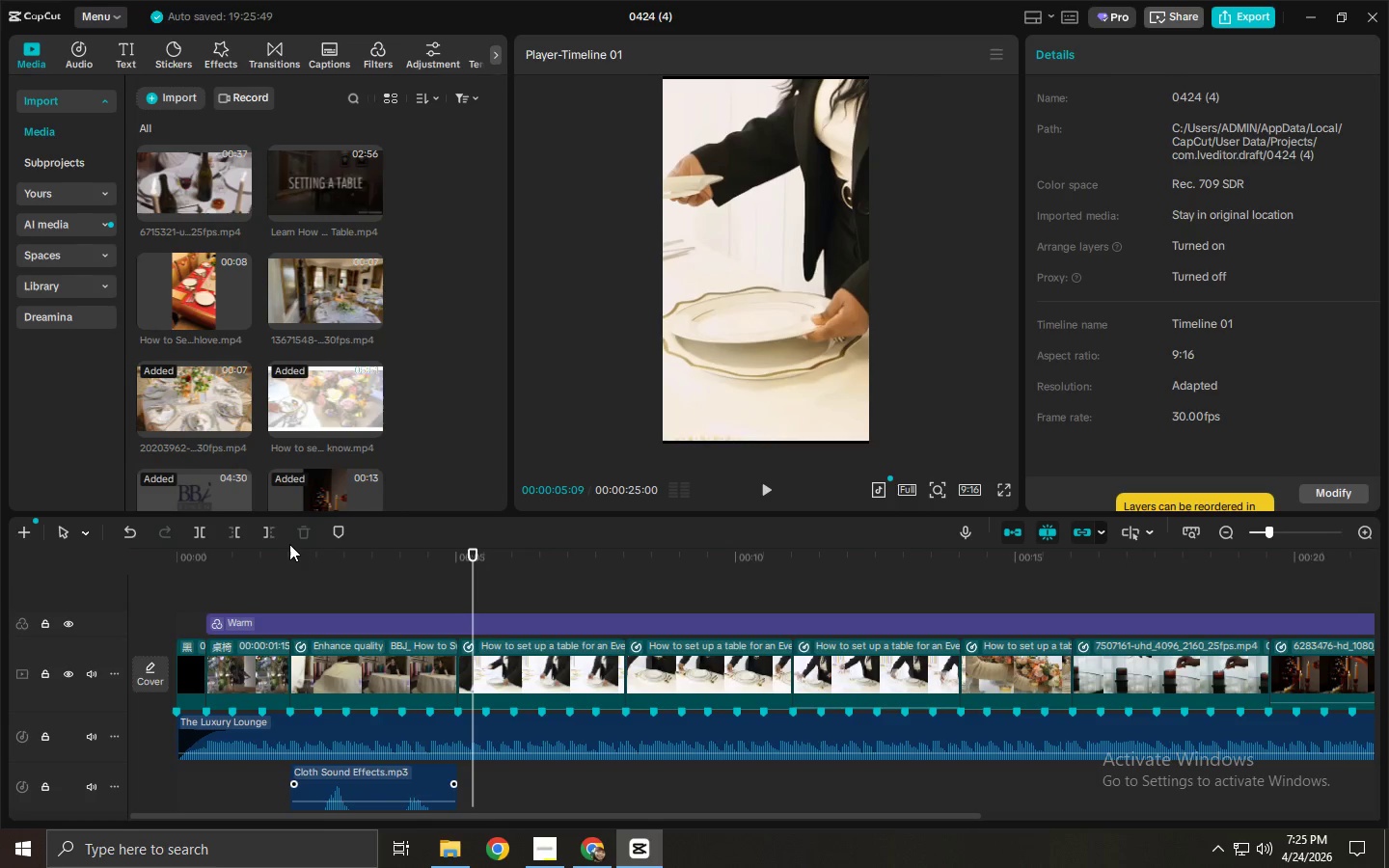 
wait(8.09)
 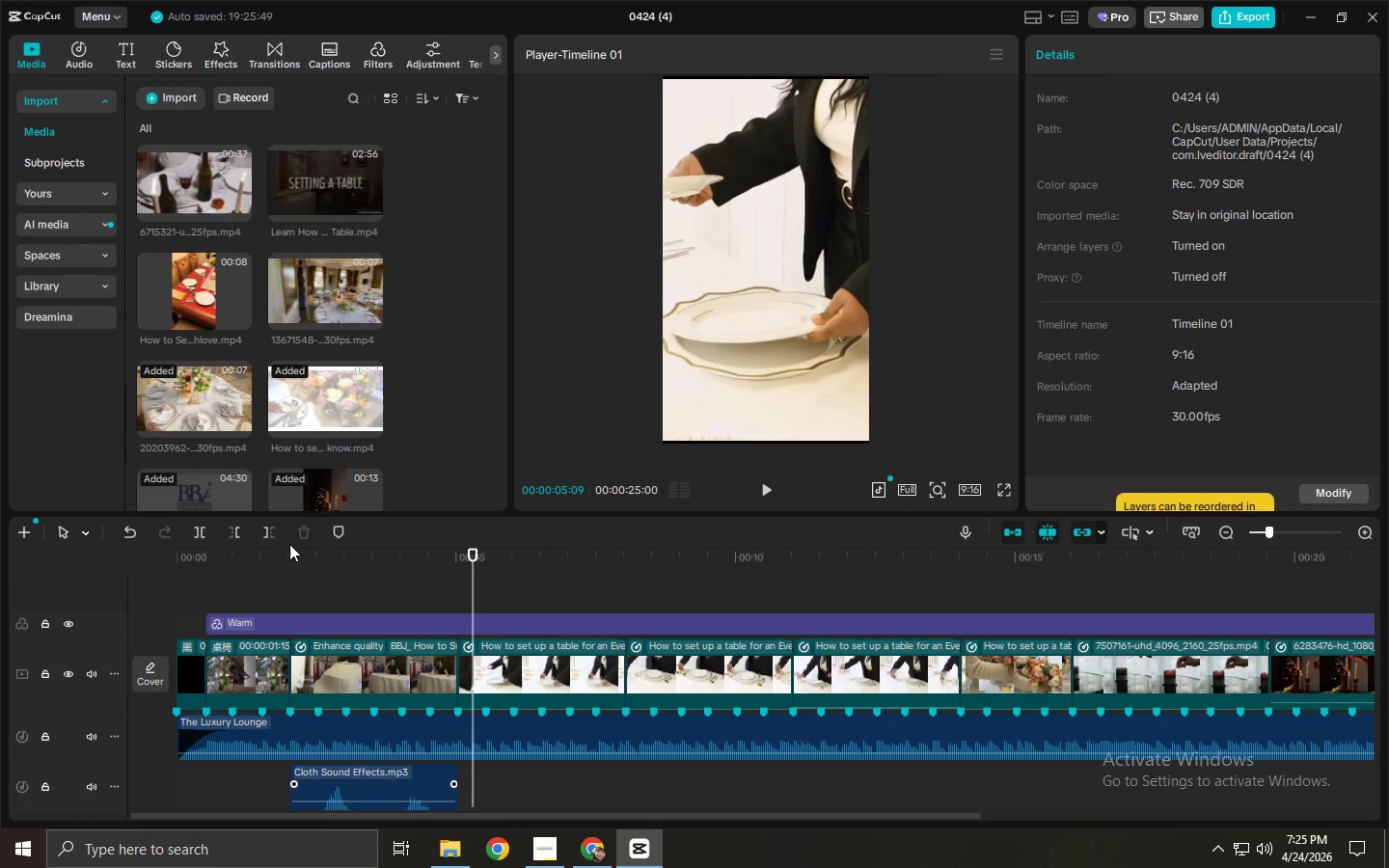 
left_click([82, 51])
 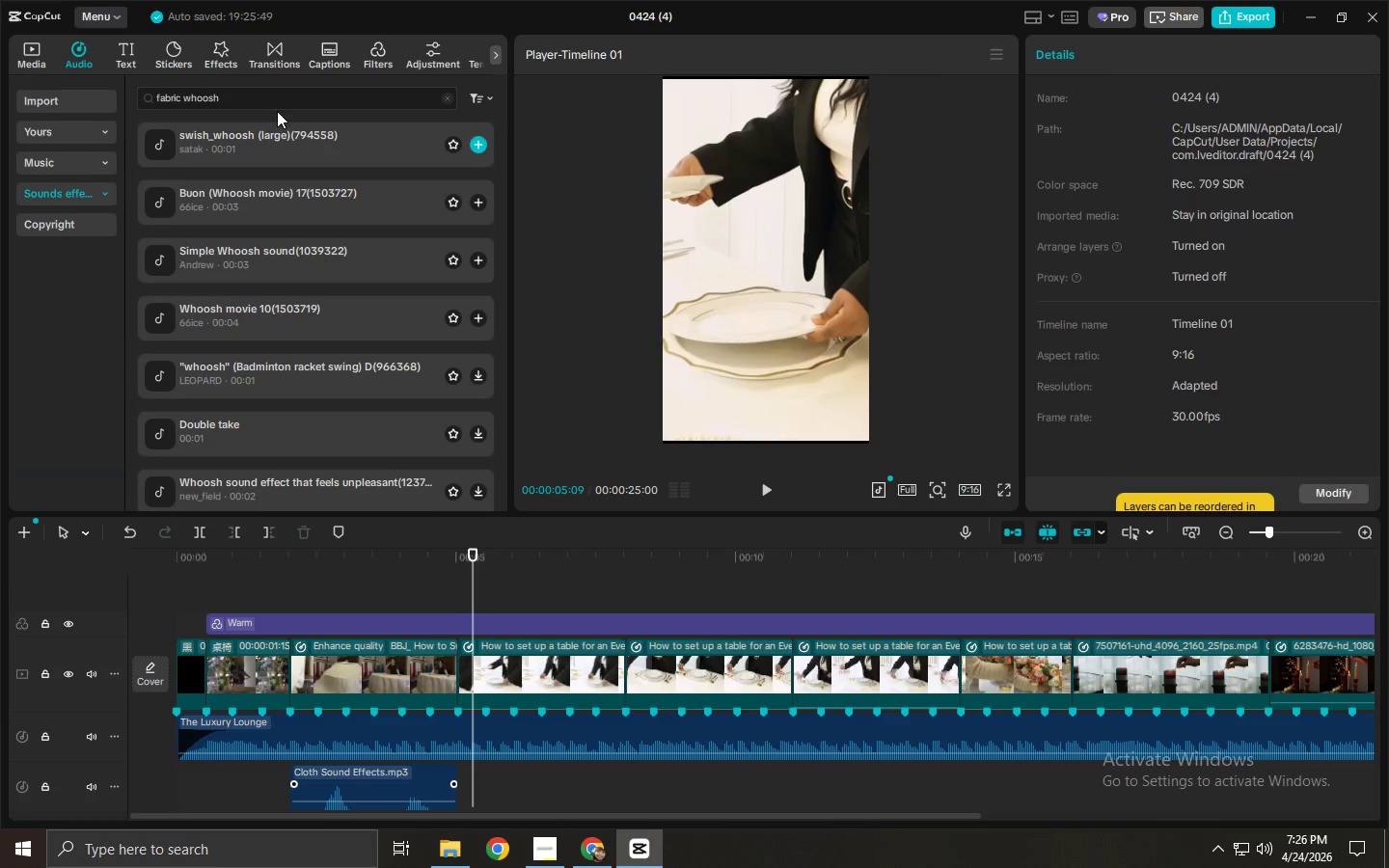 
left_click_drag(start_coordinate=[265, 102], to_coordinate=[70, 96])
 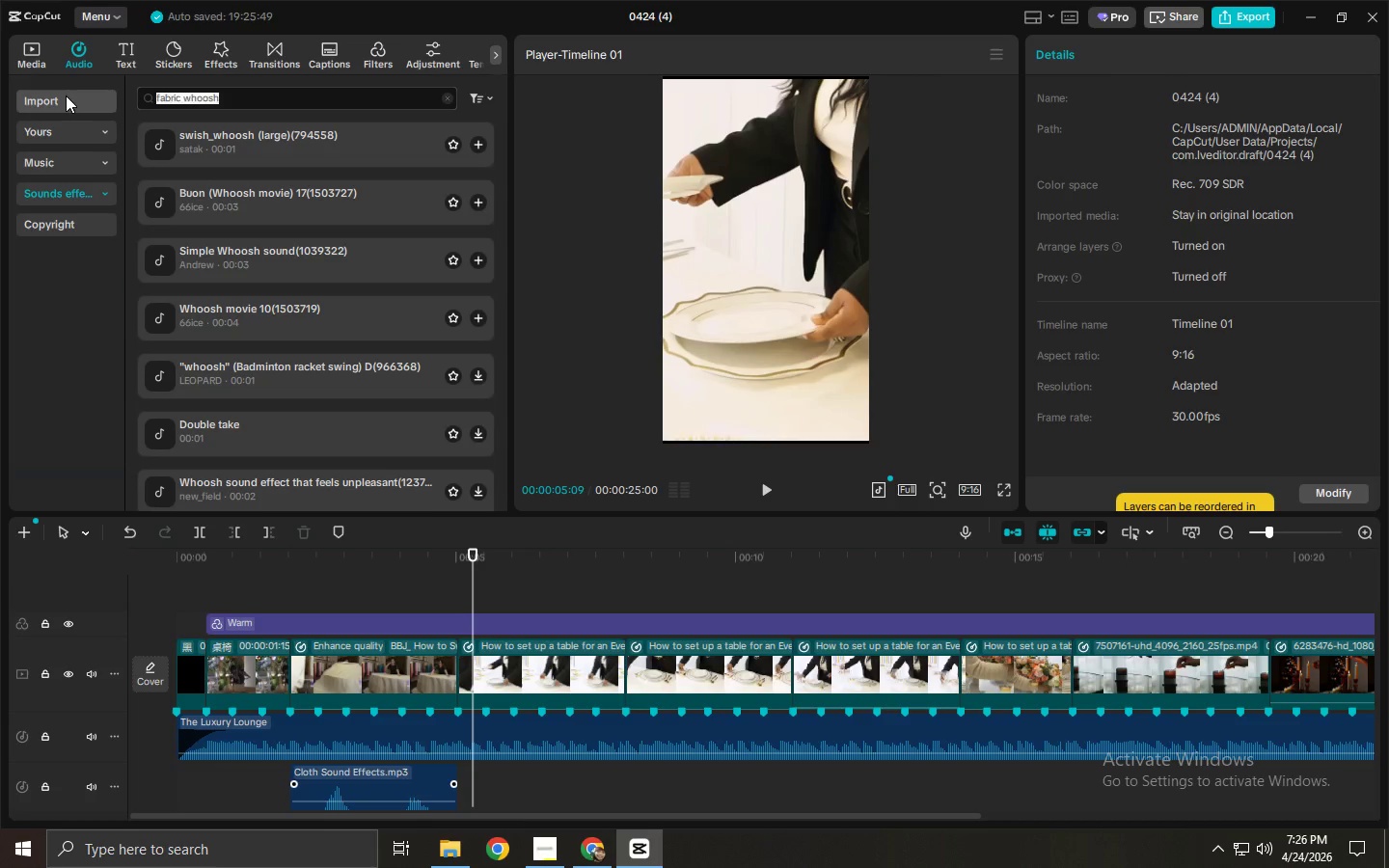 
type(cerma)
key(Backspace)
key(Backspace)
type(amic clink)
 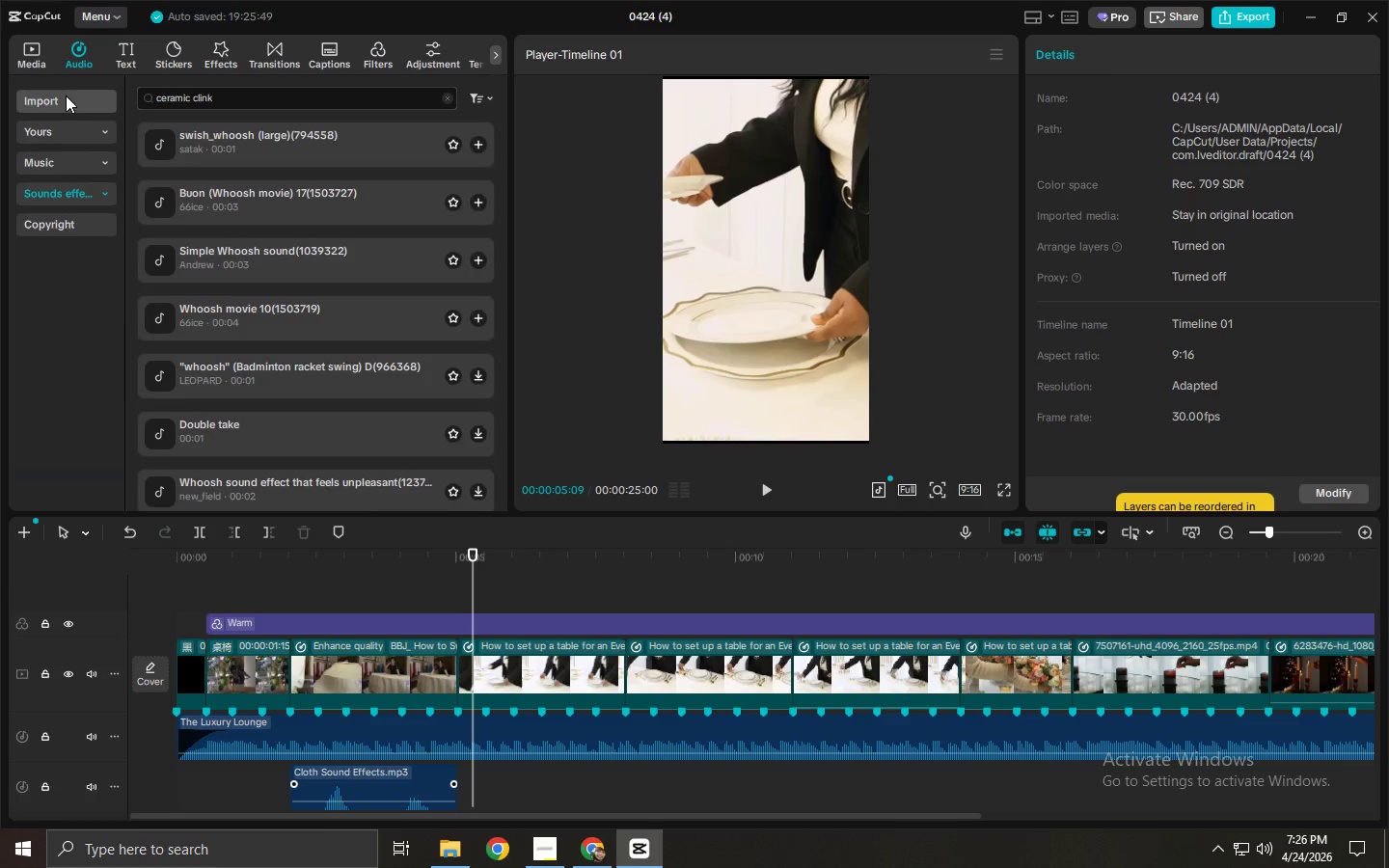 
key(Enter)
 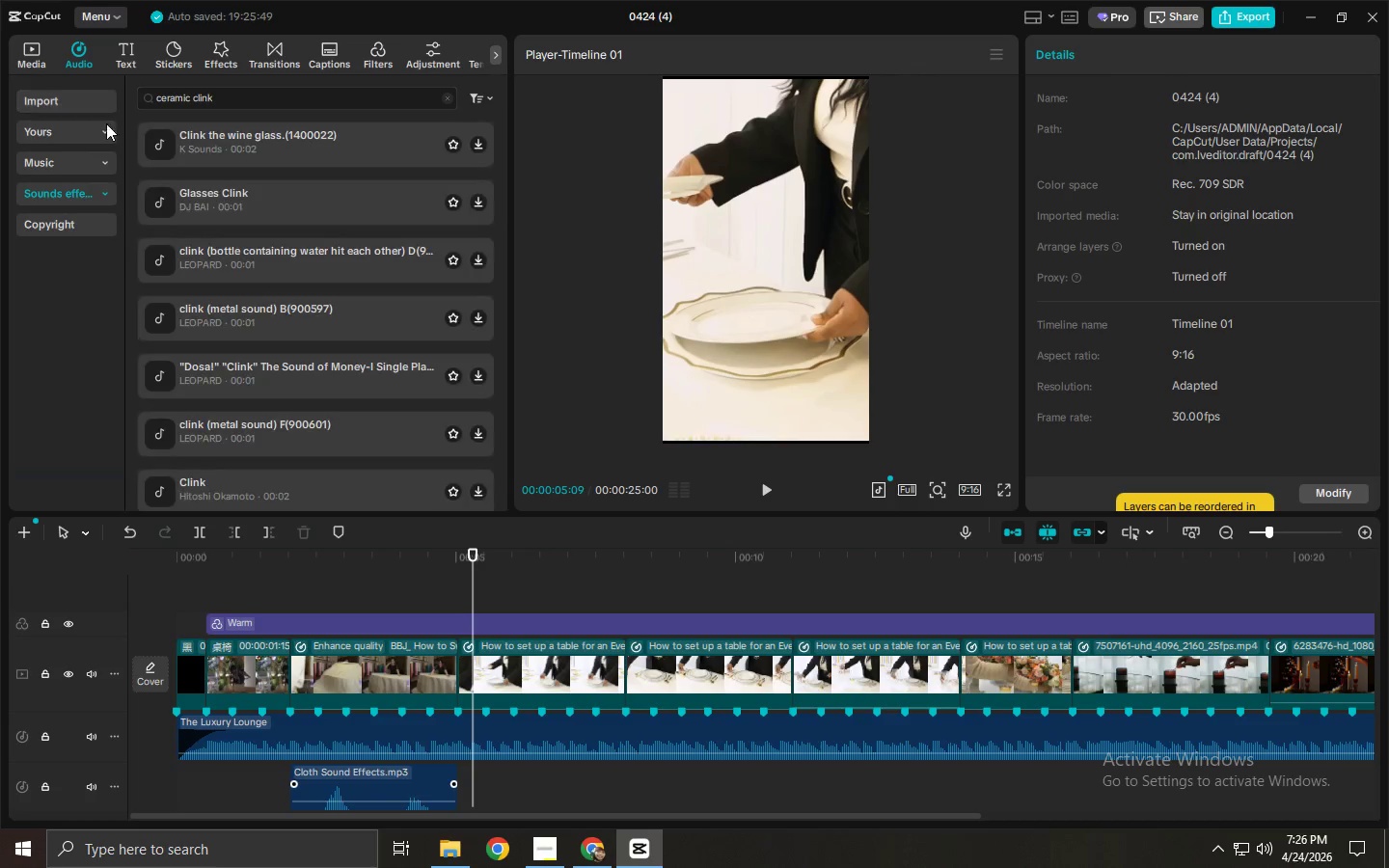 
left_click([231, 148])
 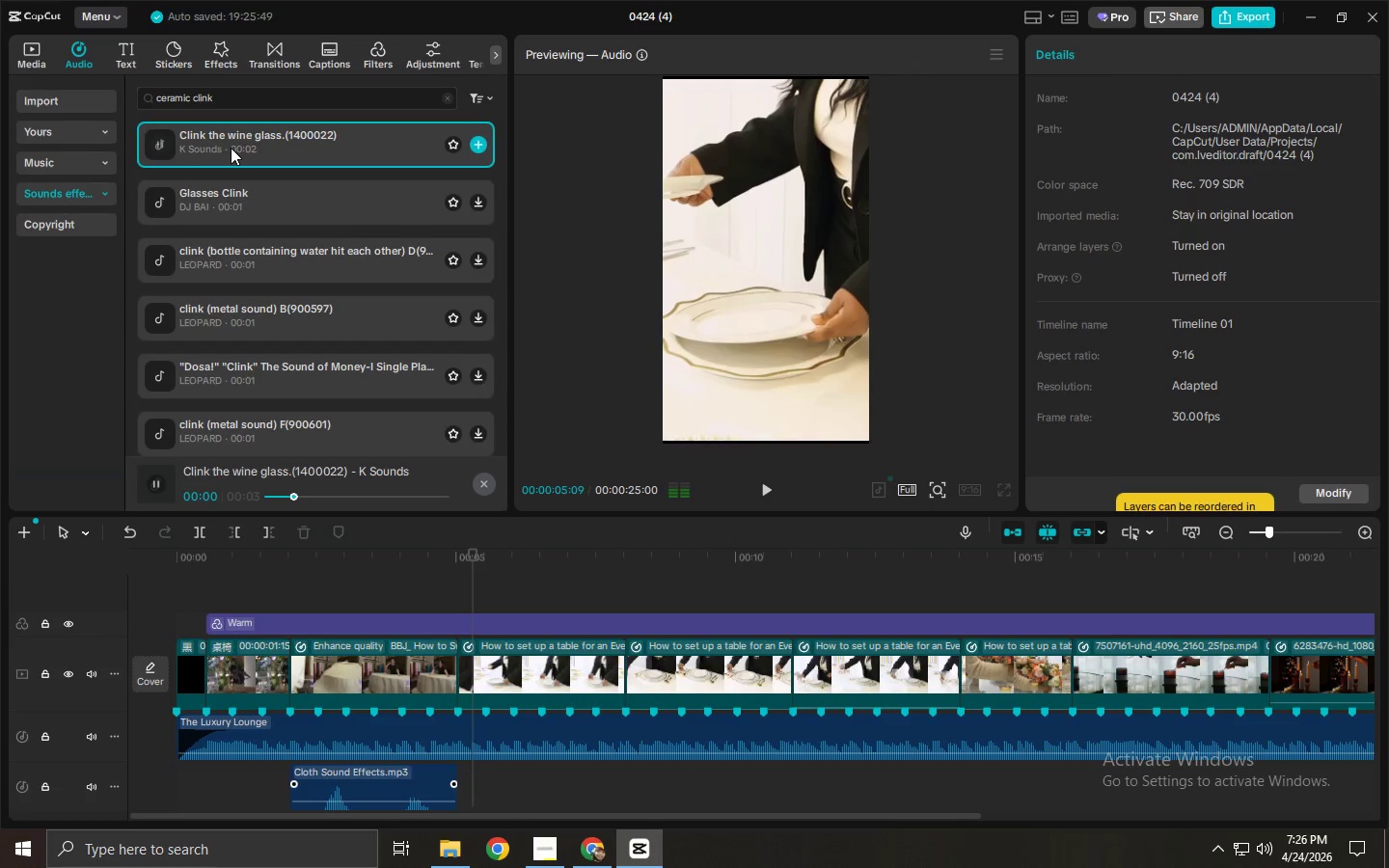 
left_click([232, 206])
 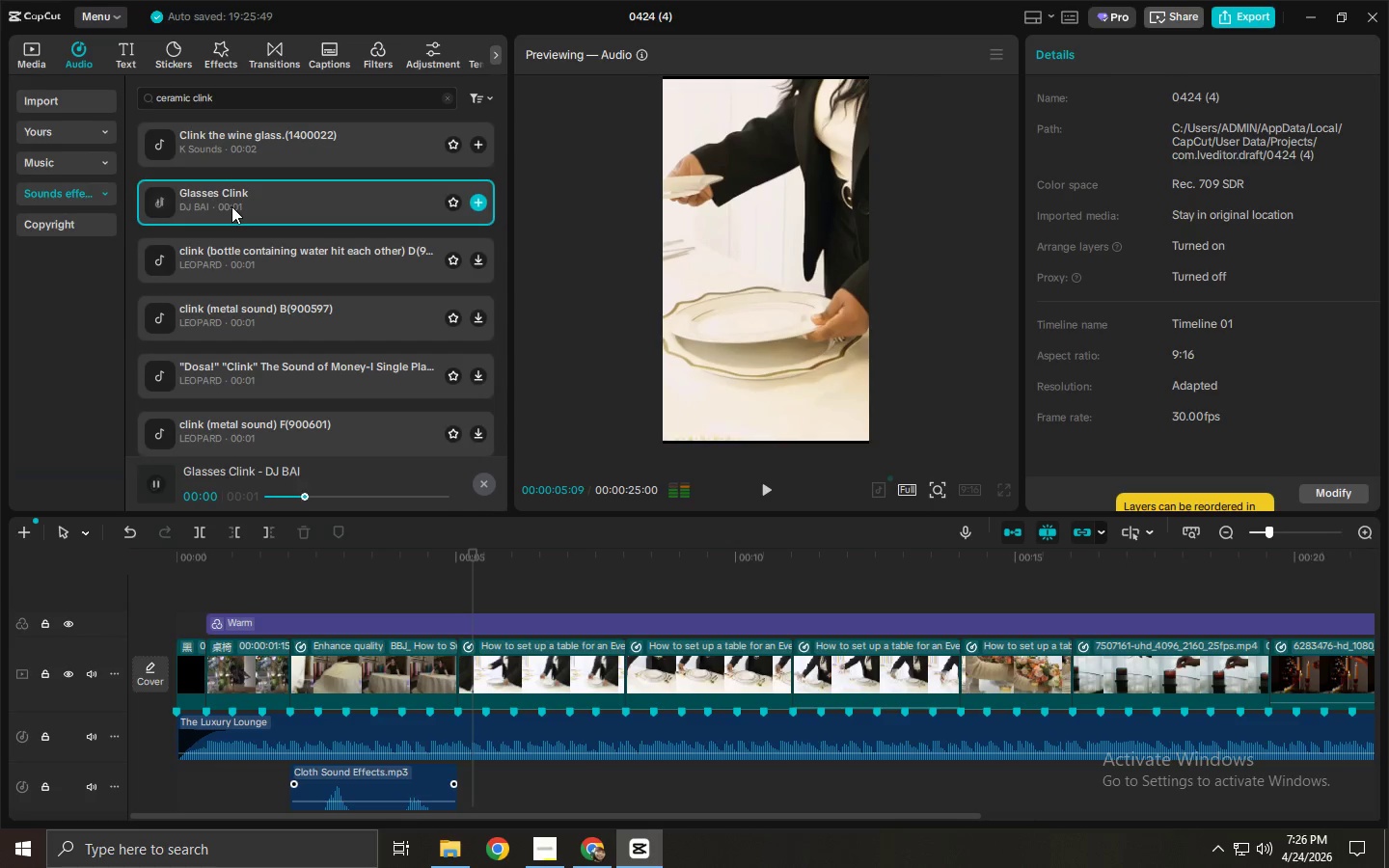 
left_click([232, 206])
 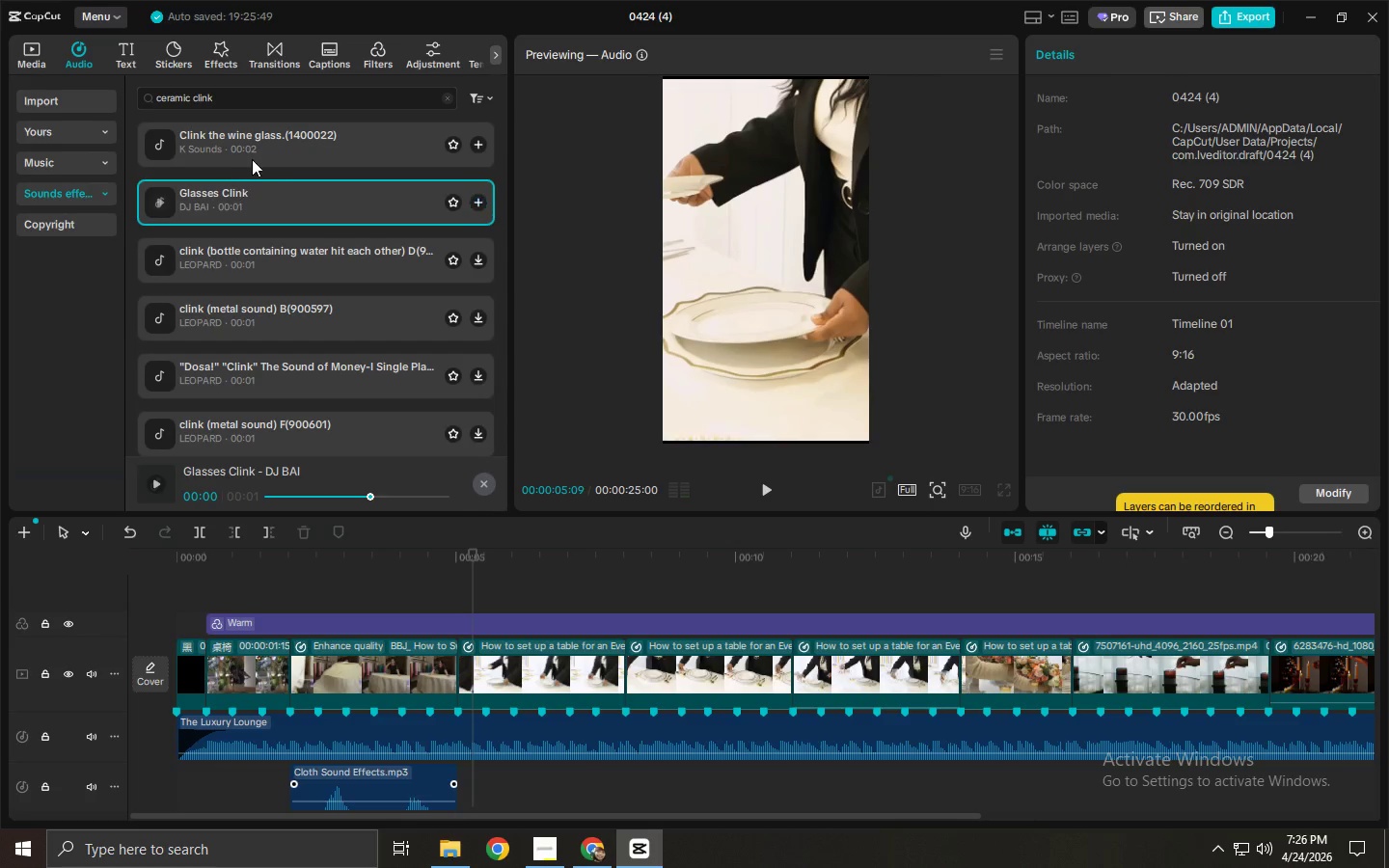 
left_click([253, 155])
 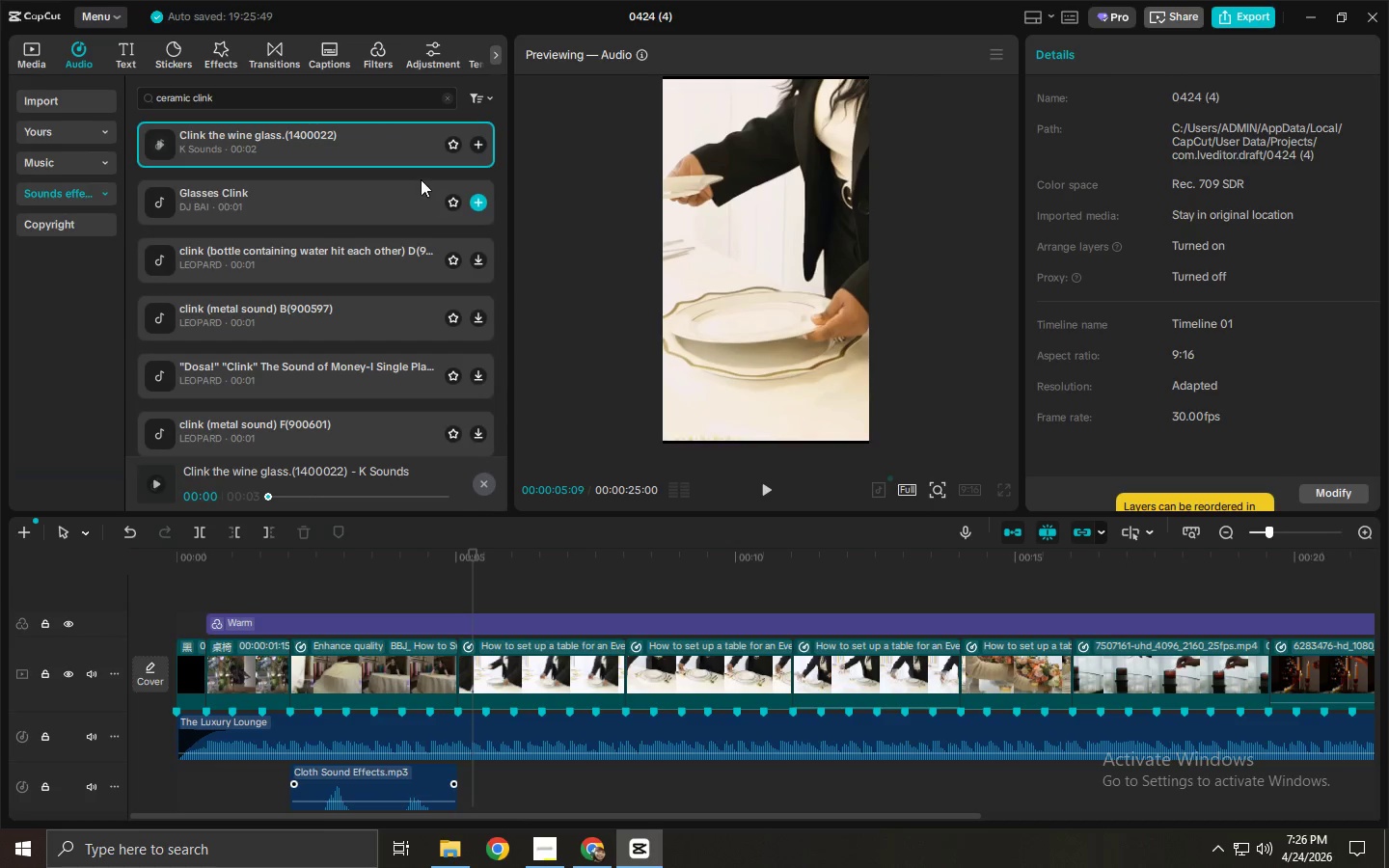 
left_click([352, 149])
 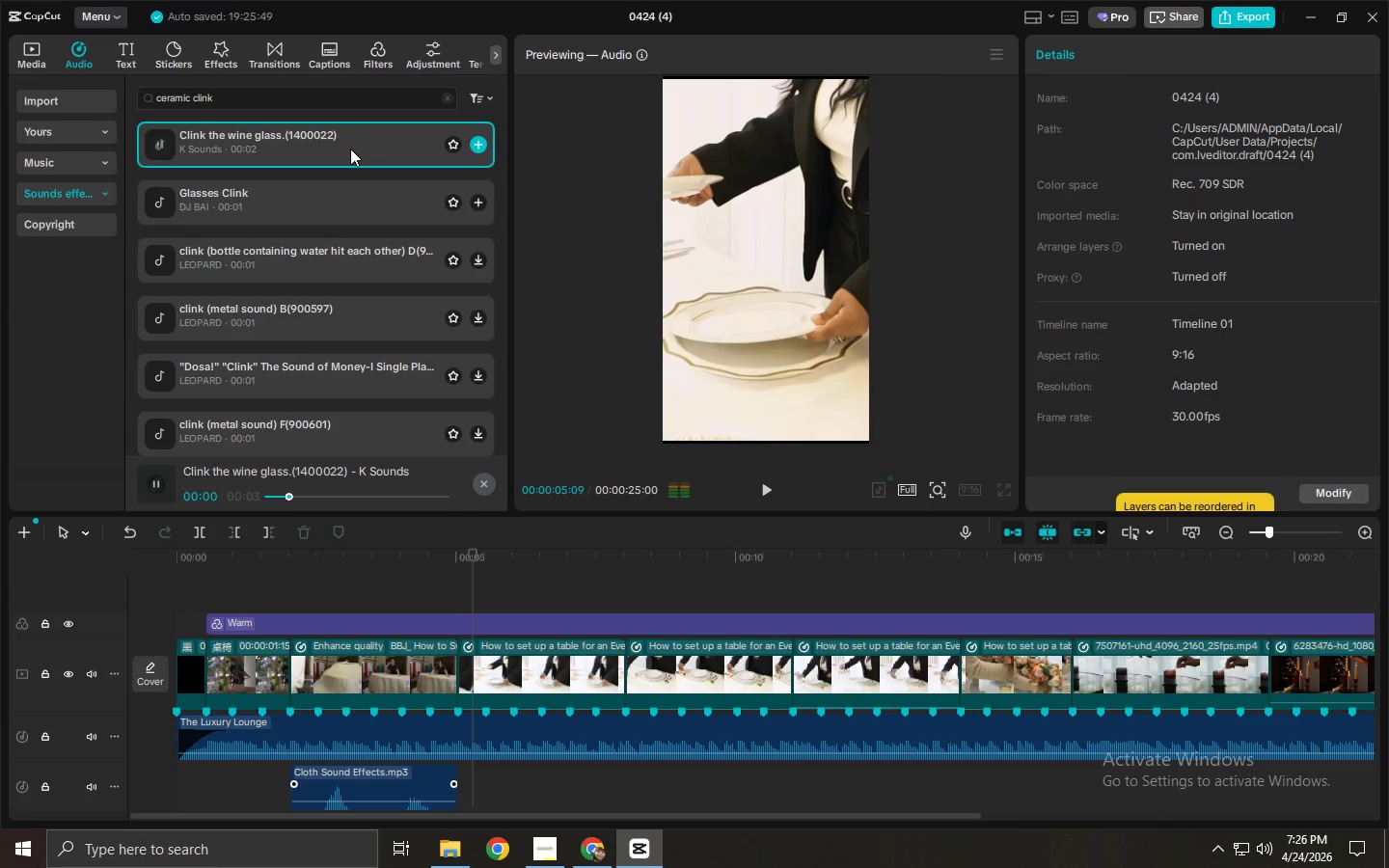 
left_click_drag(start_coordinate=[343, 146], to_coordinate=[474, 786])
 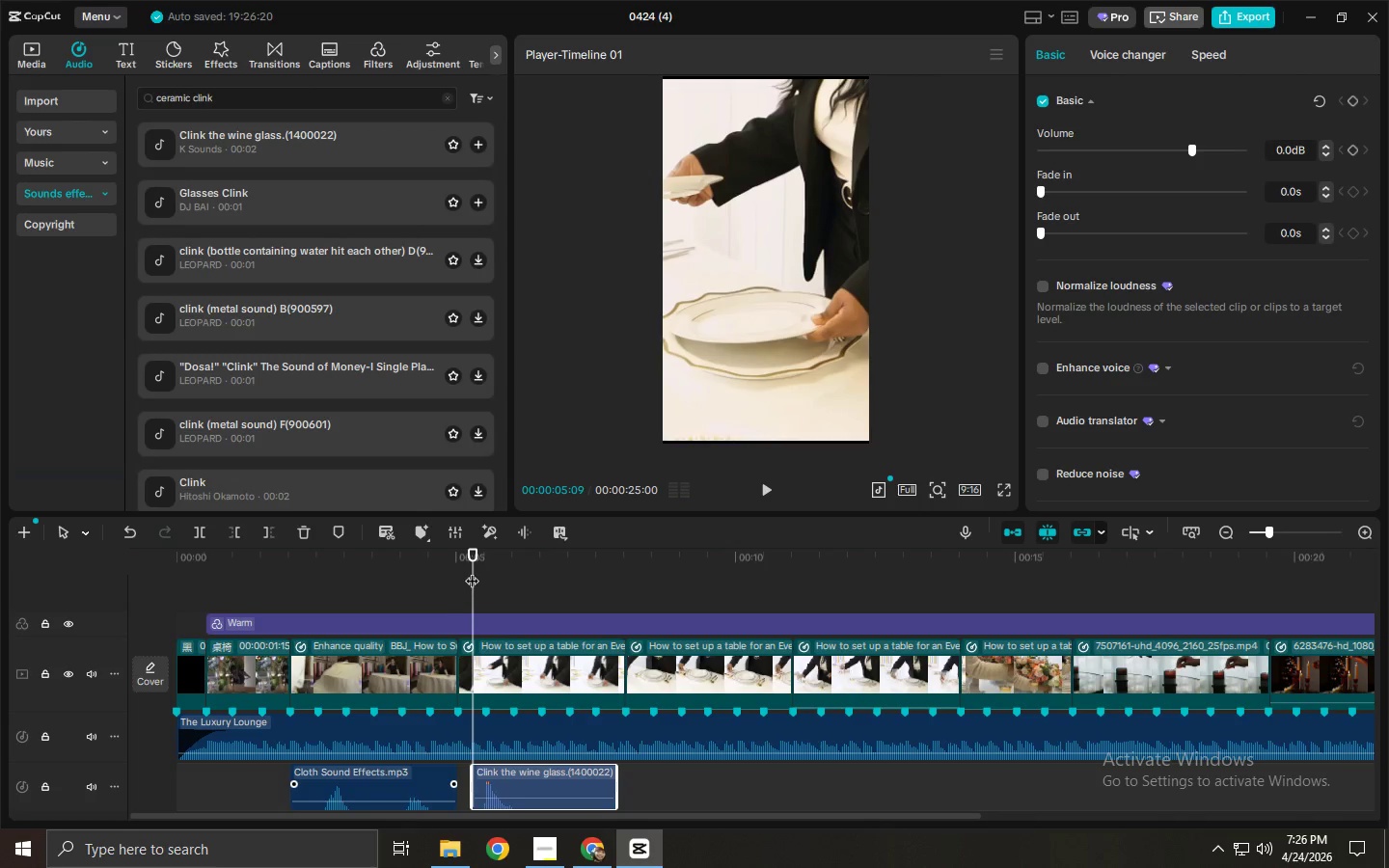 
left_click_drag(start_coordinate=[475, 565], to_coordinate=[506, 576])
 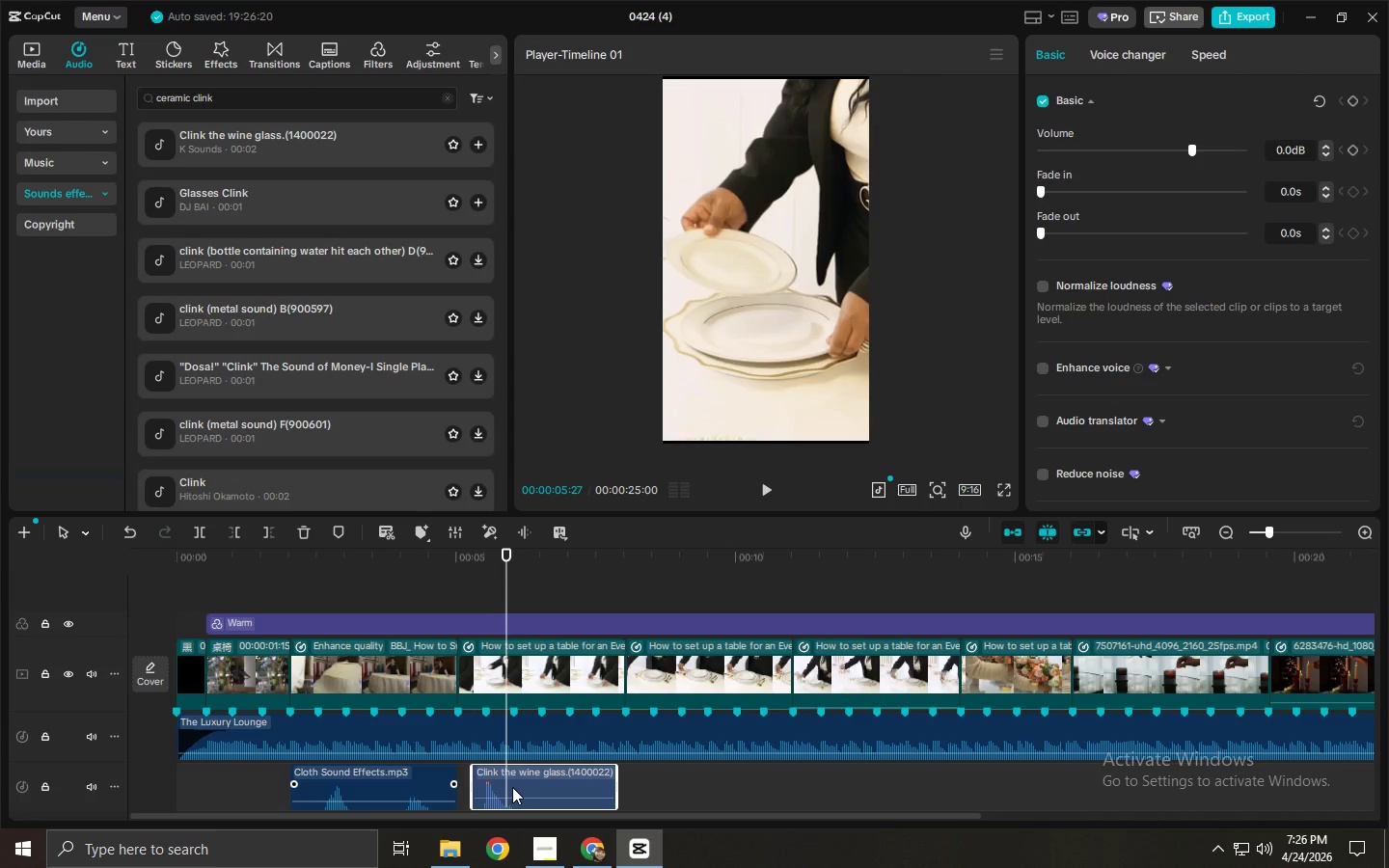 
left_click_drag(start_coordinate=[512, 786], to_coordinate=[536, 787])
 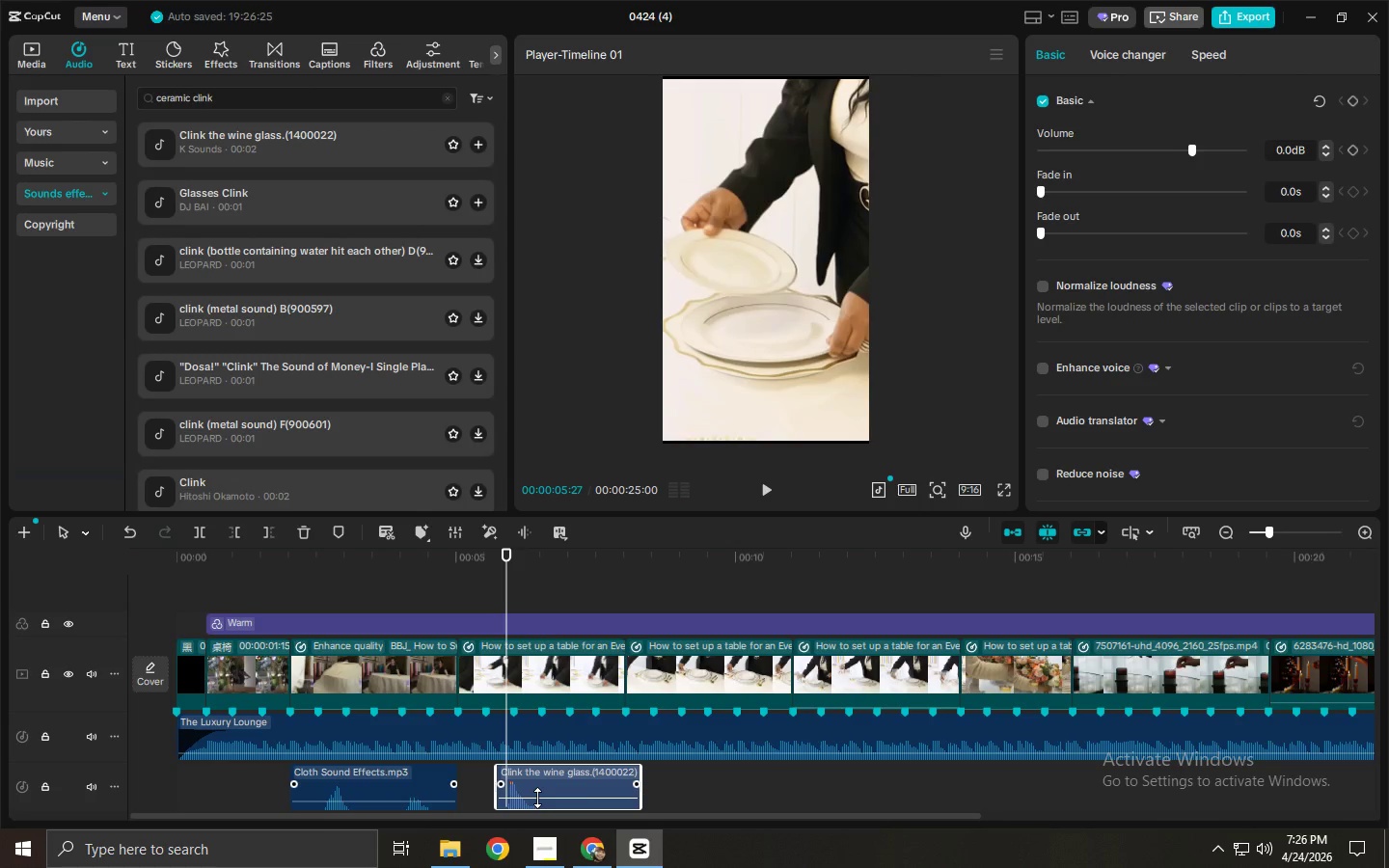 
left_click_drag(start_coordinate=[537, 798], to_coordinate=[537, 804])
 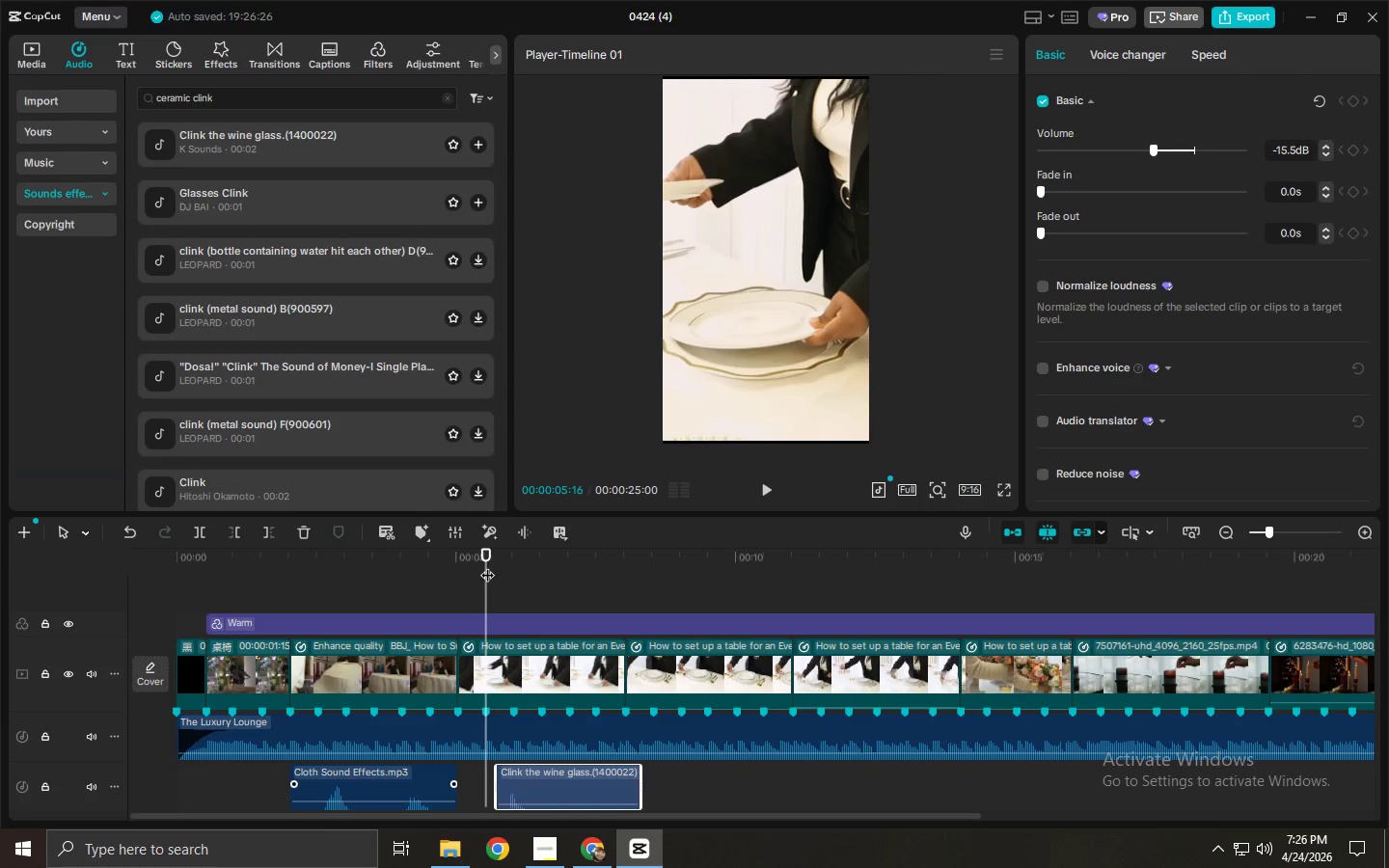 
key(Space)
 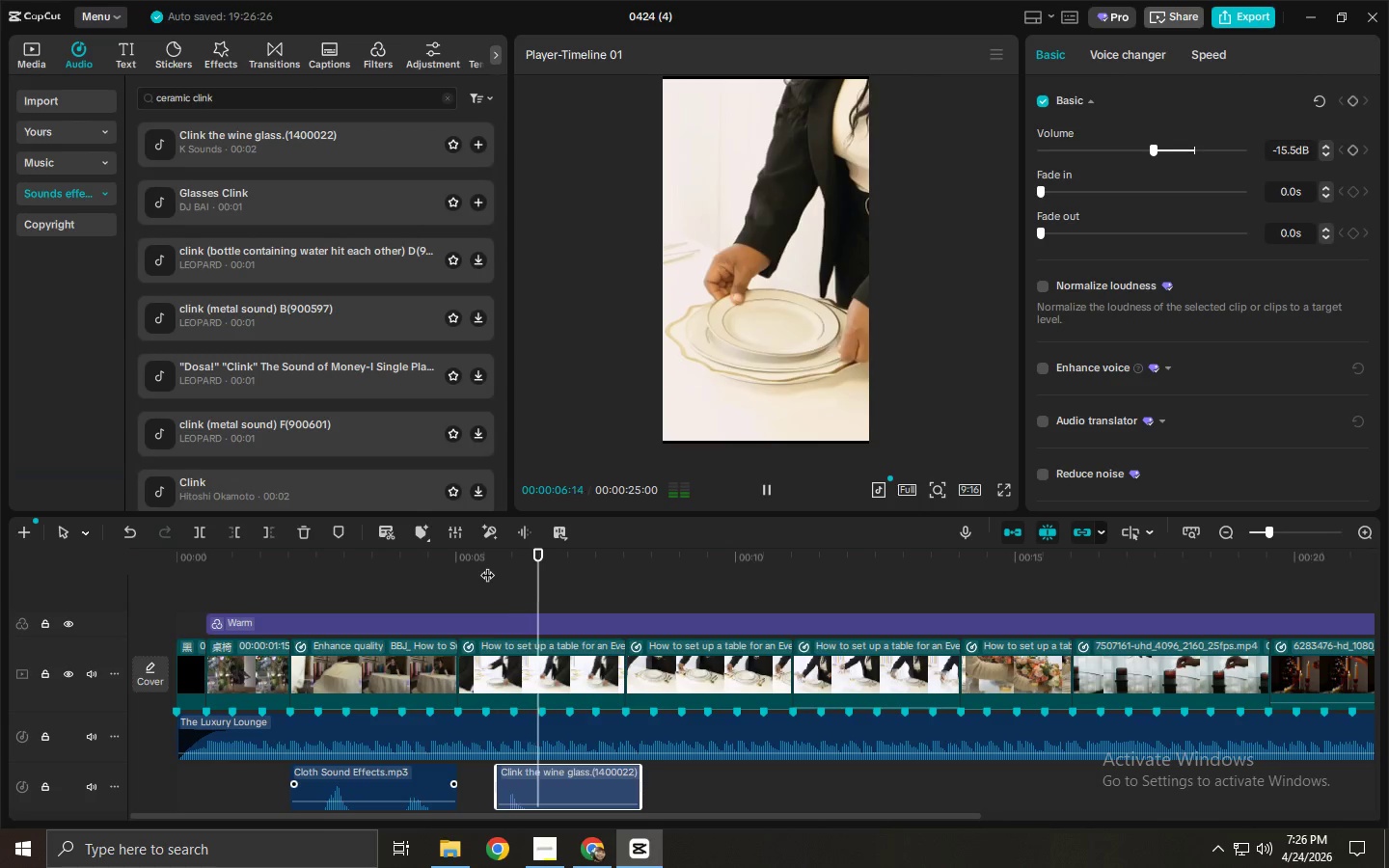 
key(Space)
 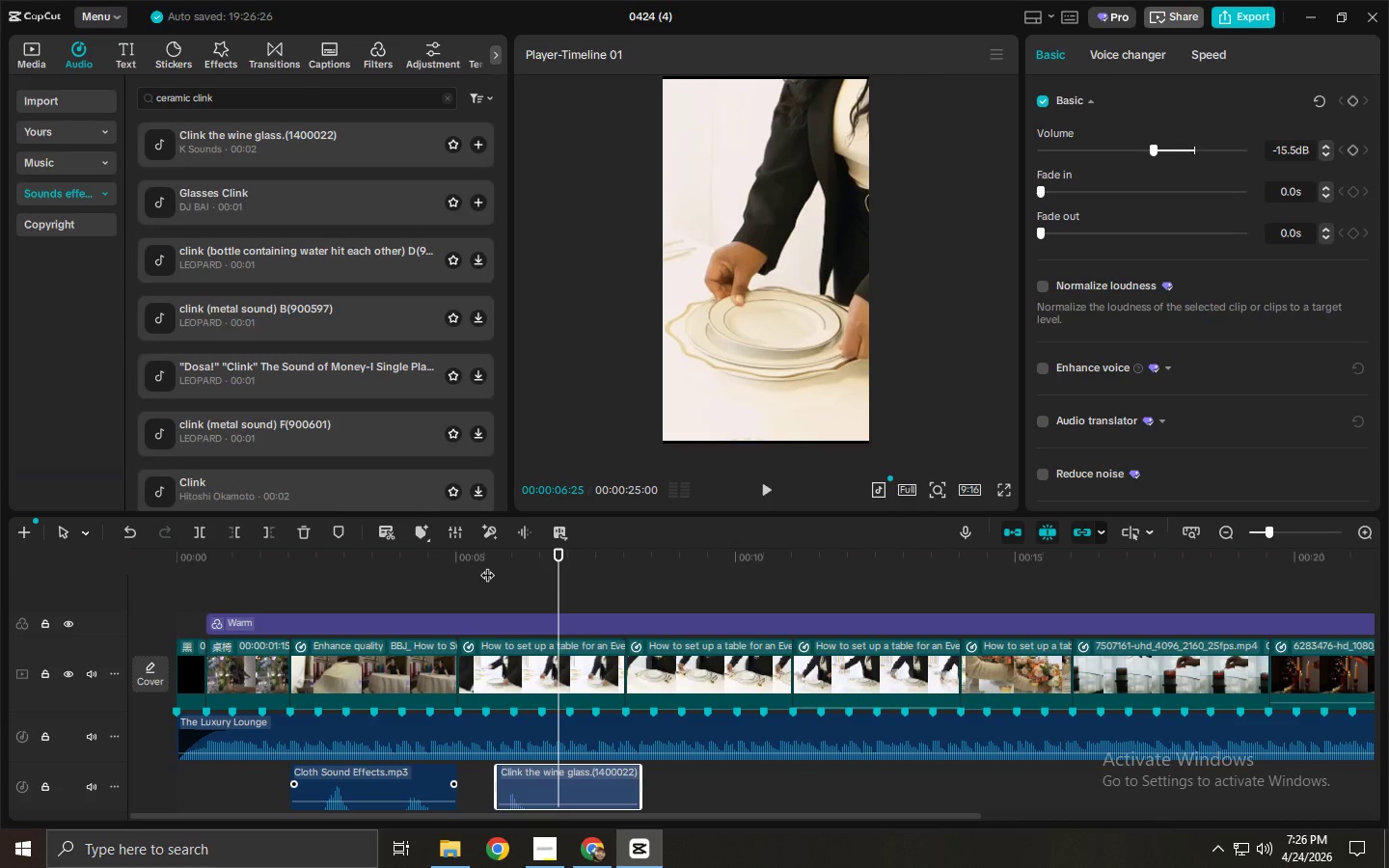 
key(Space)
 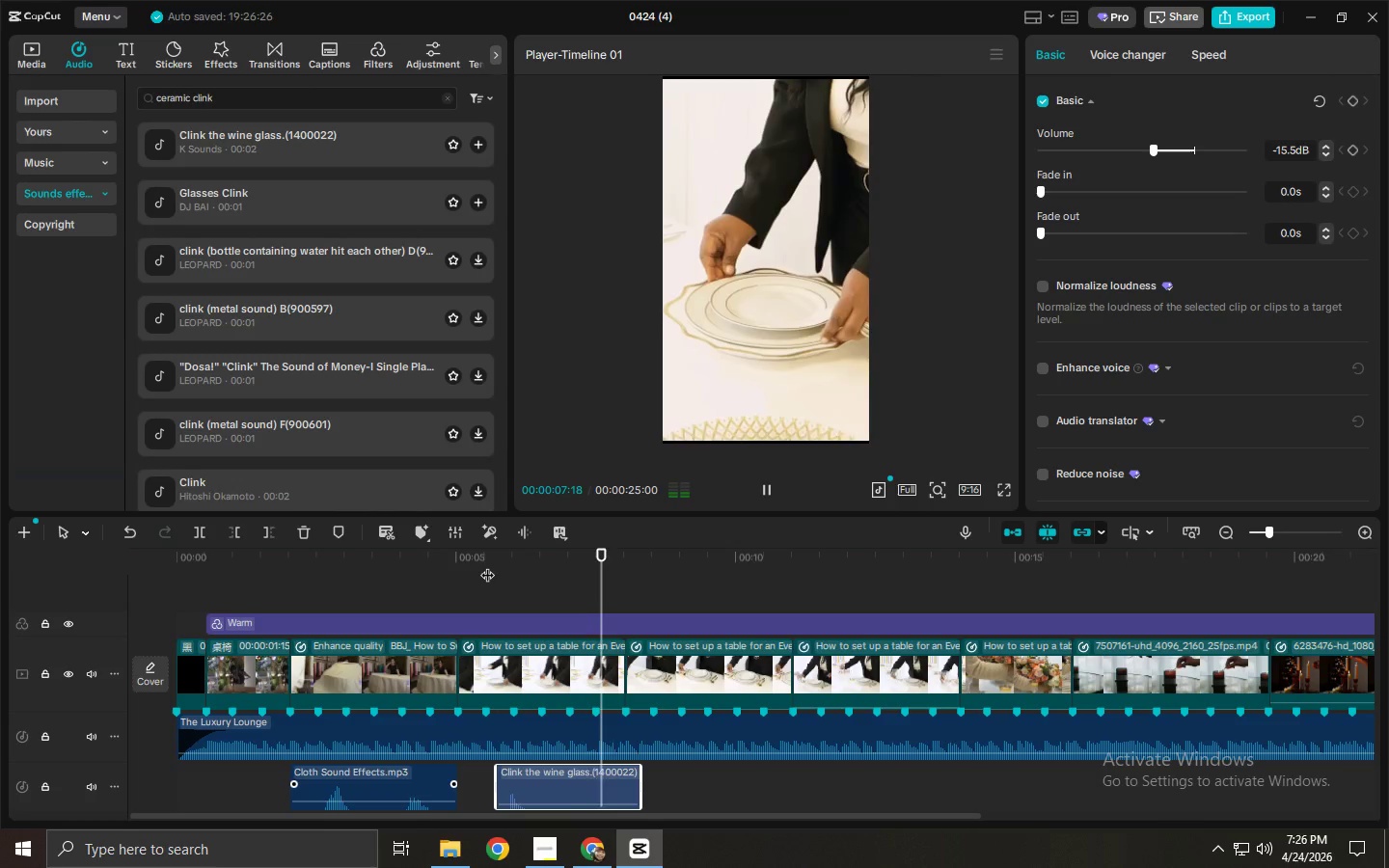 
key(Space)
 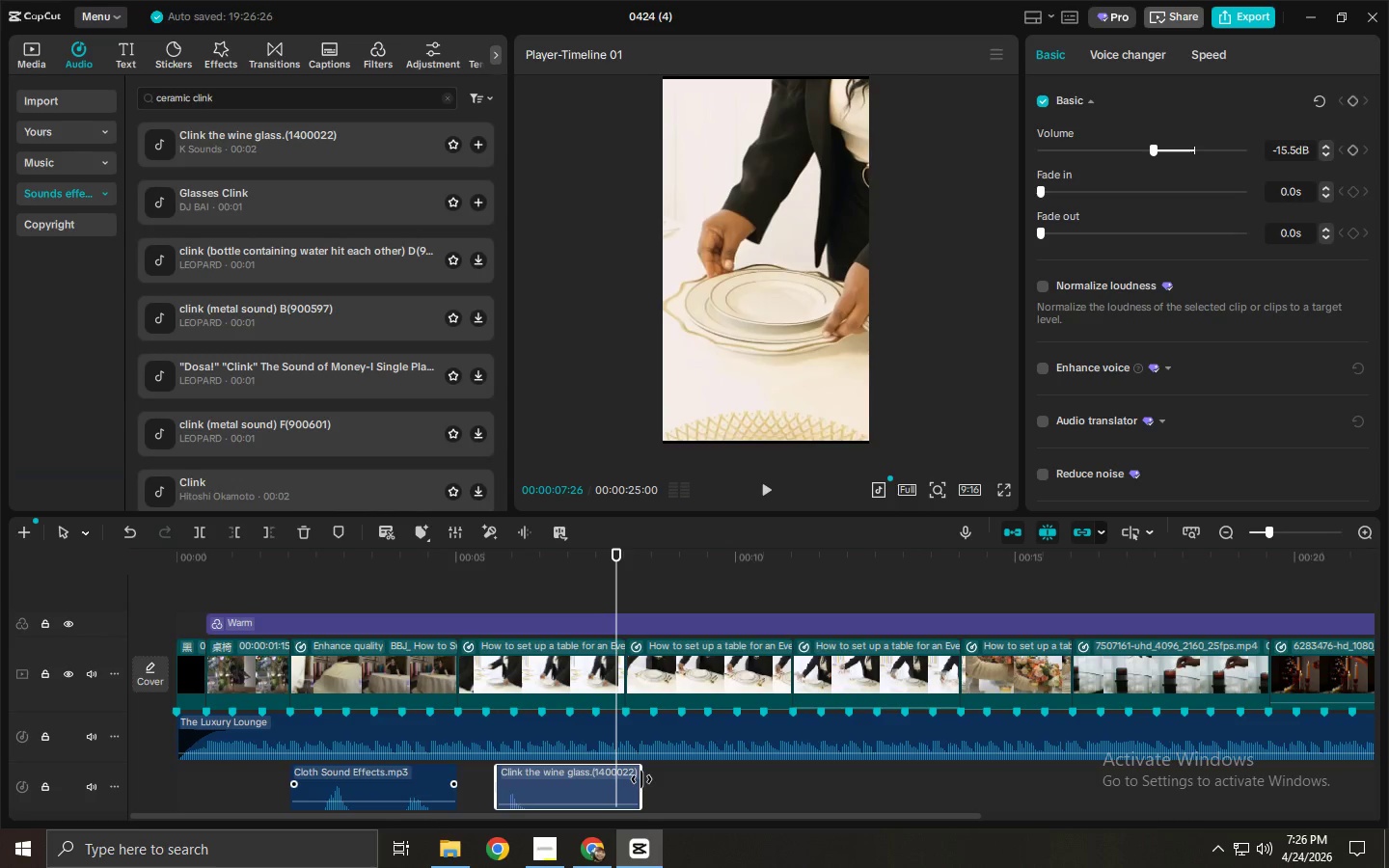 
left_click_drag(start_coordinate=[641, 779], to_coordinate=[626, 781])
 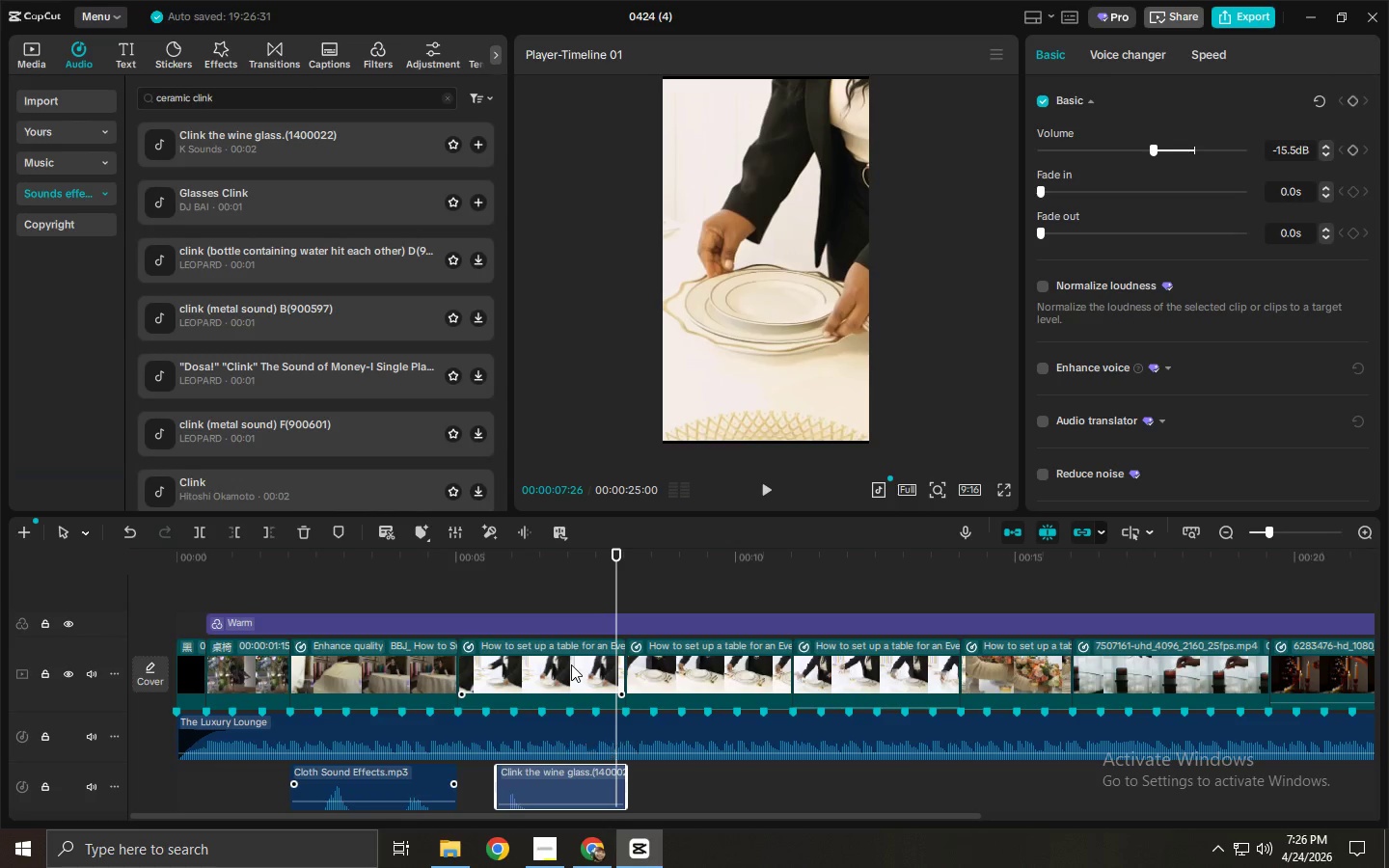 
key(Space)
 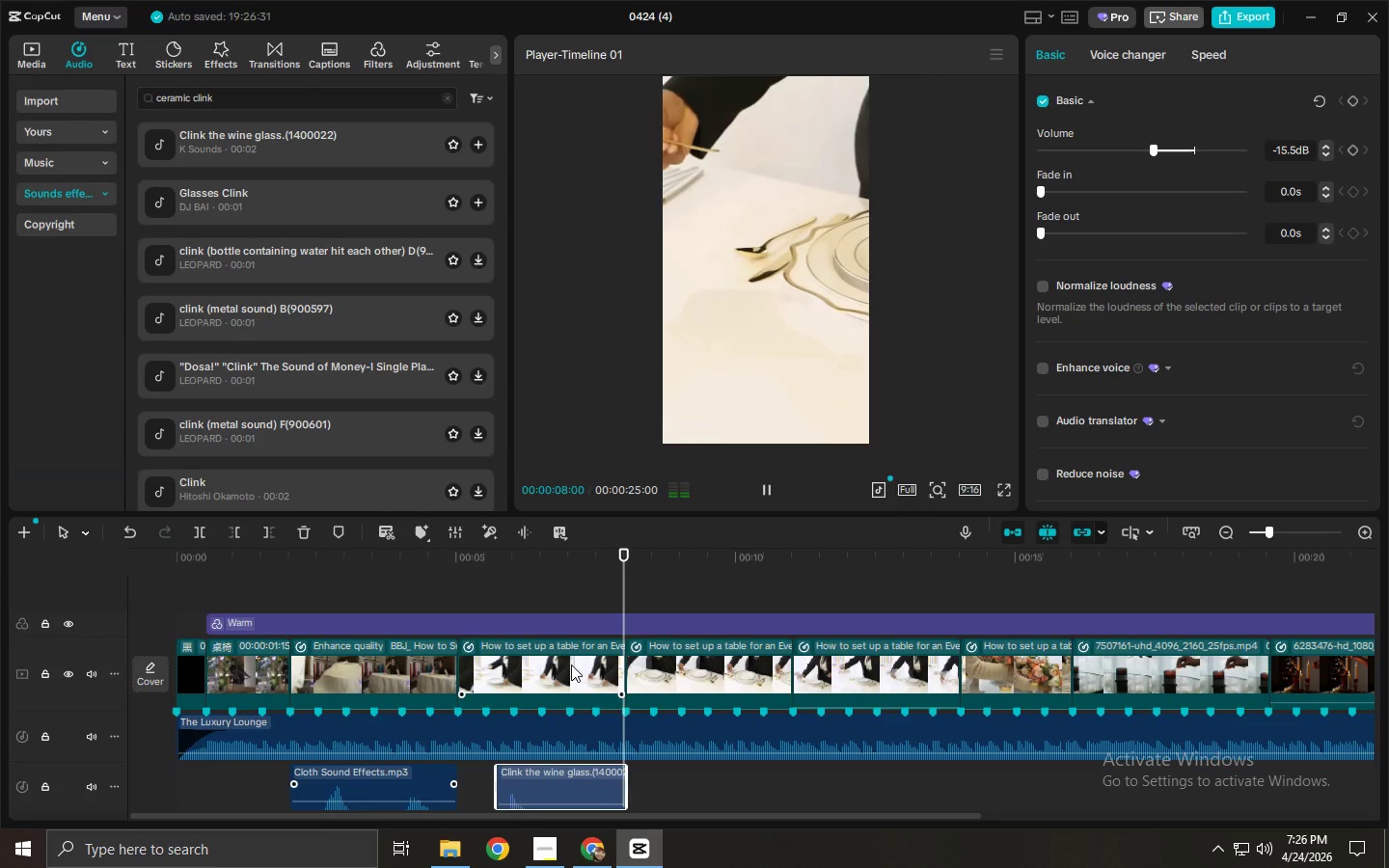 
key(Space)
 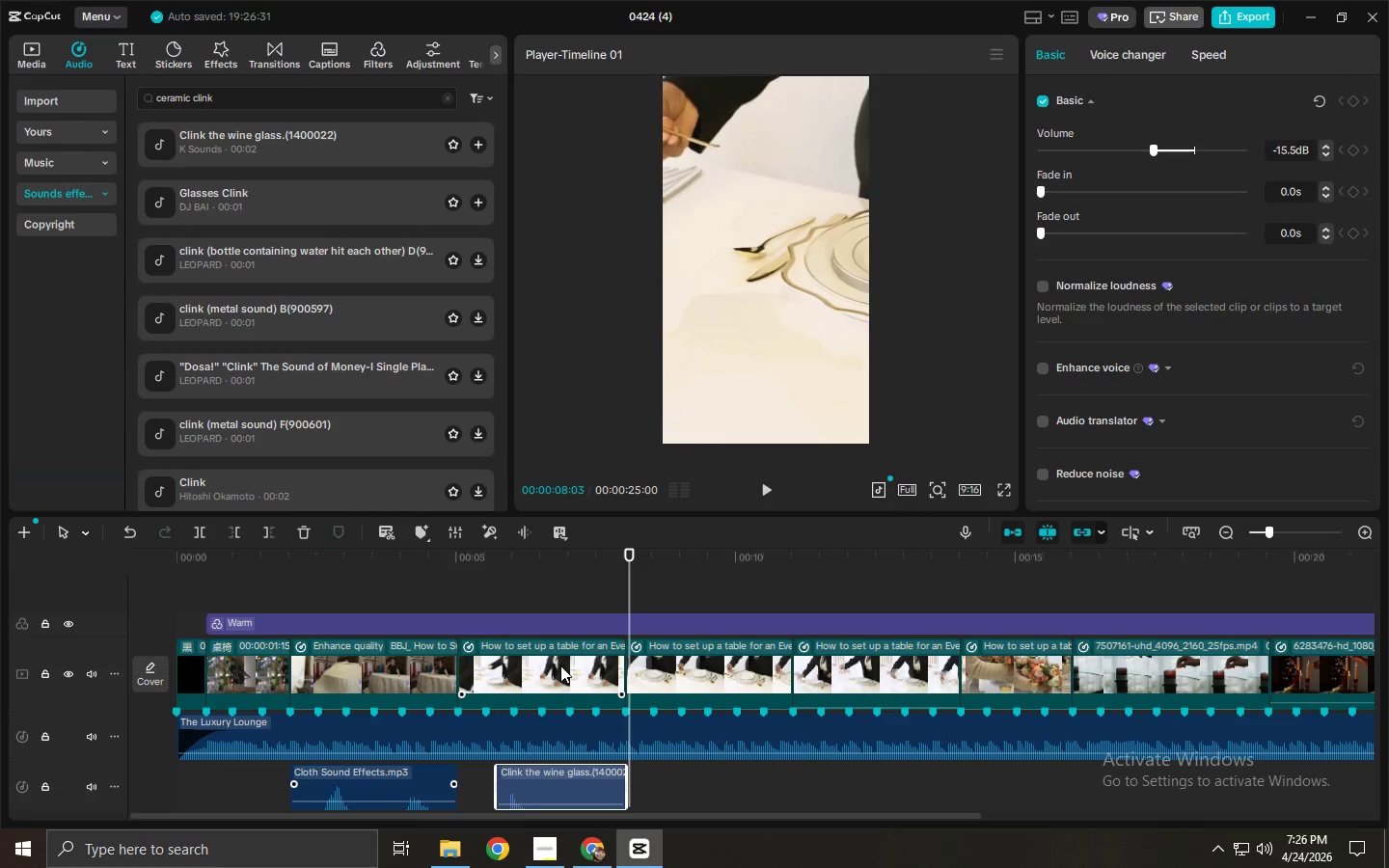 
key(Space)
 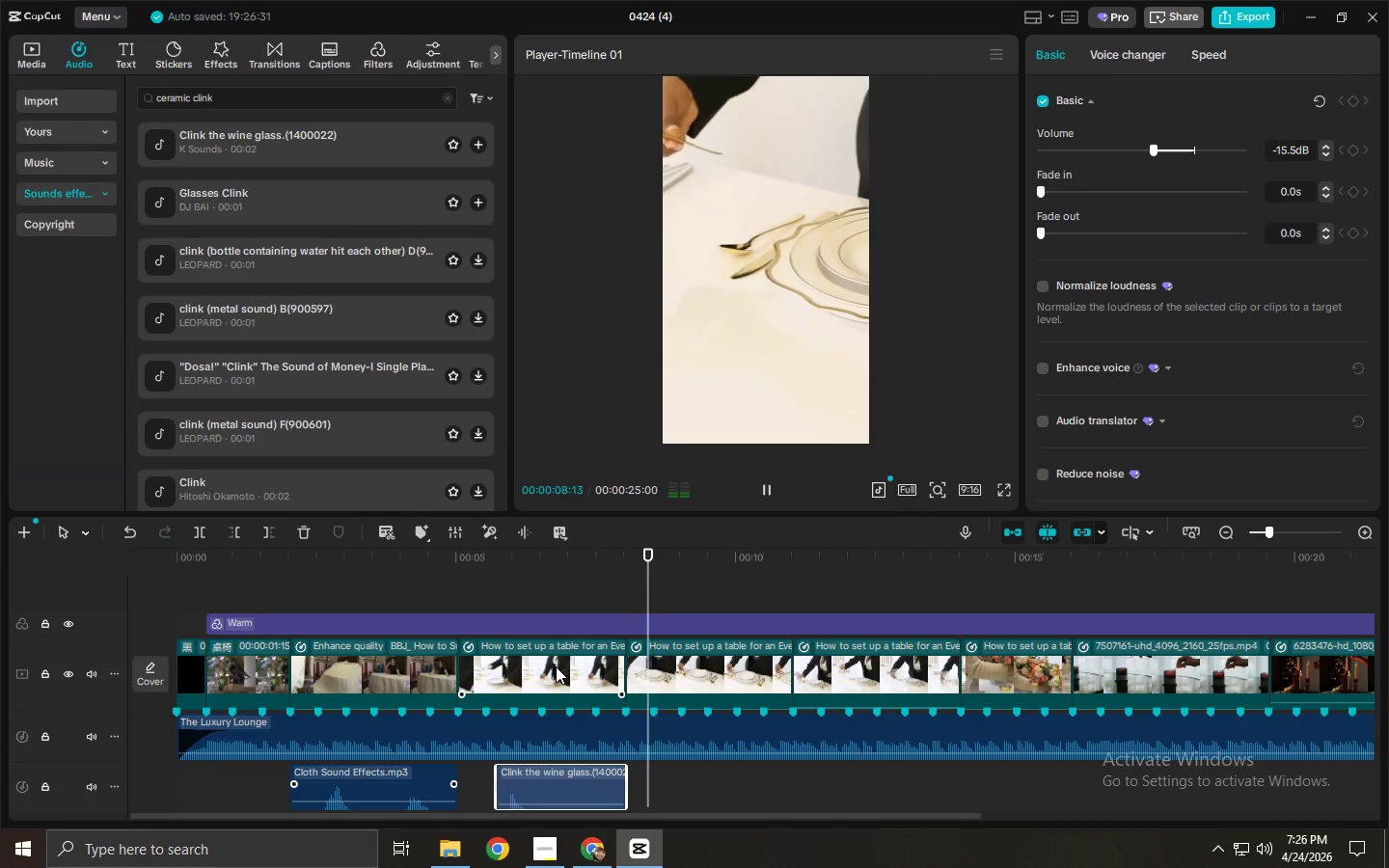 
key(Space)
 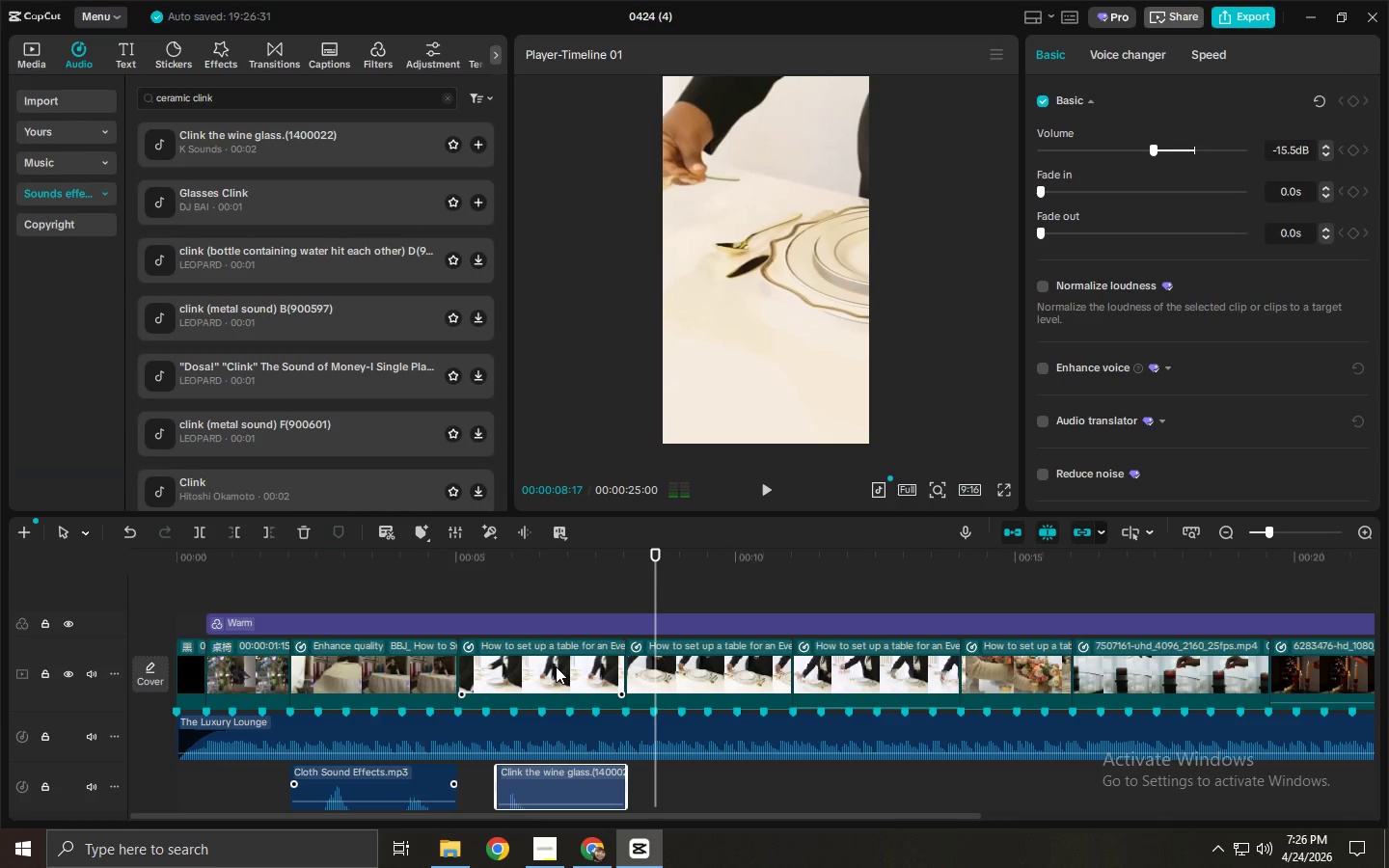 
key(Space)
 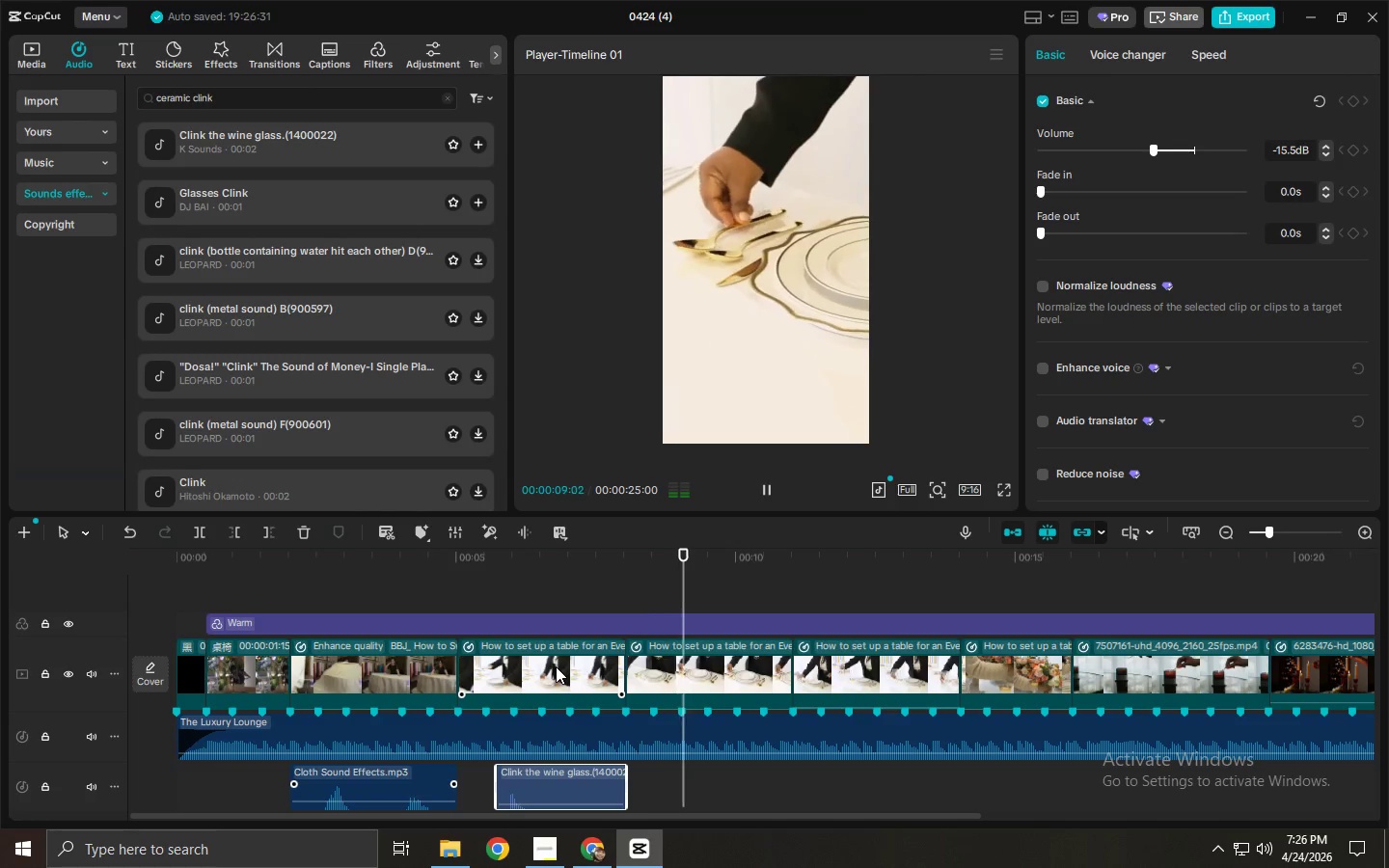 
key(Space)
 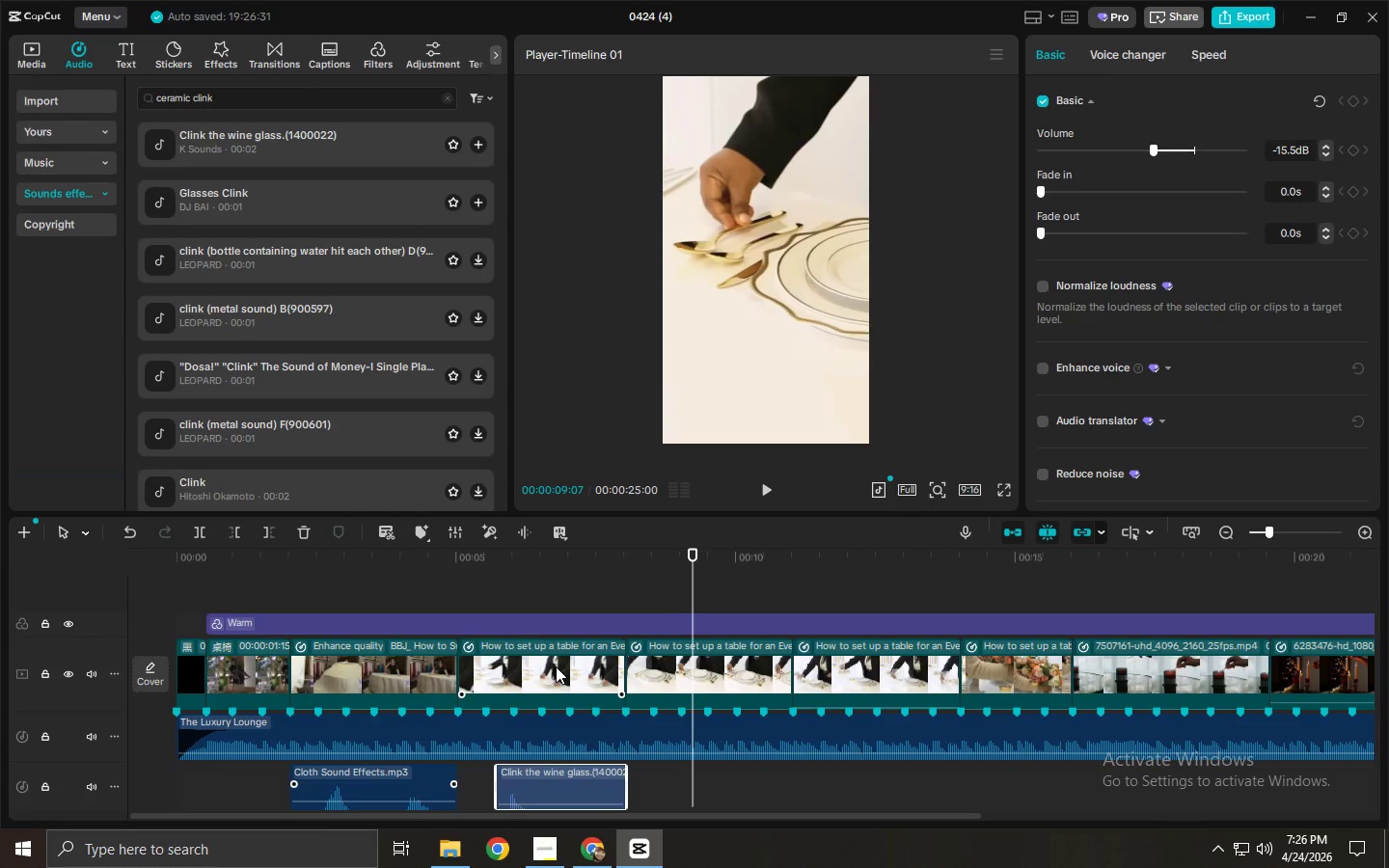 
type(  meatal)
key(Backspace)
key(Backspace)
key(Backspace)
key(Backspace)
type(tal to)
key(Backspace)
type(ing)
 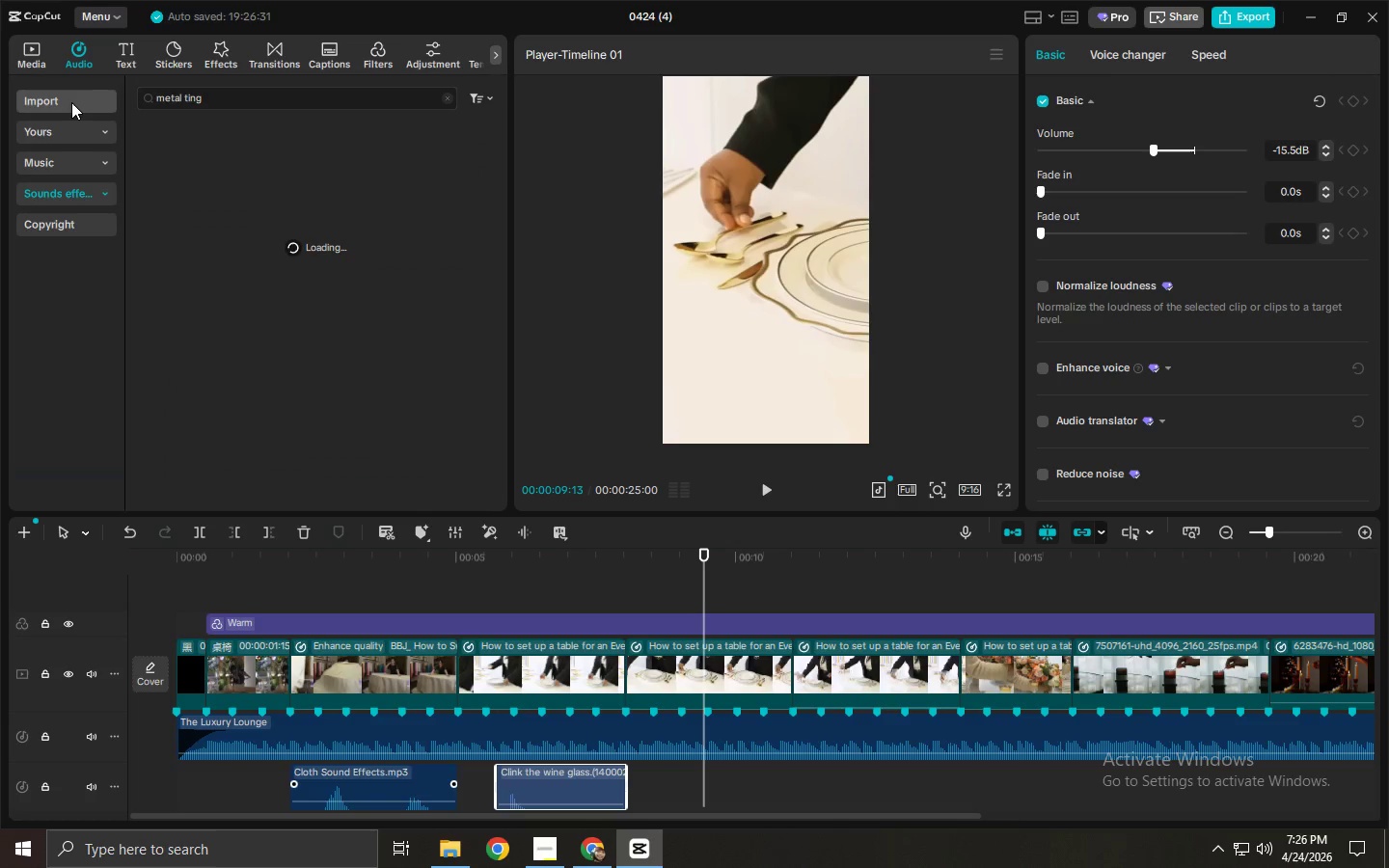 
left_click_drag(start_coordinate=[267, 106], to_coordinate=[77, 105])
 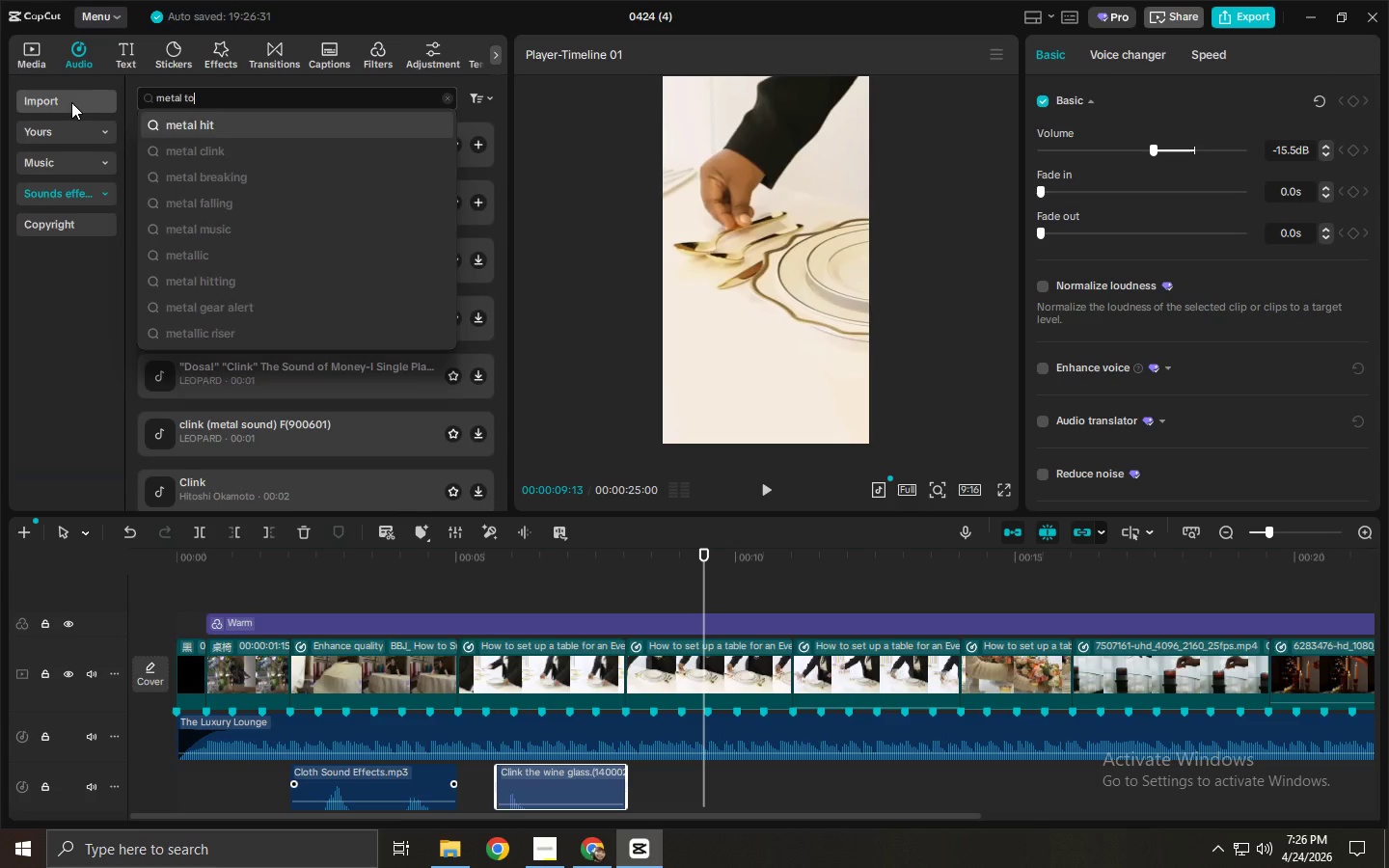 
key(Enter)
 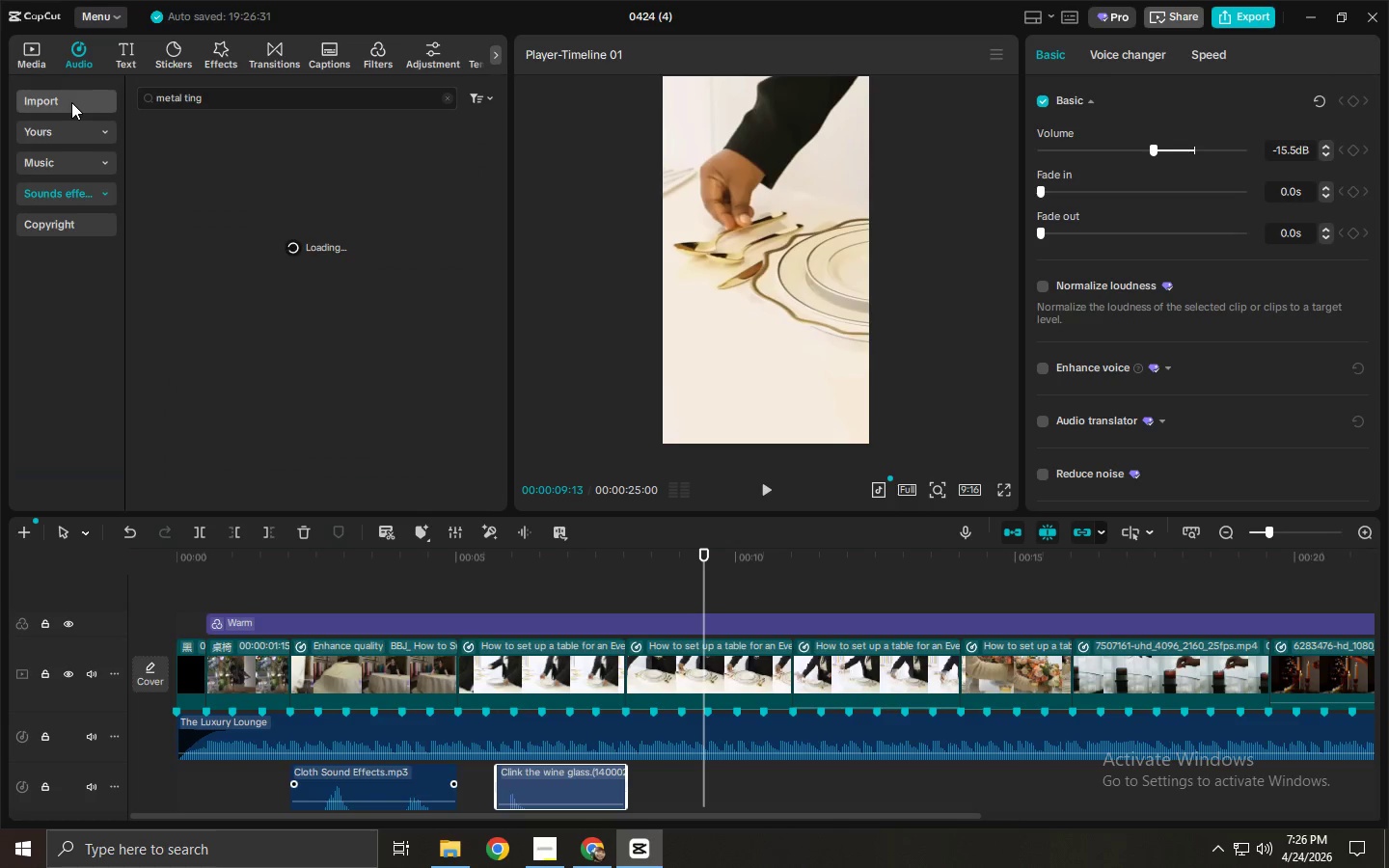 
mouse_move([84, 115])
 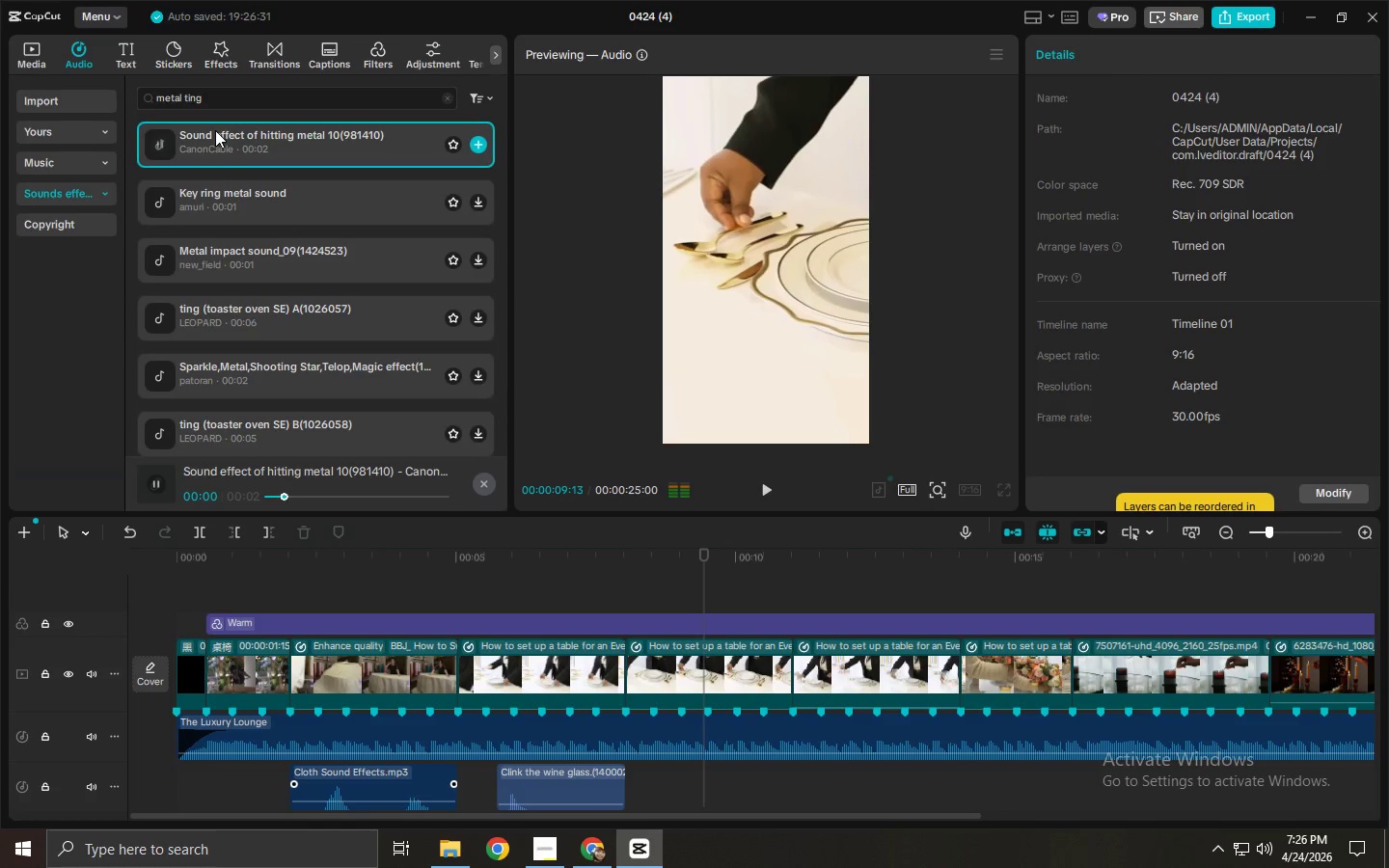 
left_click([255, 205])
 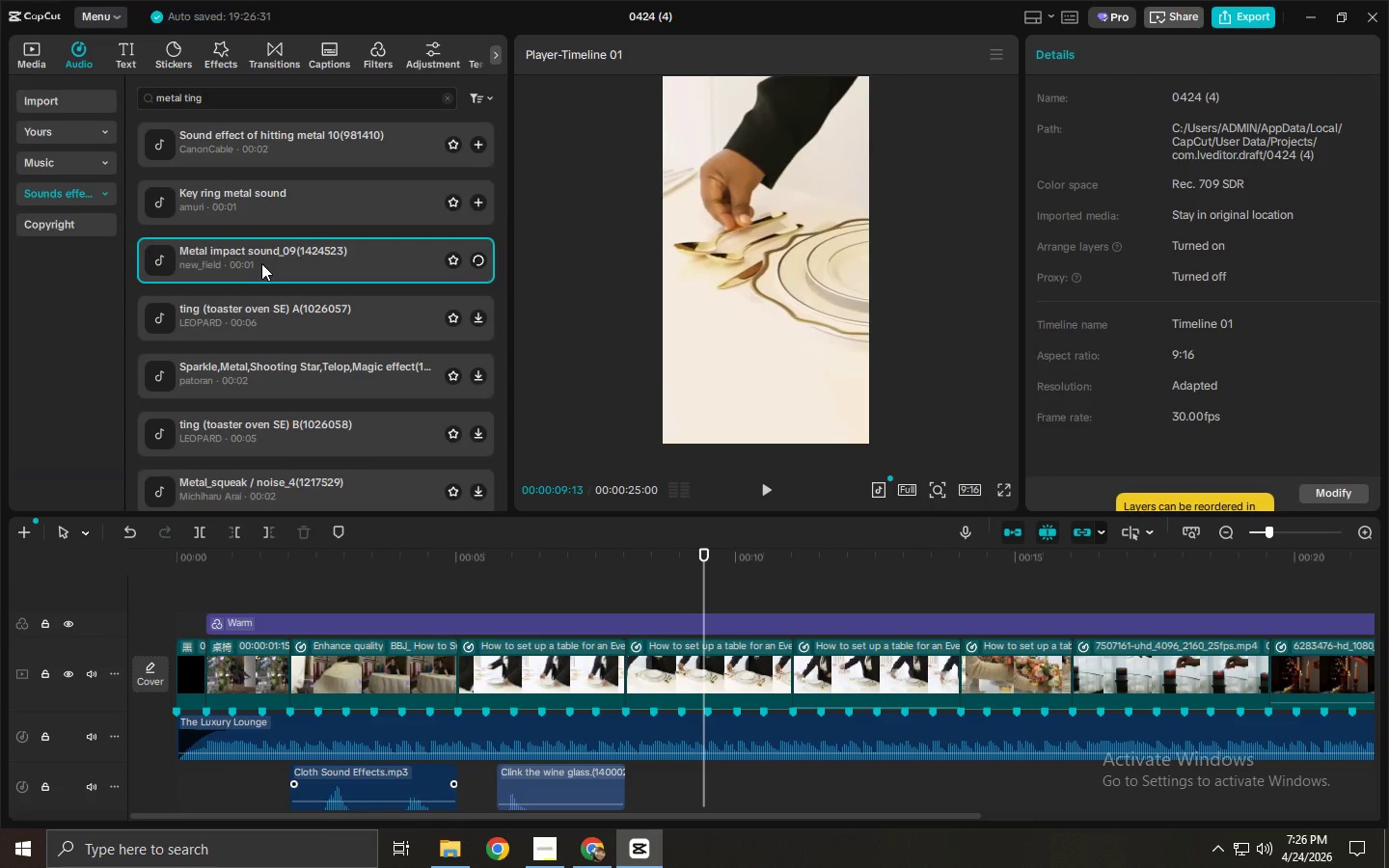 
left_click([261, 263])
 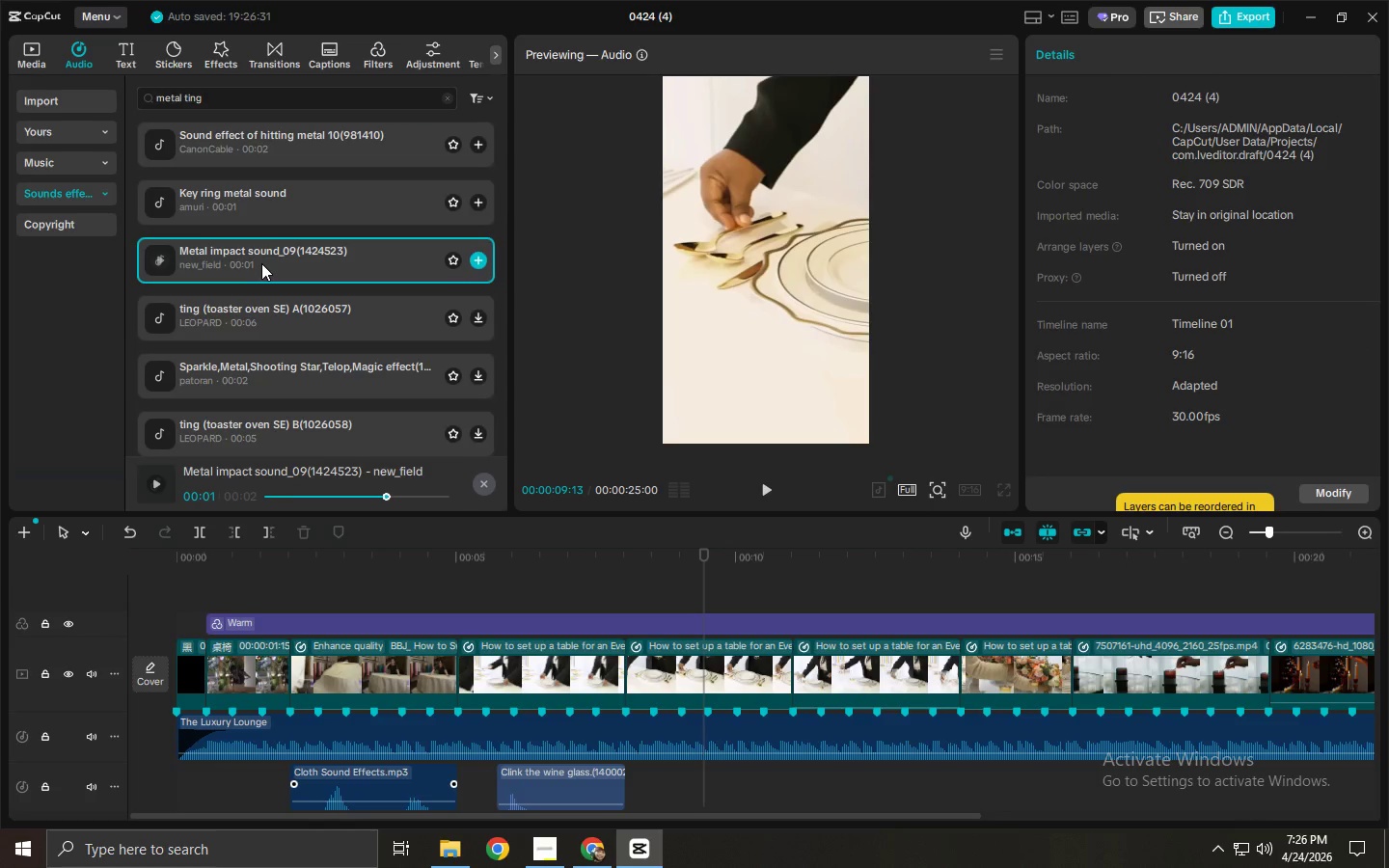 
key(Alt+AltLeft)
 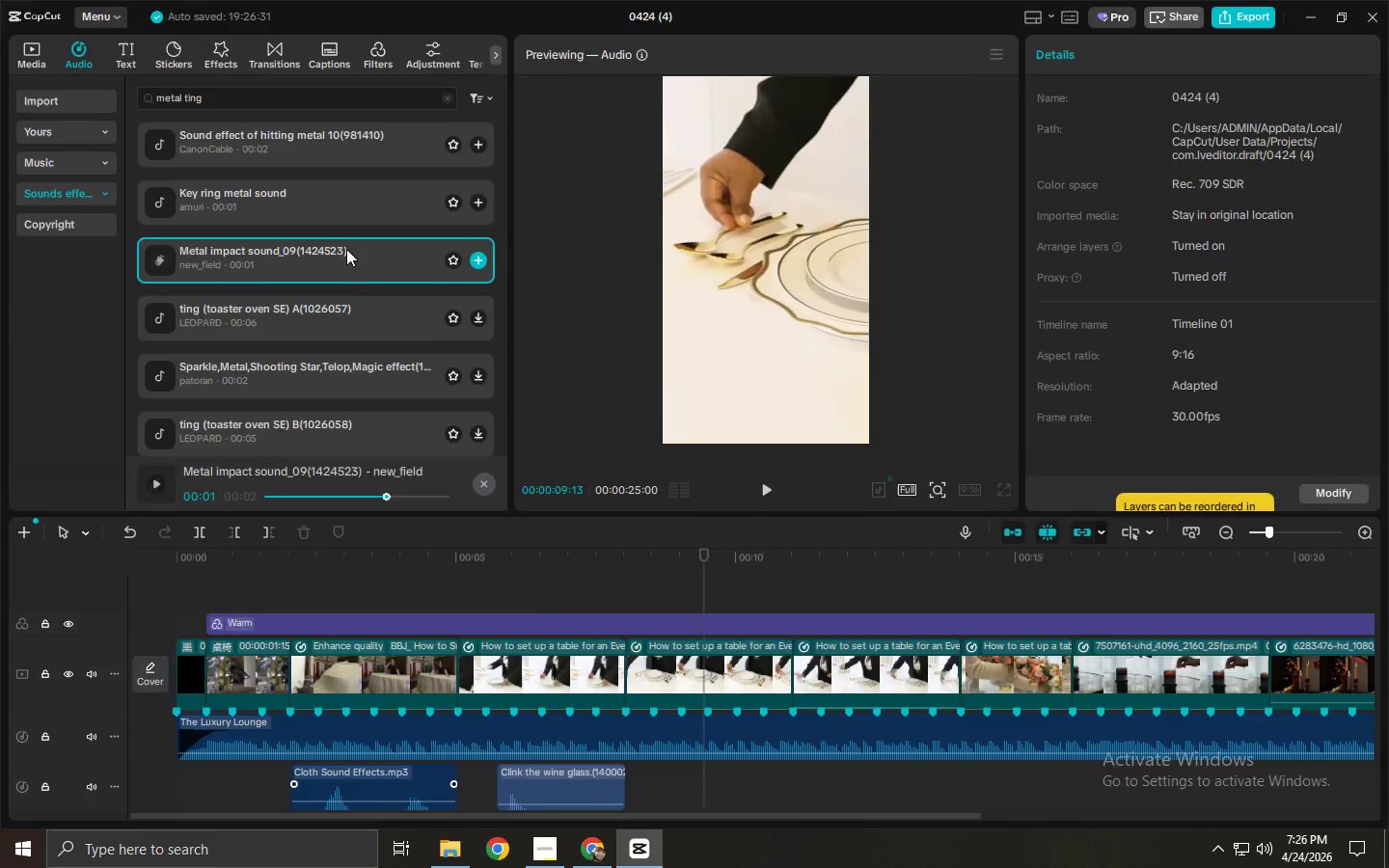 
key(Alt+Tab)
 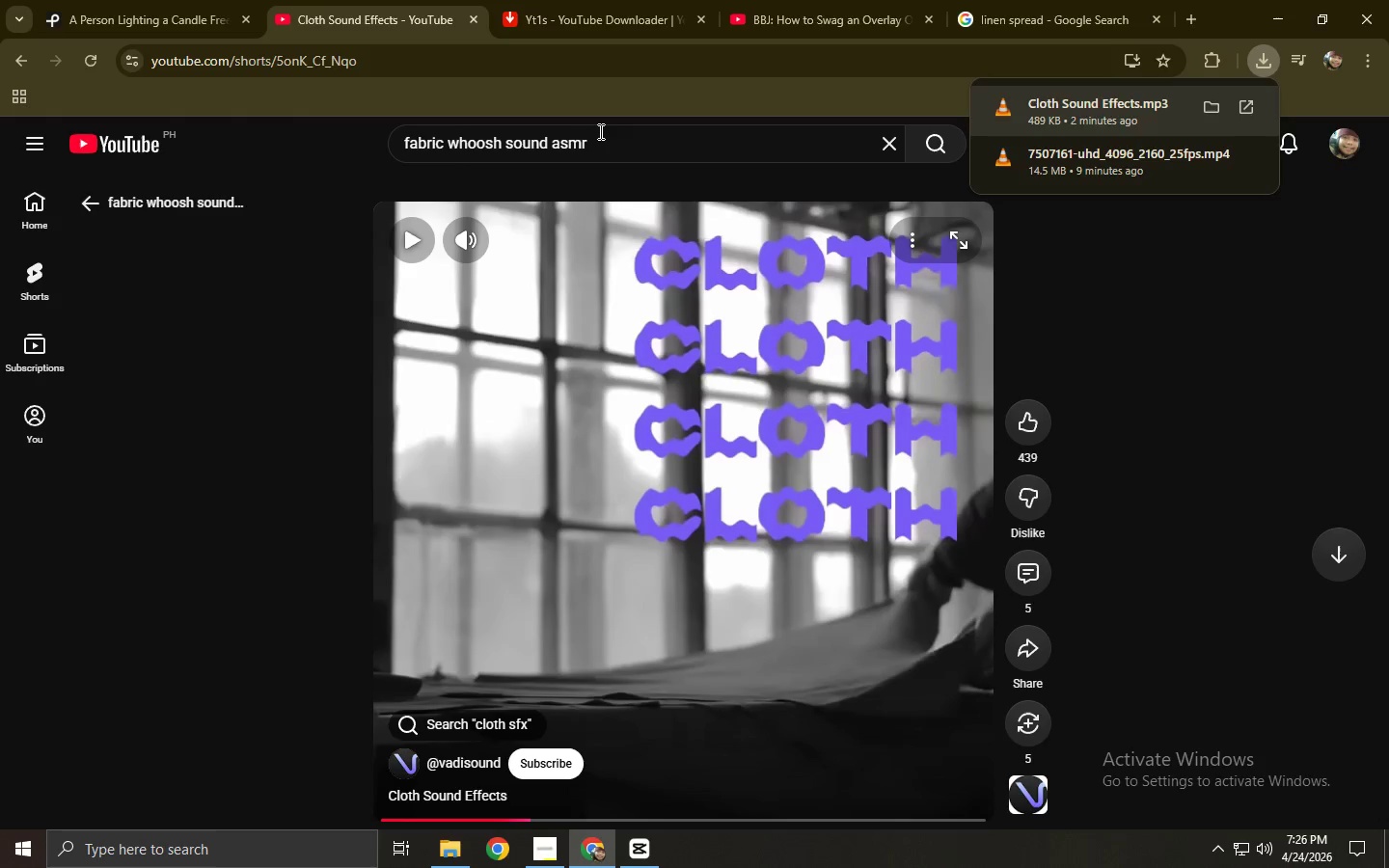 
left_click_drag(start_coordinate=[603, 131], to_coordinate=[382, 139])
 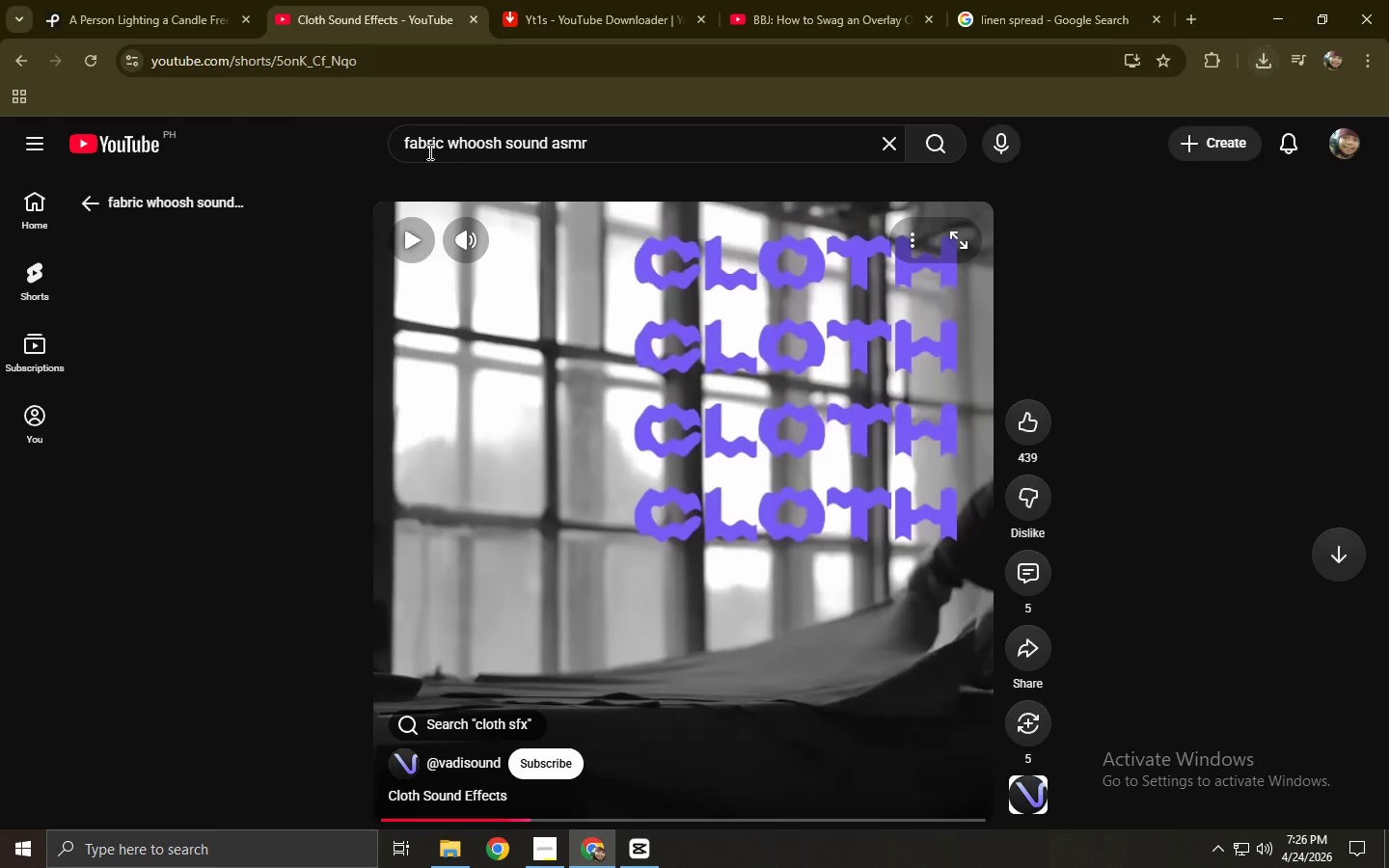 
left_click([520, 141])
 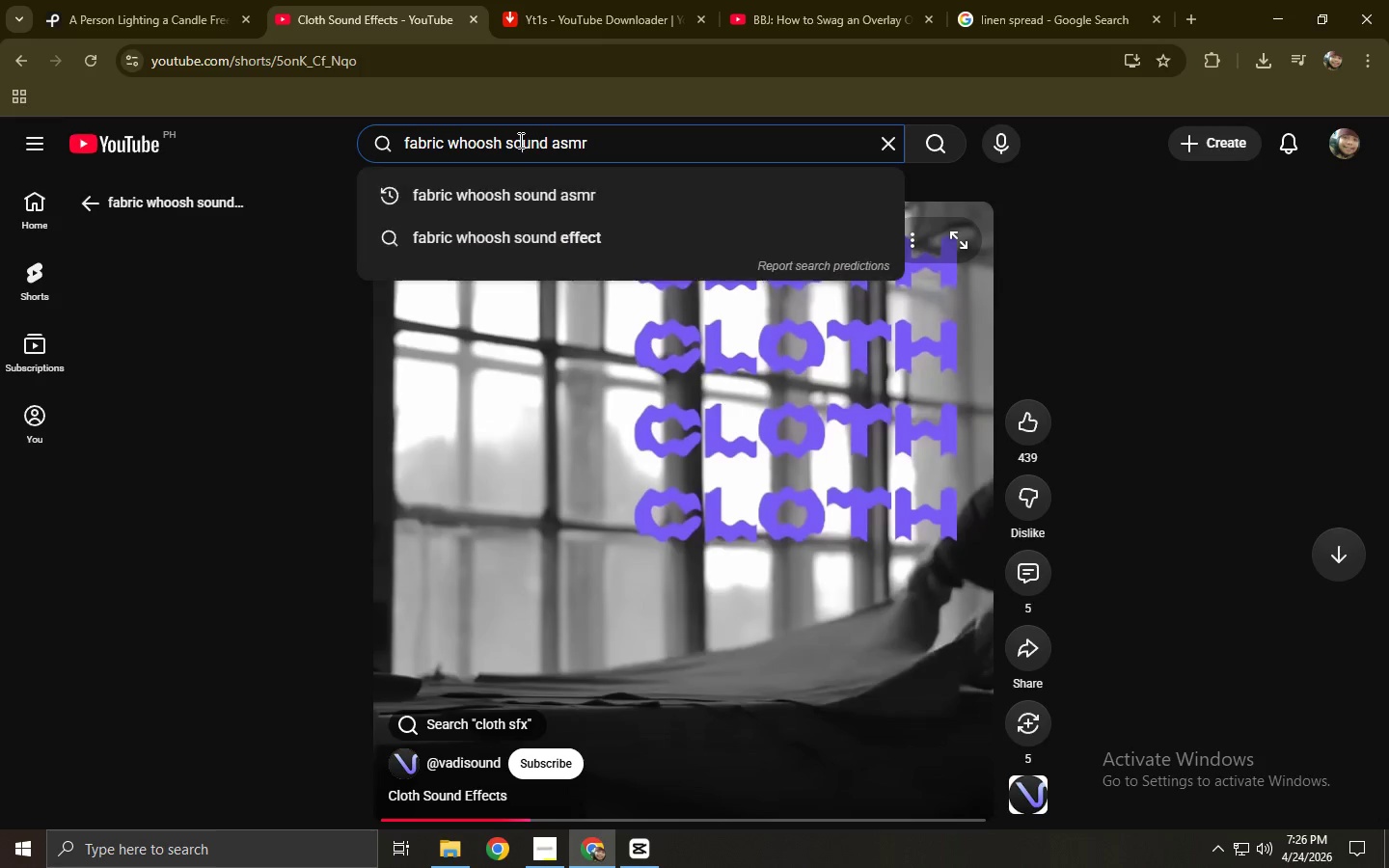 
key(Control+ControlLeft)
 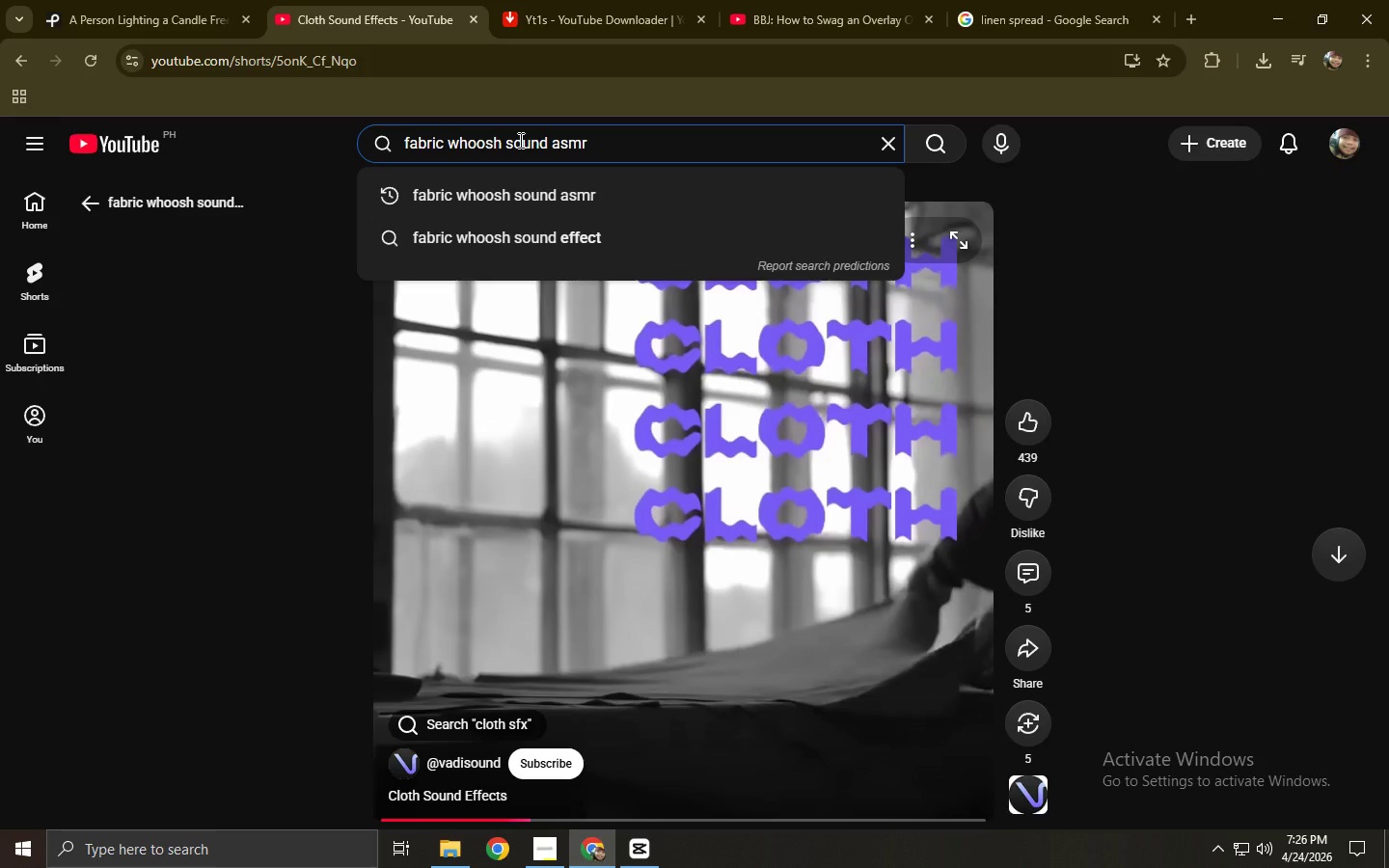 
key(Control+ControlLeft)
 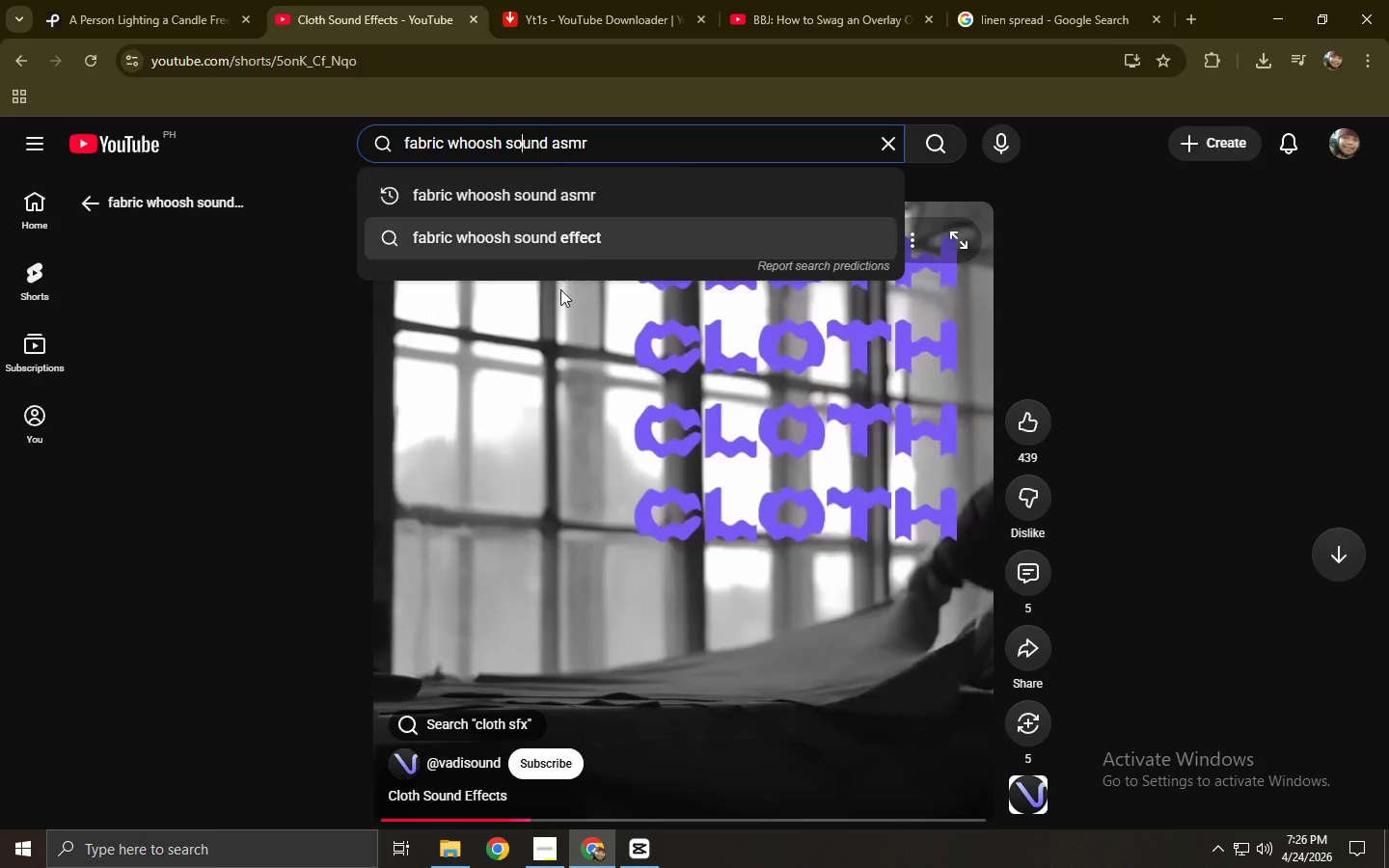 
left_click([564, 366])
 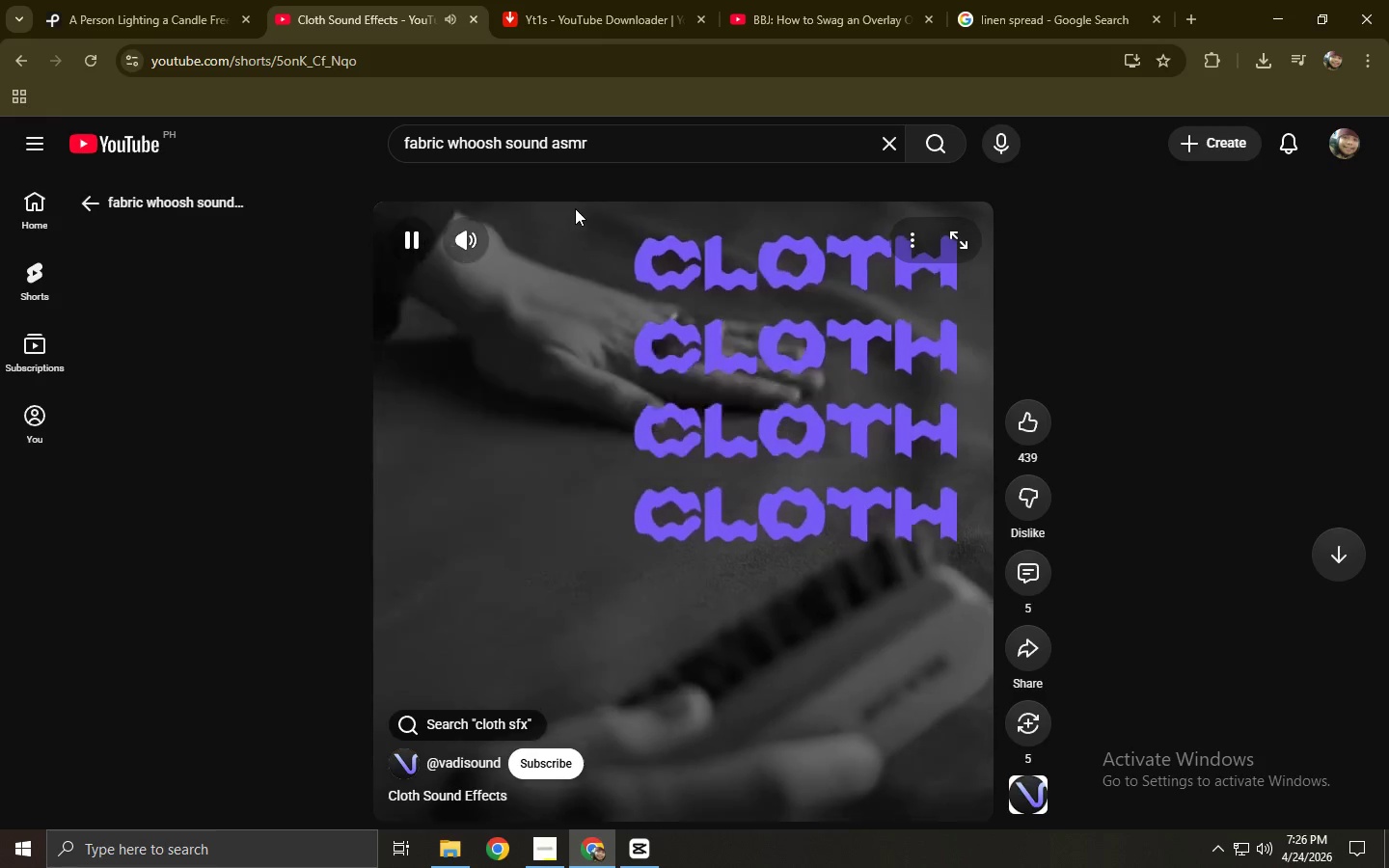 
left_click_drag(start_coordinate=[601, 151], to_coordinate=[367, 156])
 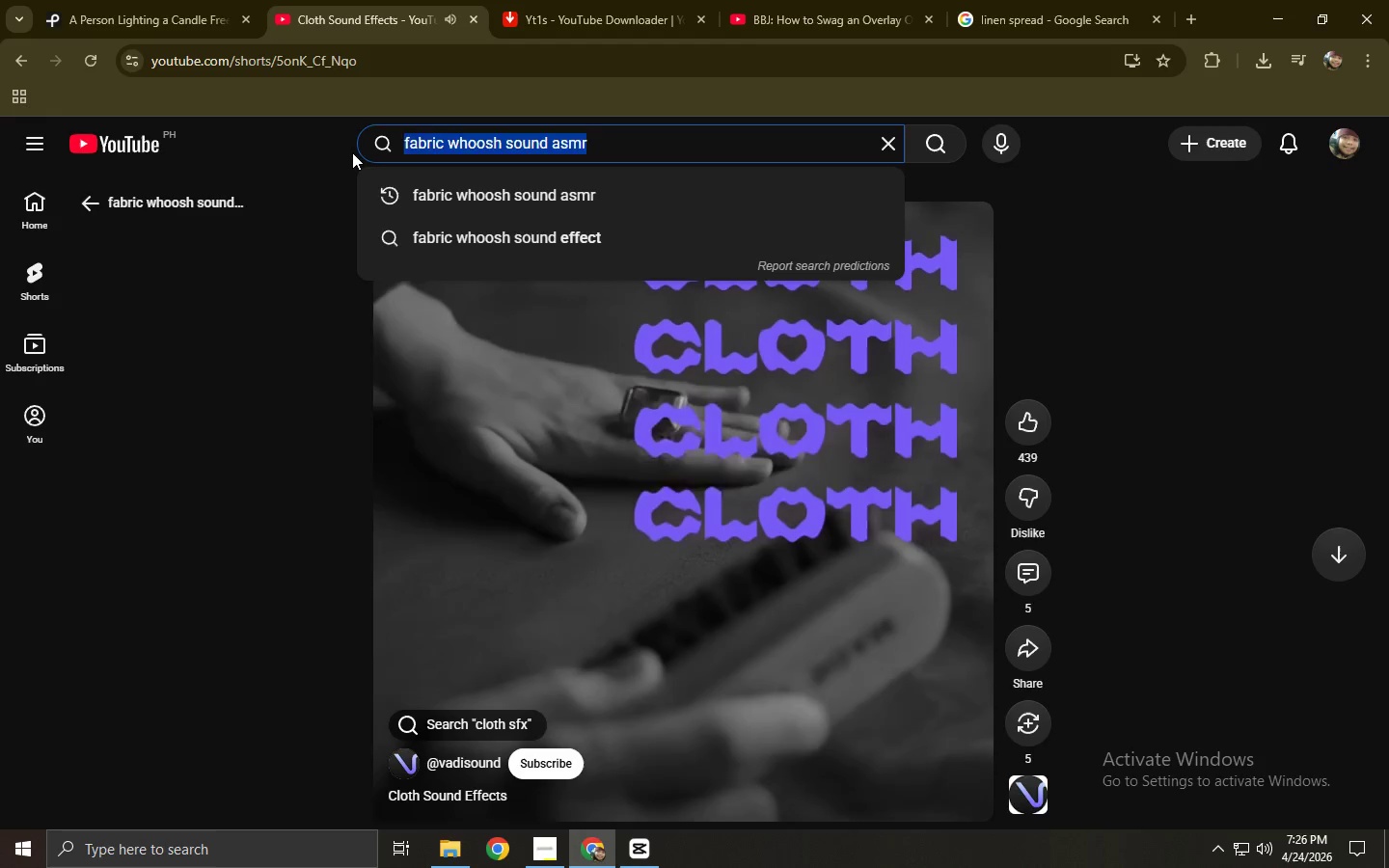 
type(sppom)
key(Backspace)
key(Backspace)
key(Backspace)
type(oon putting in table so)
 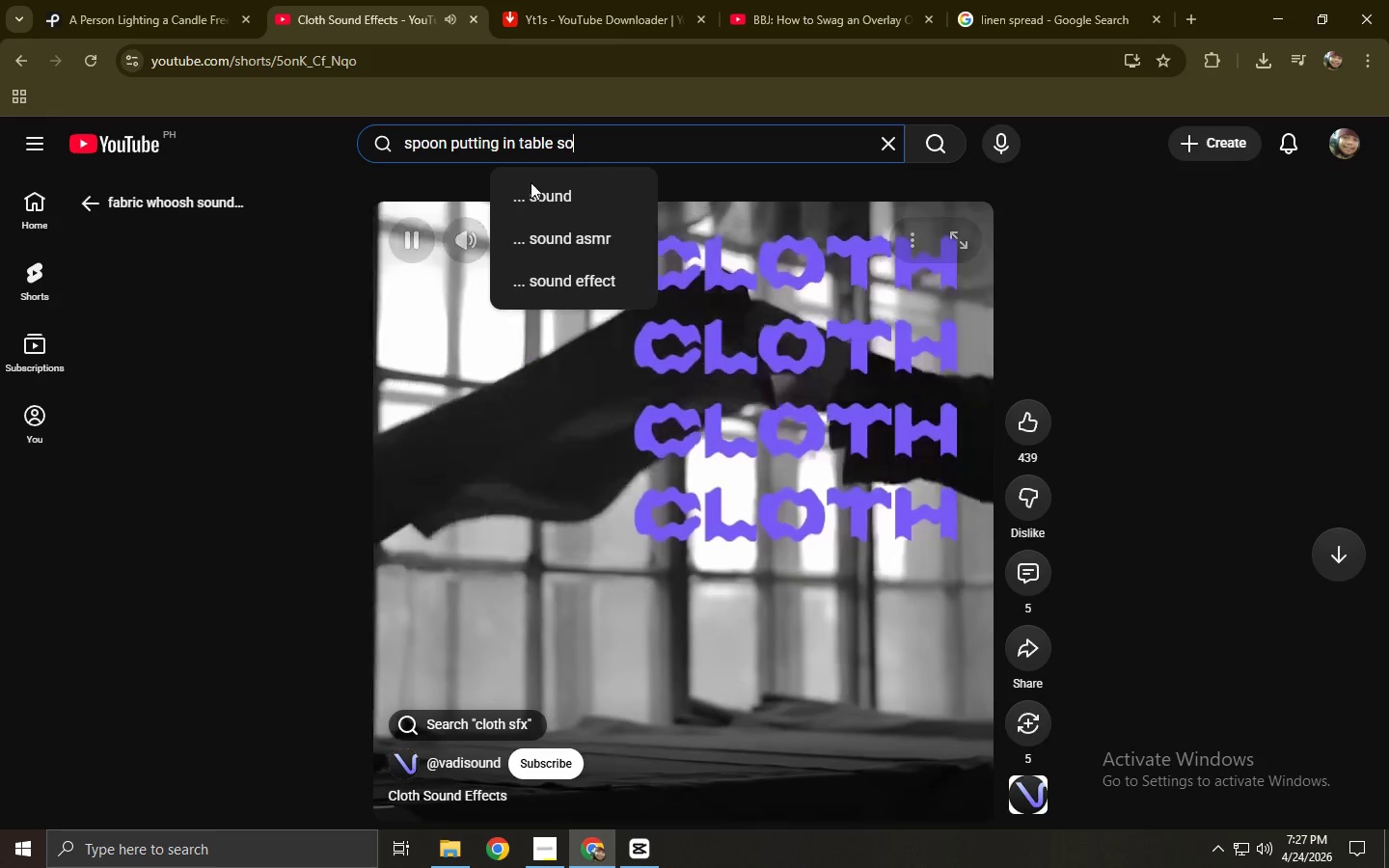 
left_click([556, 190])
 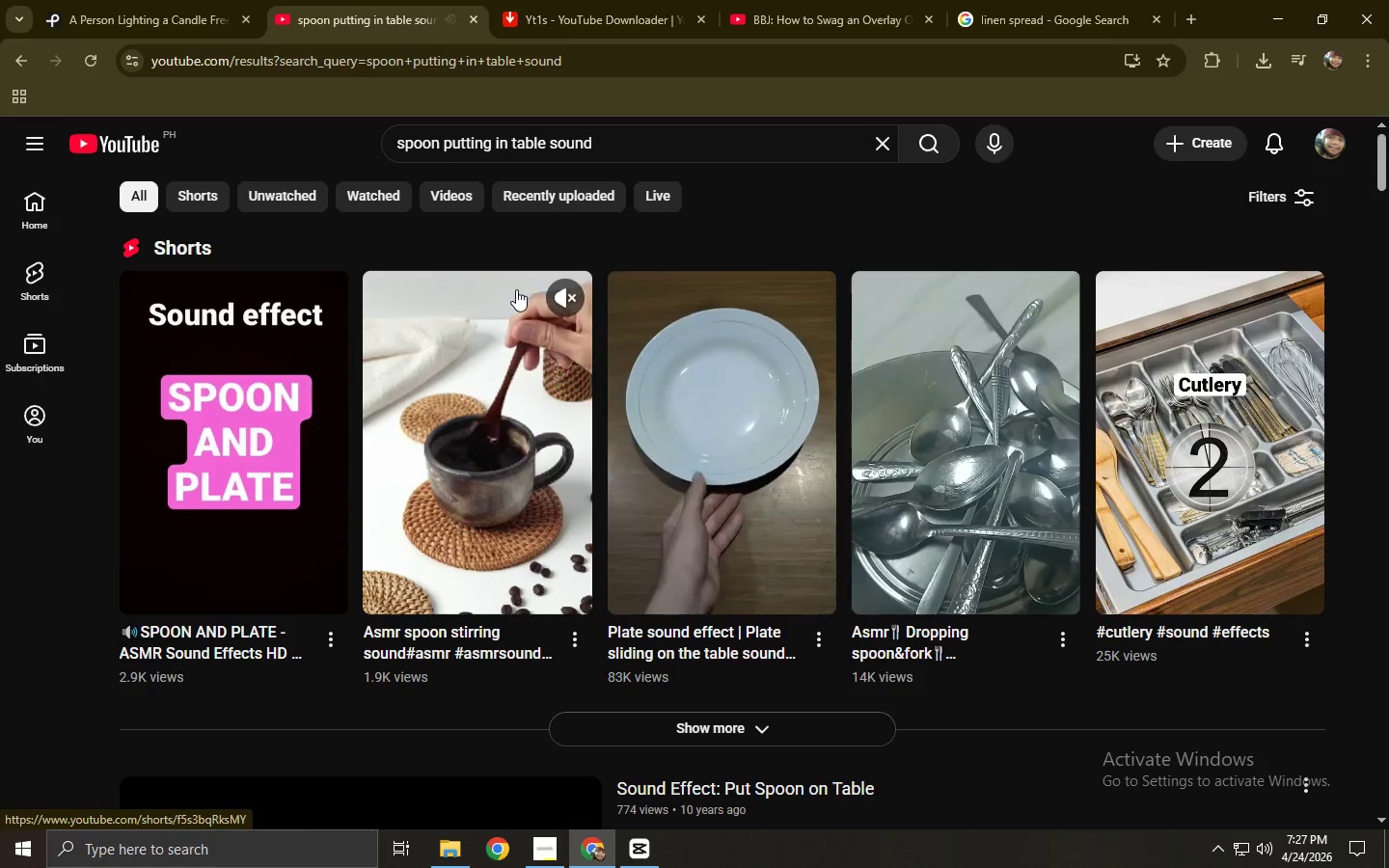 
left_click([958, 448])
 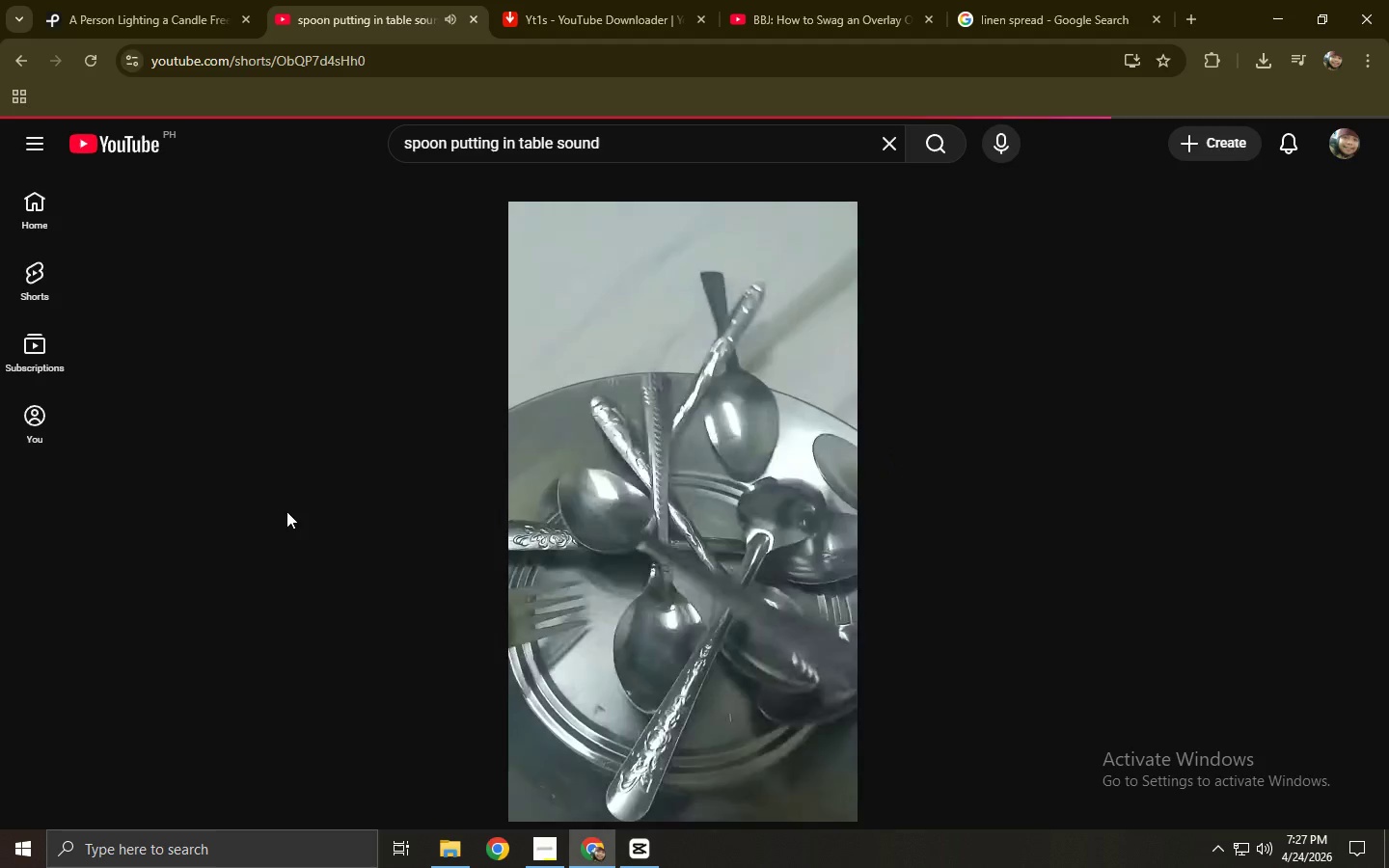 
left_click([13, 51])
 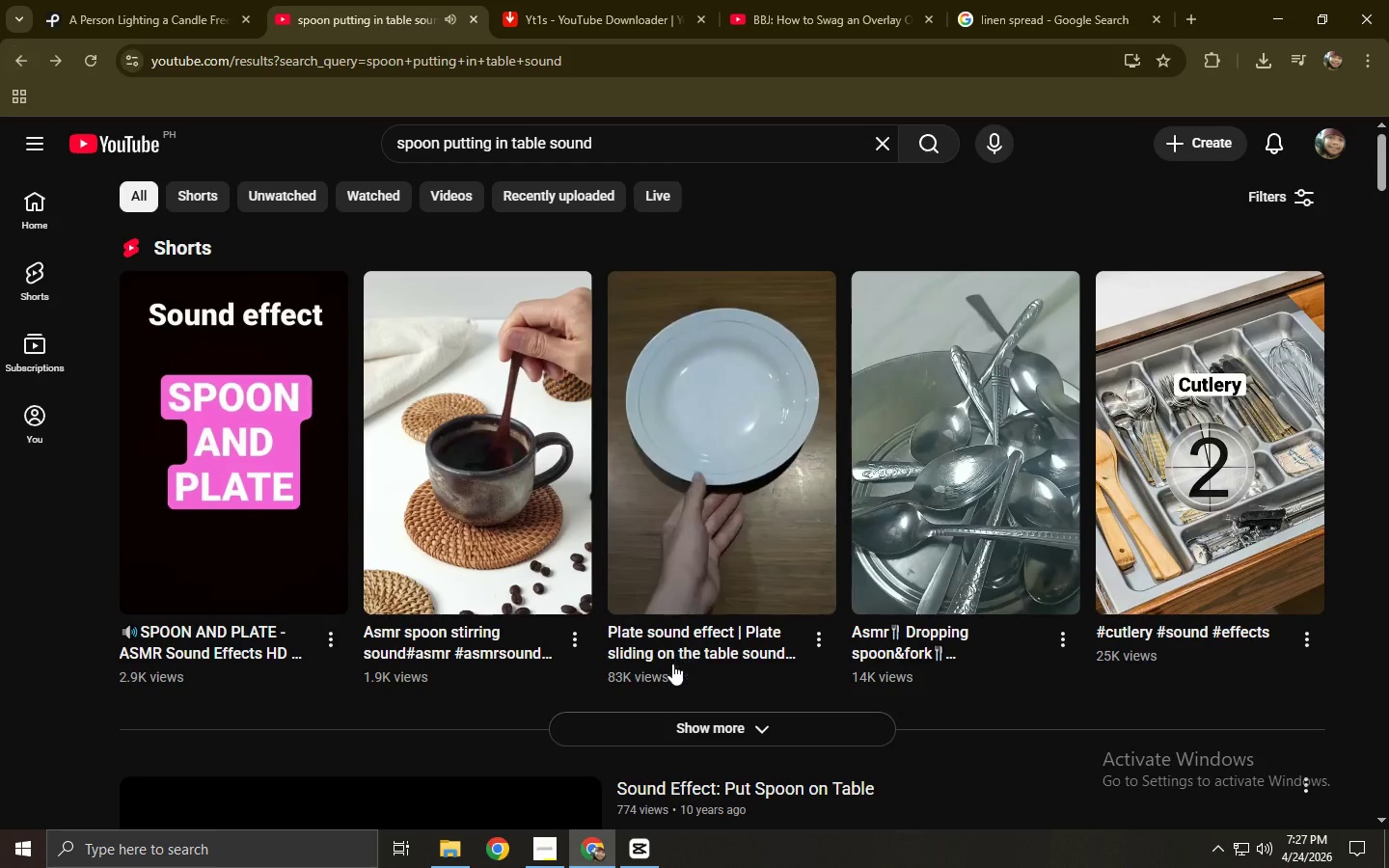 
left_click([666, 719])
 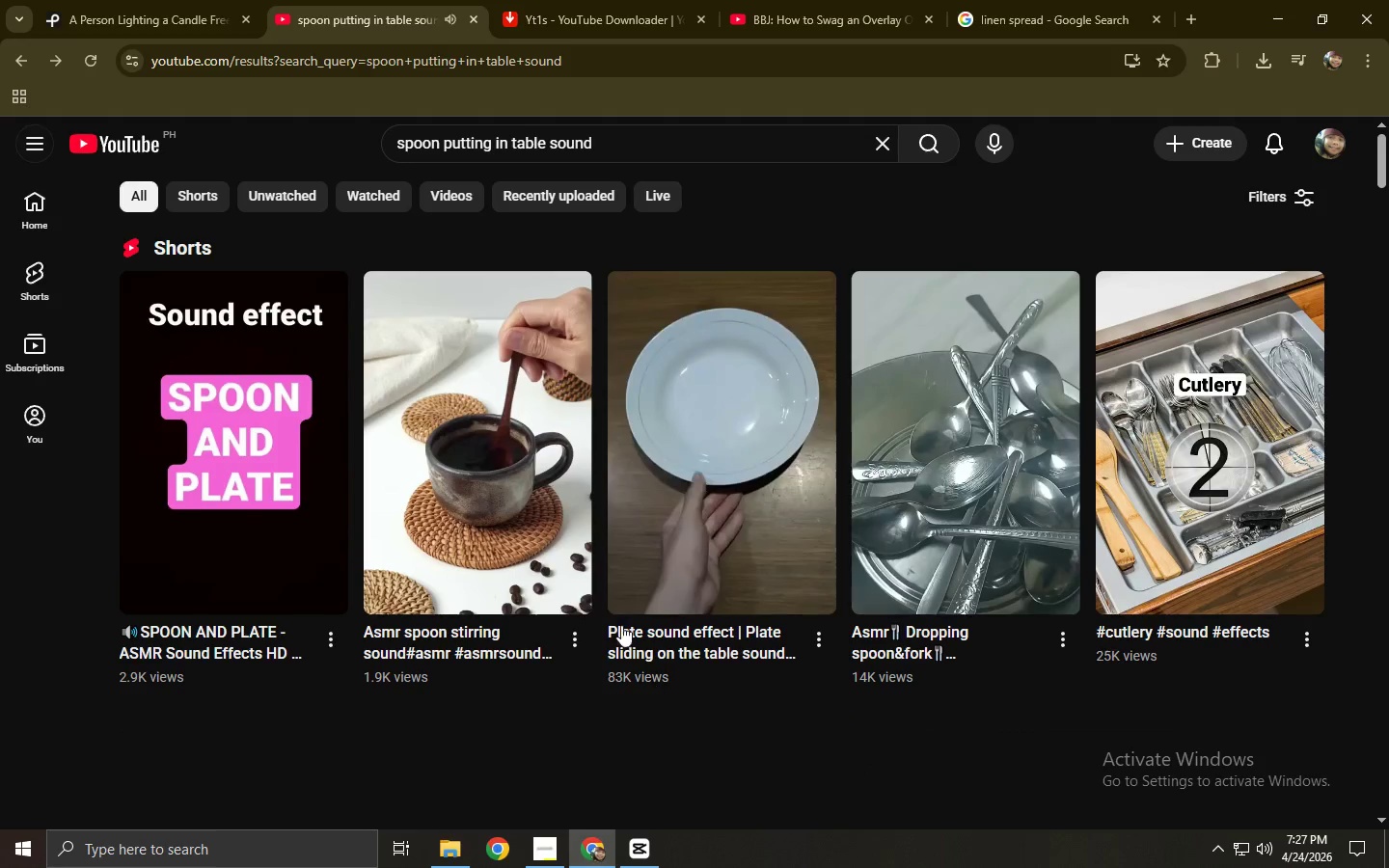 
scroll: coordinate [582, 580], scroll_direction: down, amount: 4.0
 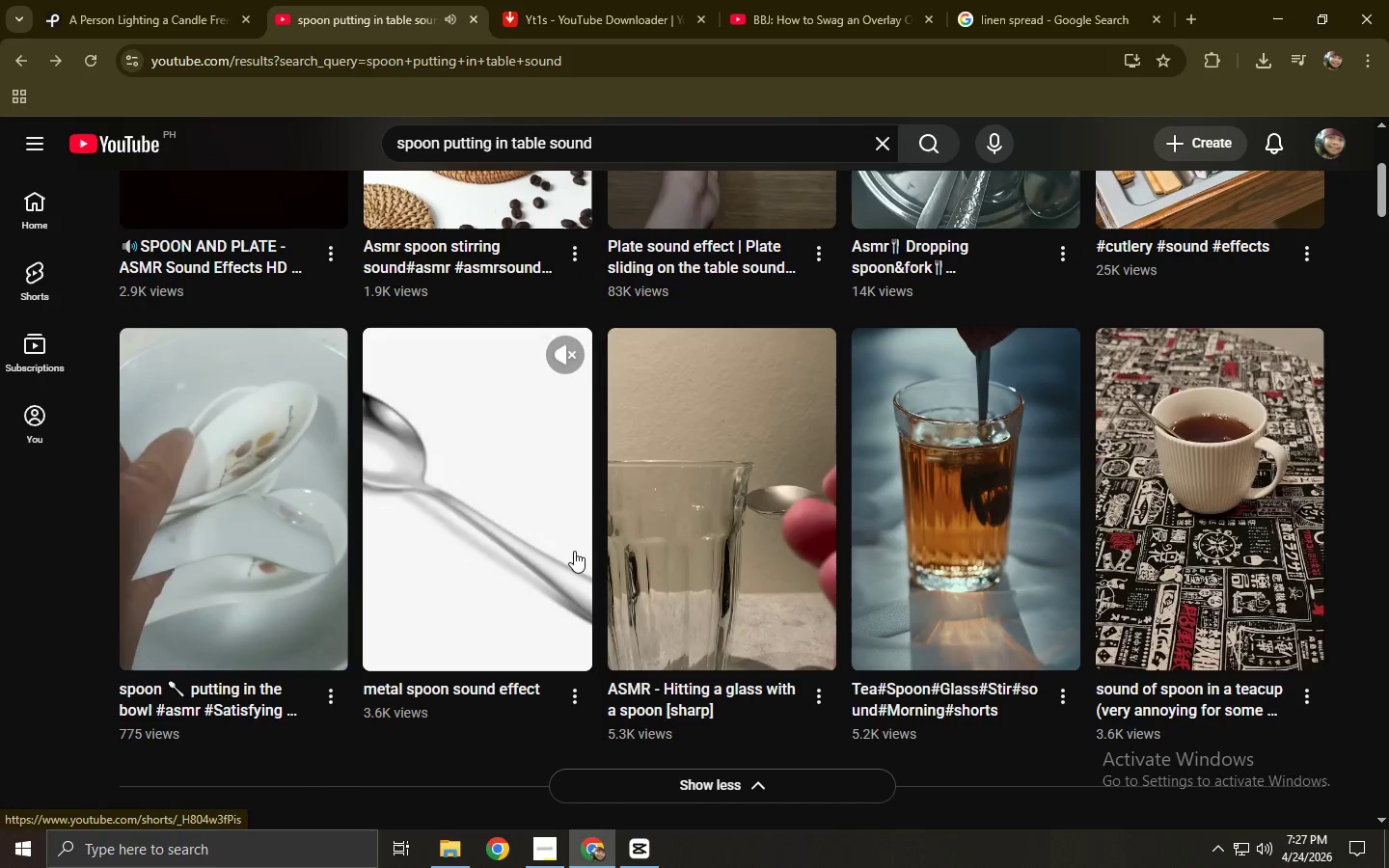 
left_click([454, 505])
 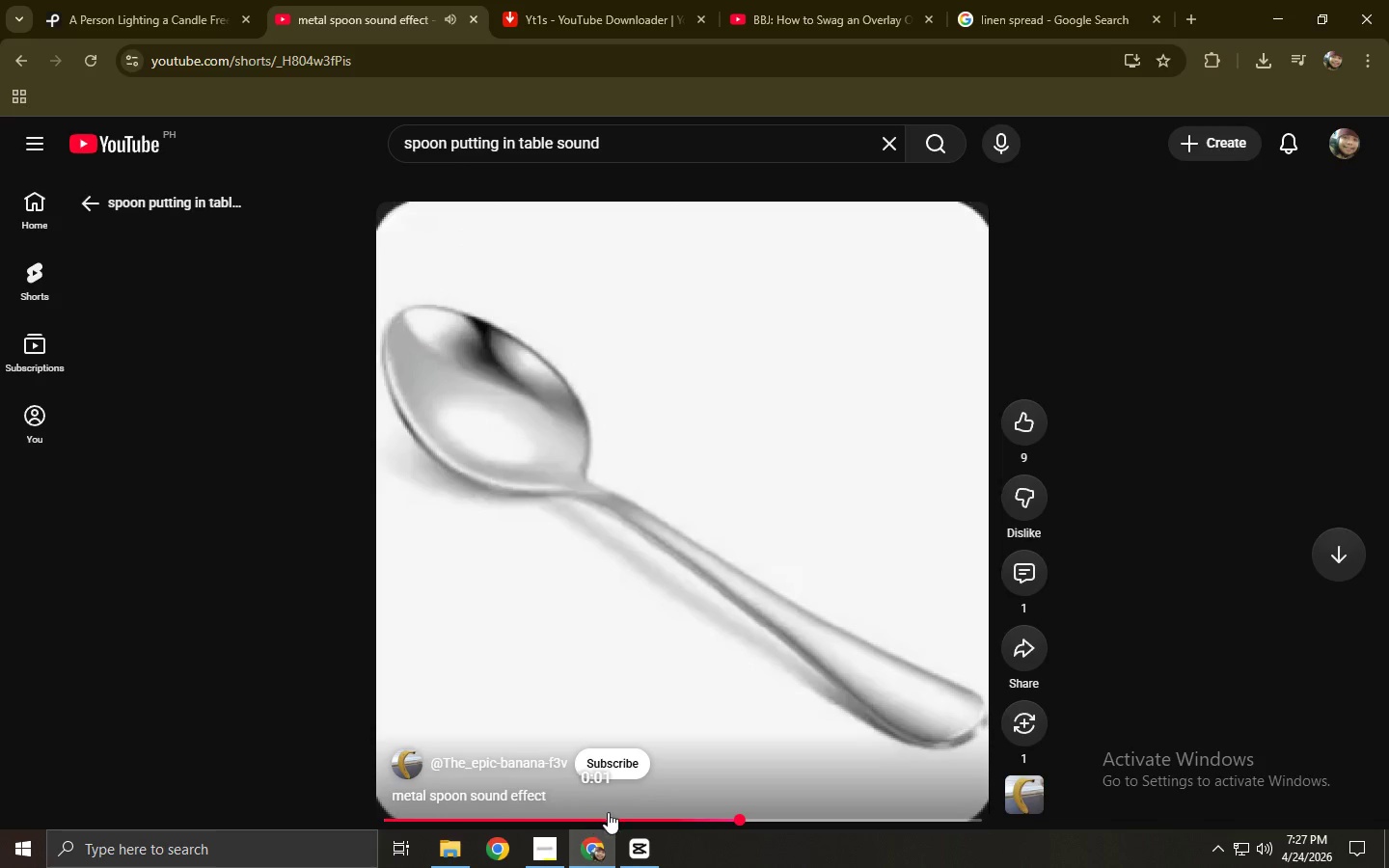 
left_click([15, 58])
 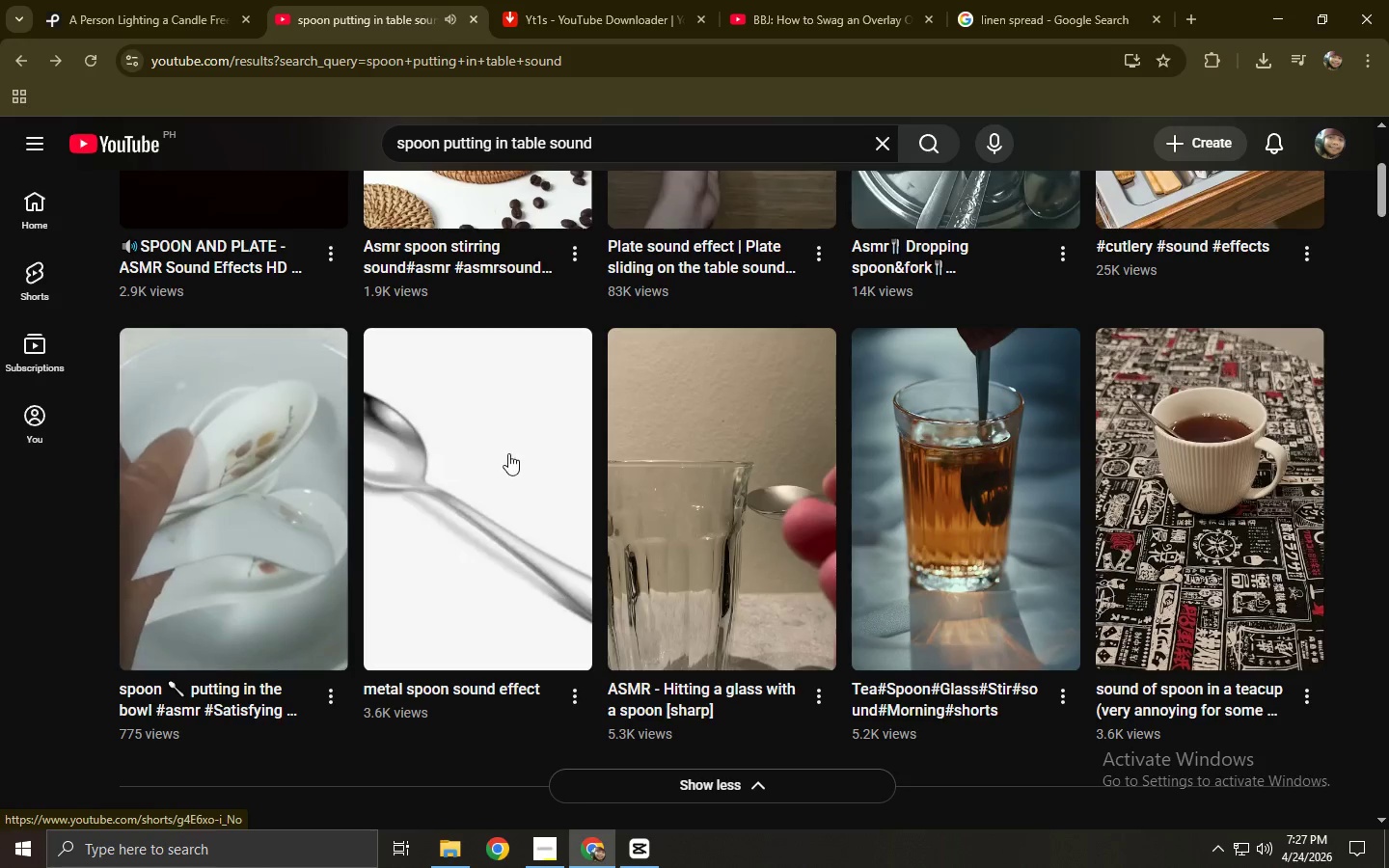 
scroll: coordinate [936, 438], scroll_direction: up, amount: 4.0
 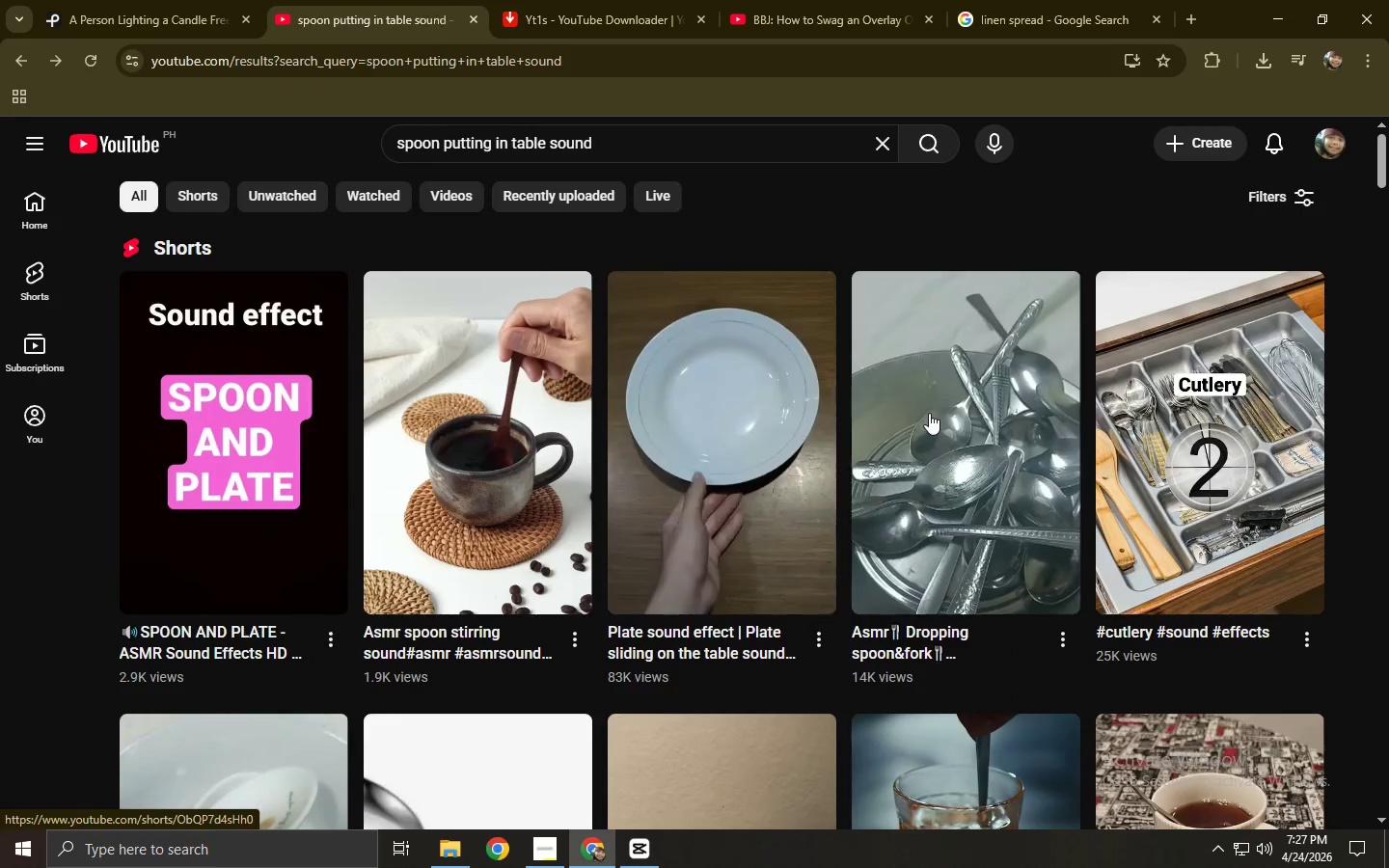 
left_click([929, 413])
 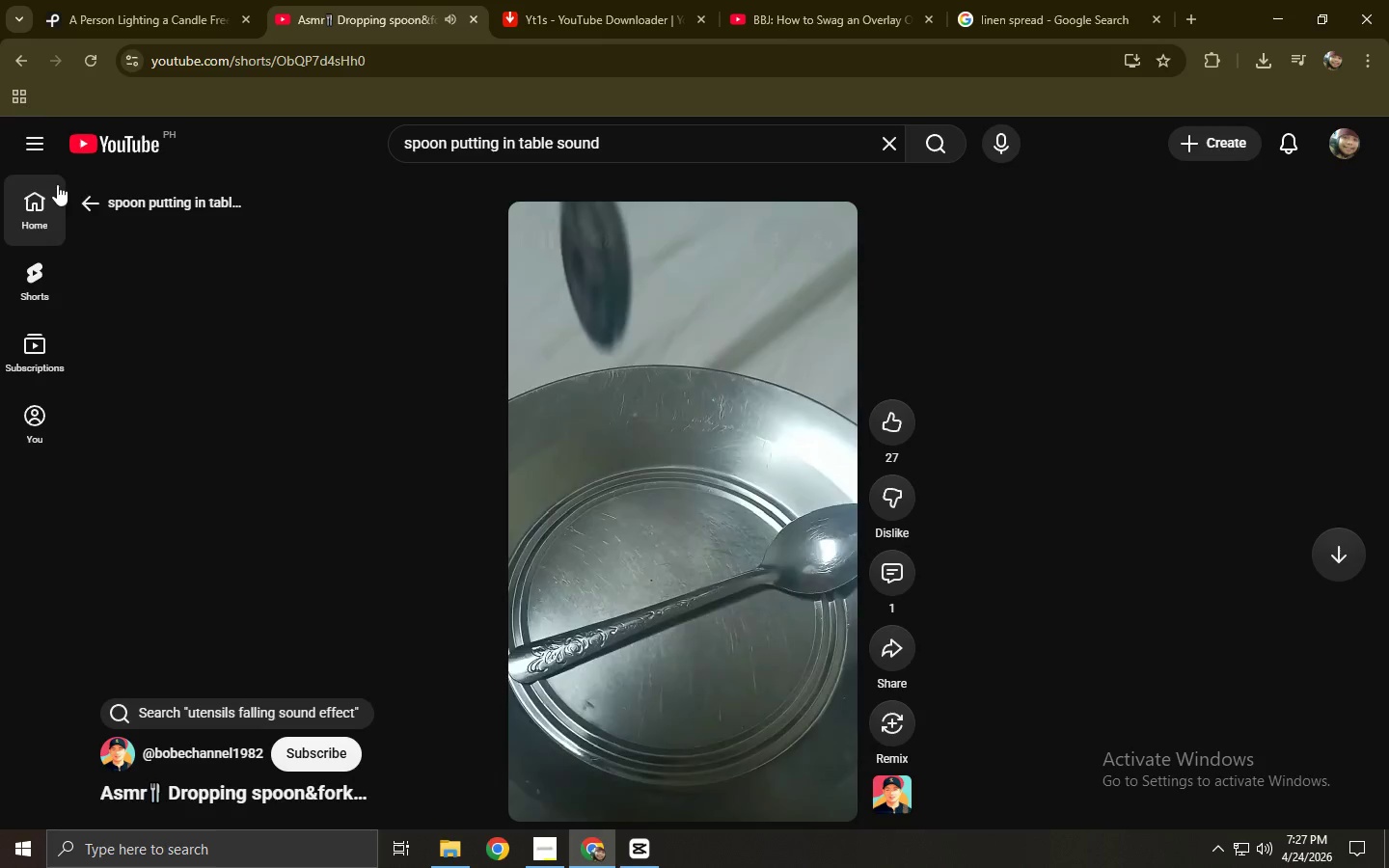 
left_click([19, 56])
 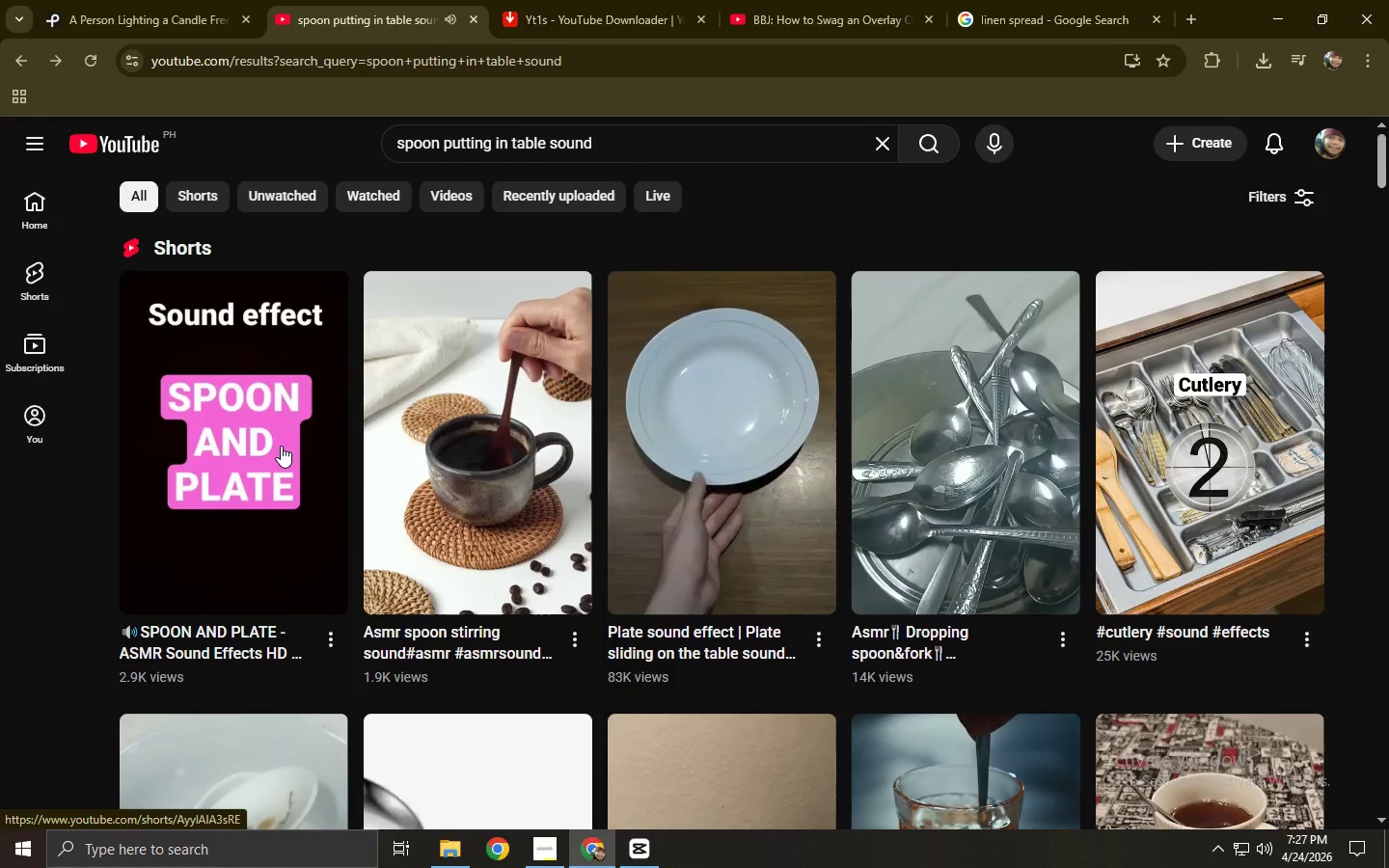 
left_click([281, 445])
 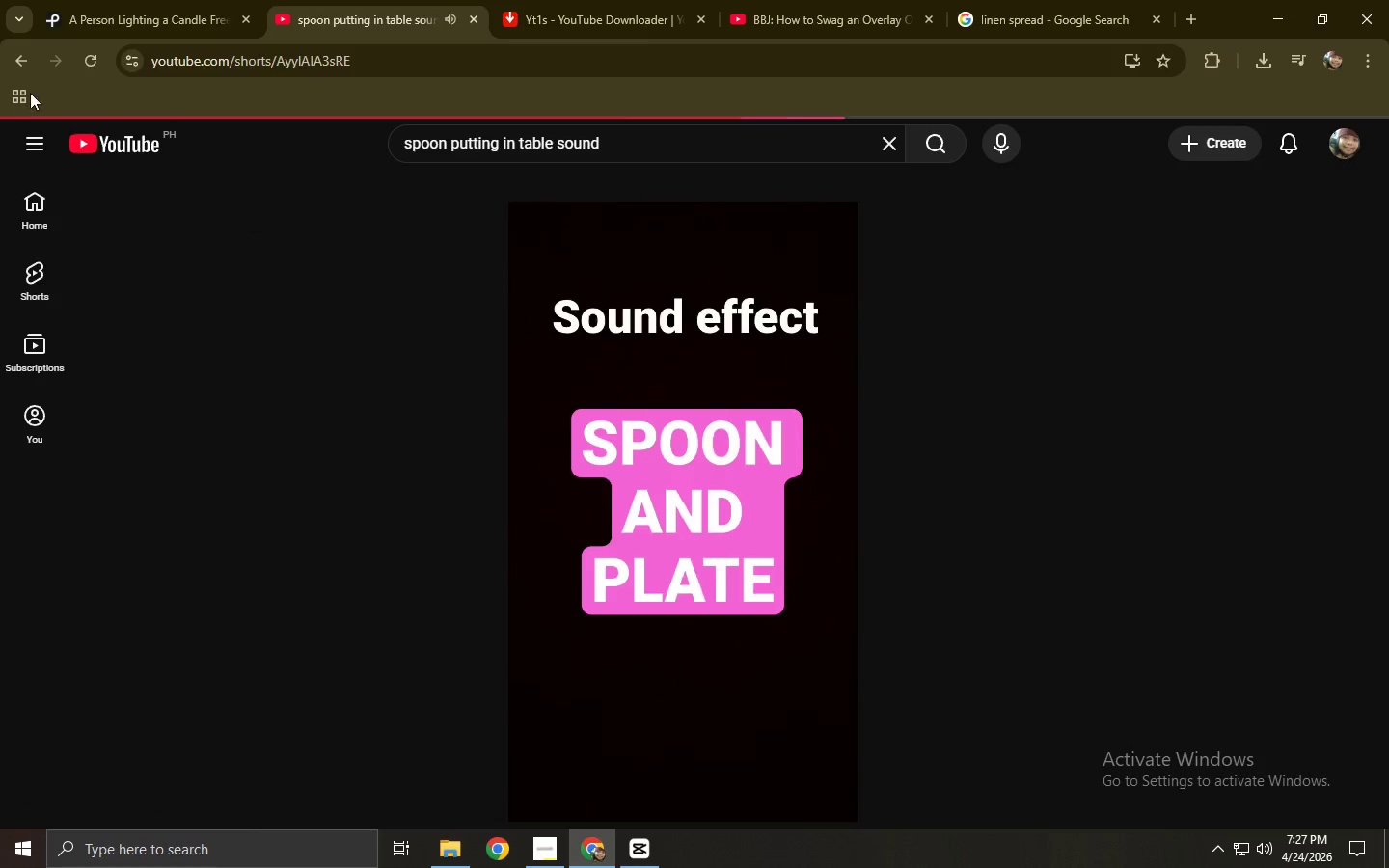 
left_click([15, 69])
 